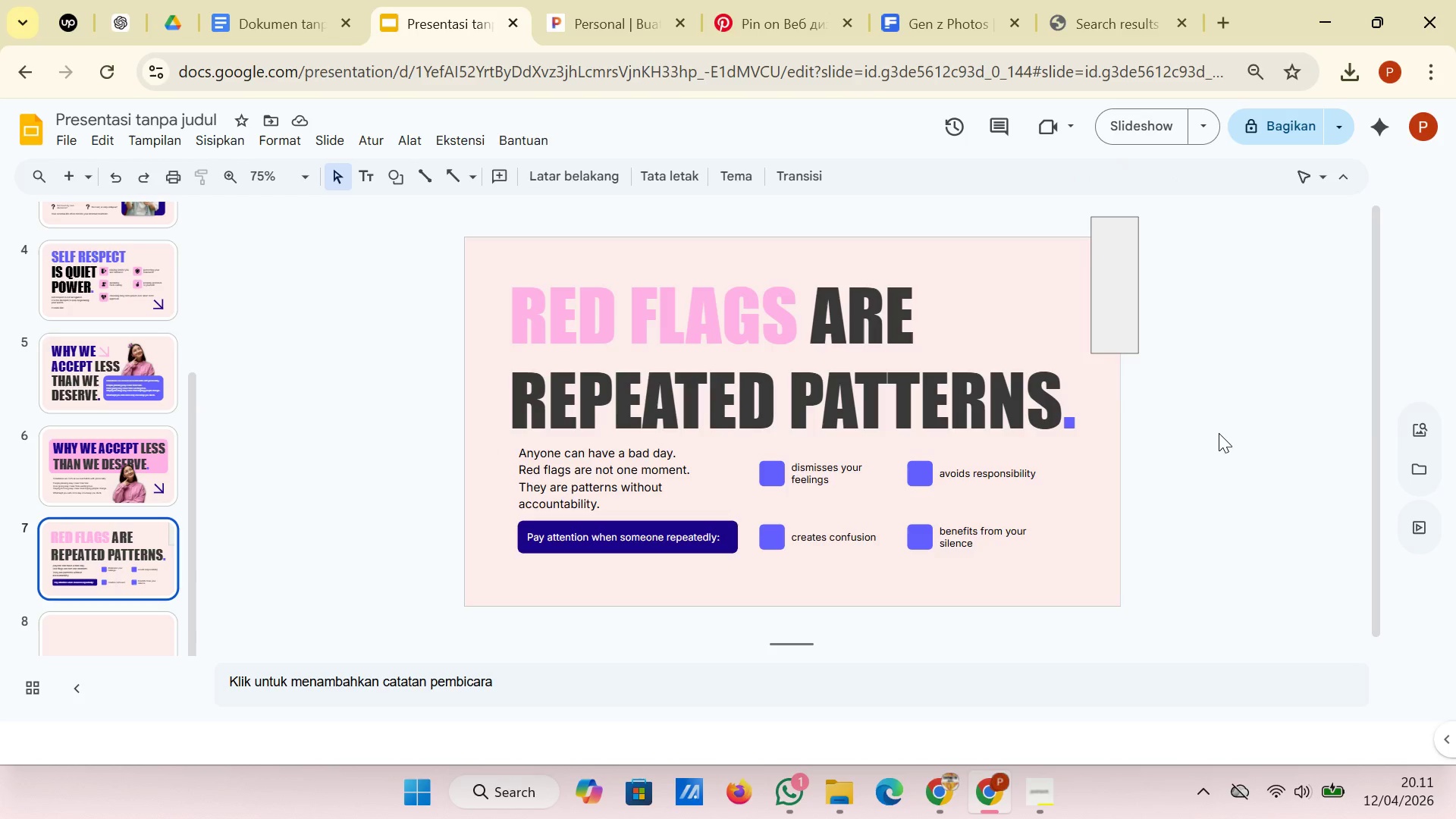 
wait(10.5)
 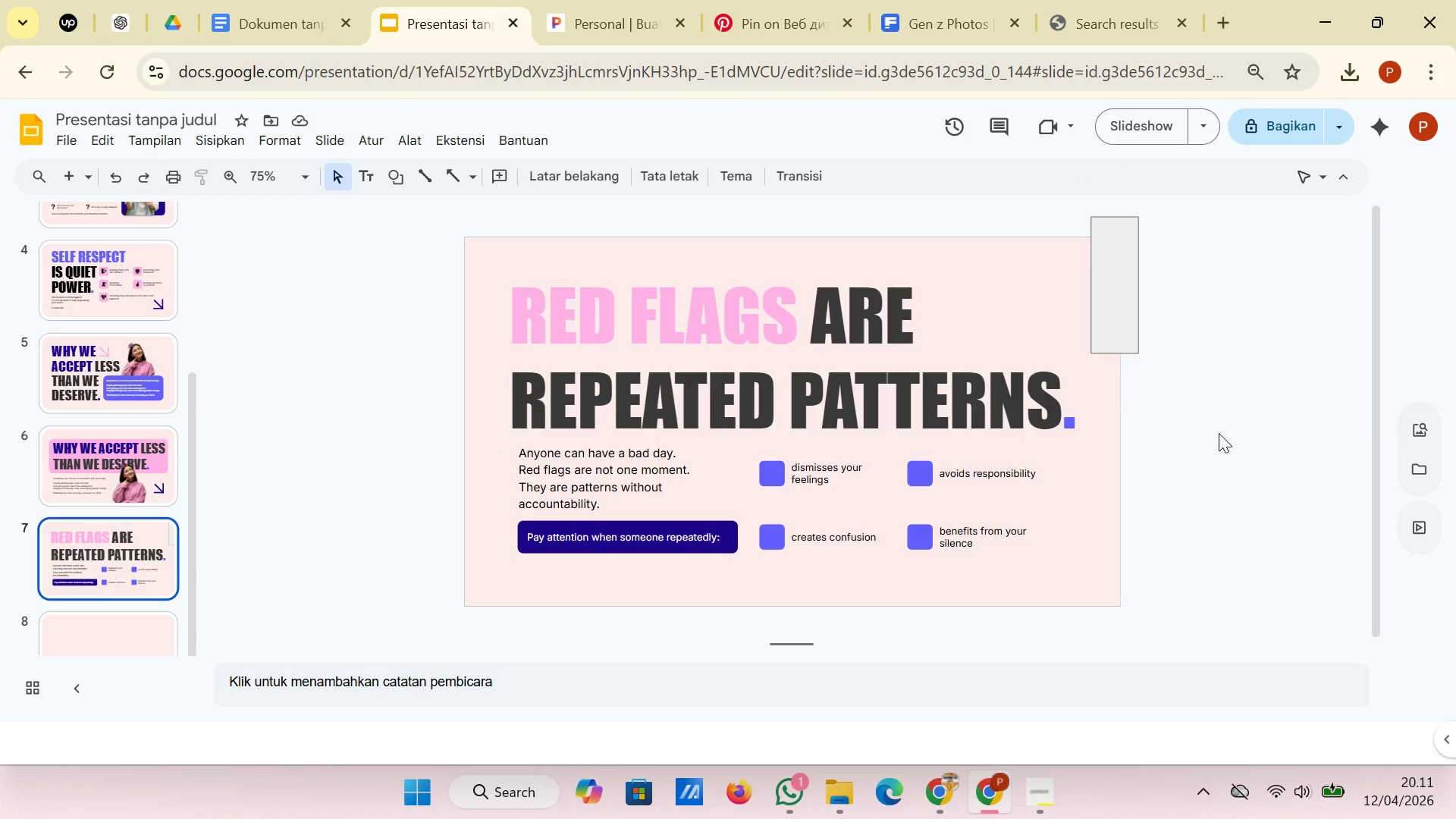 
left_click([1132, 317])
 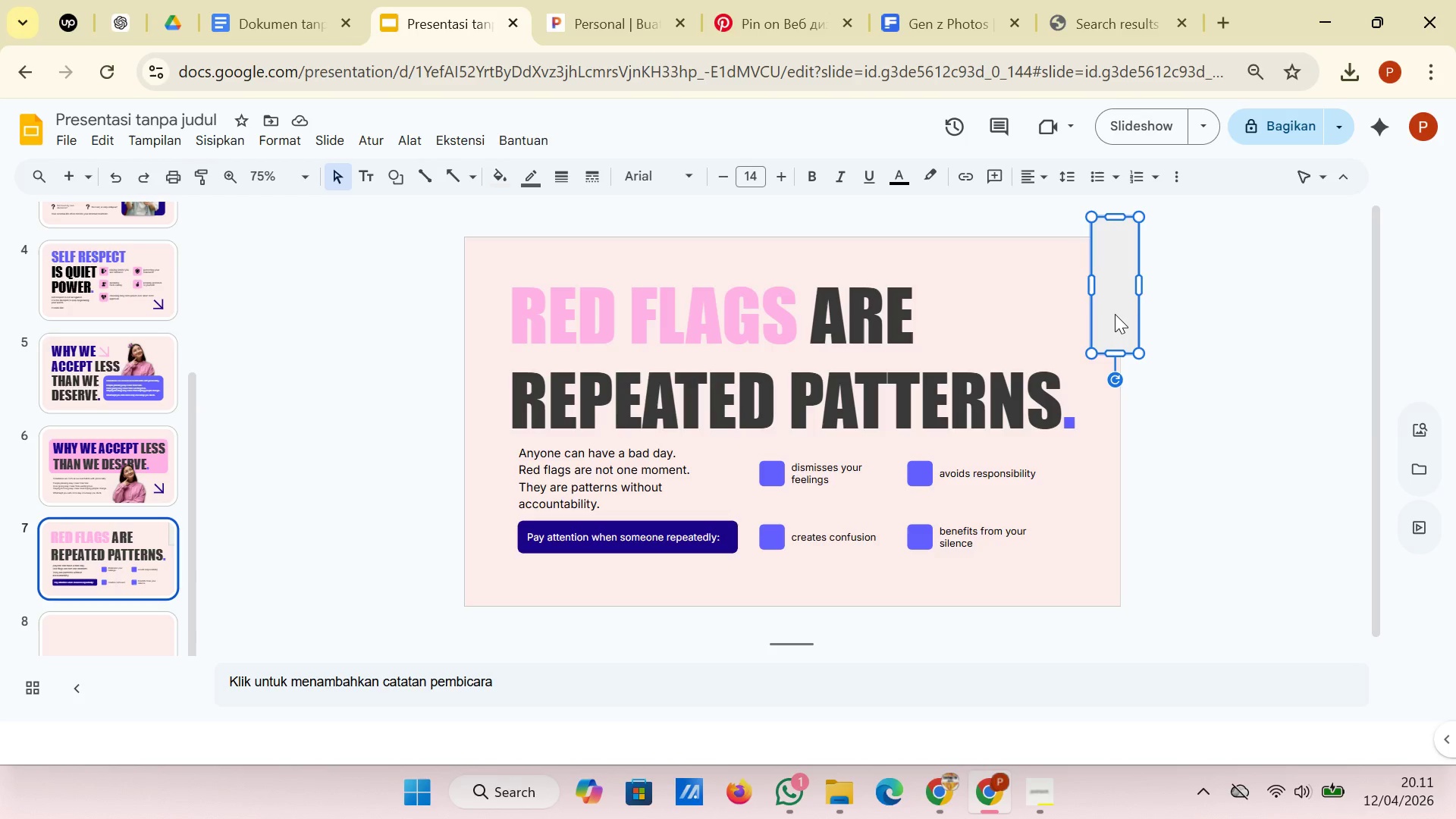 
left_click_drag(start_coordinate=[1115, 314], to_coordinate=[1110, 316])
 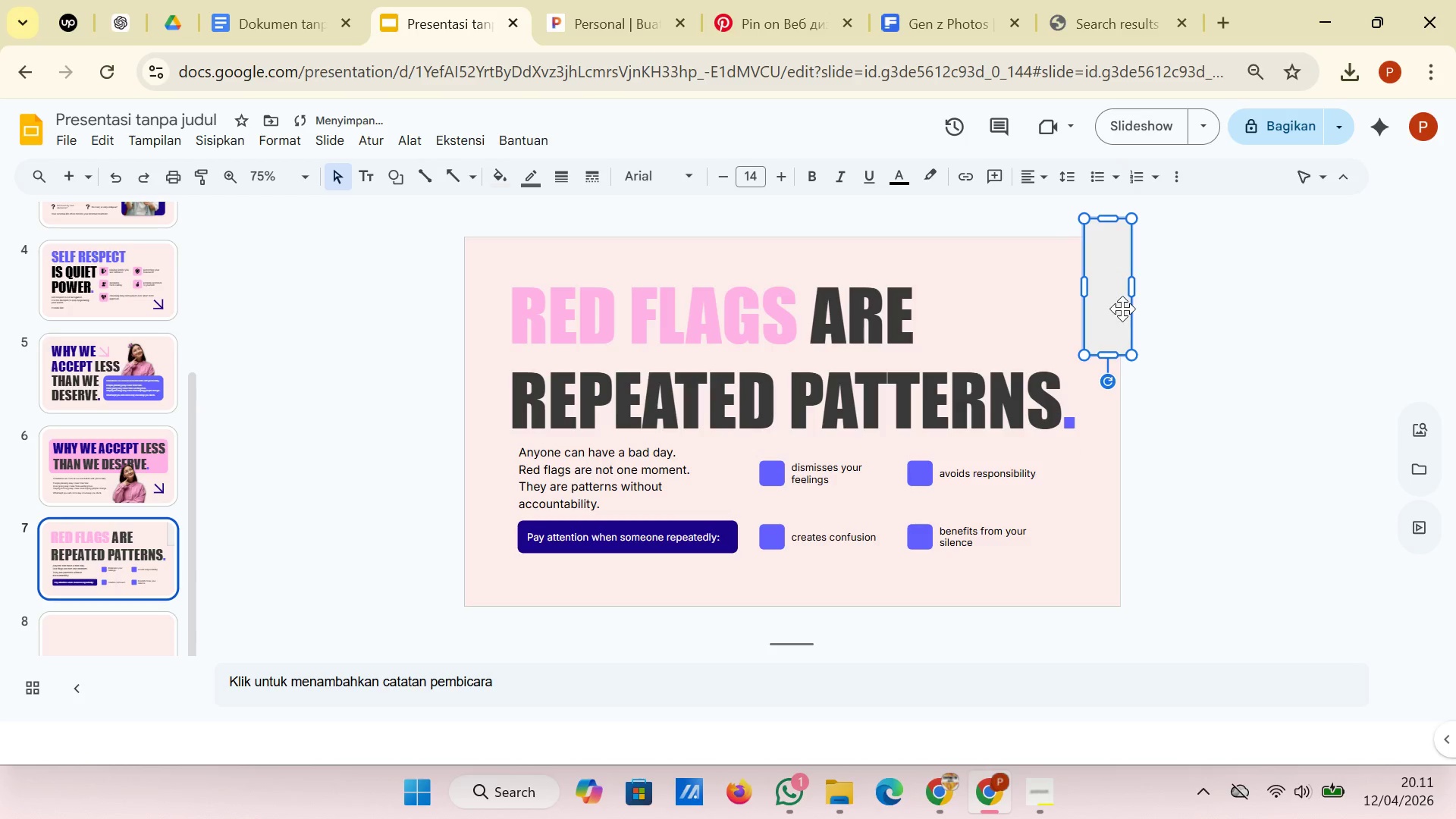 
left_click_drag(start_coordinate=[1122, 309], to_coordinate=[502, 436])
 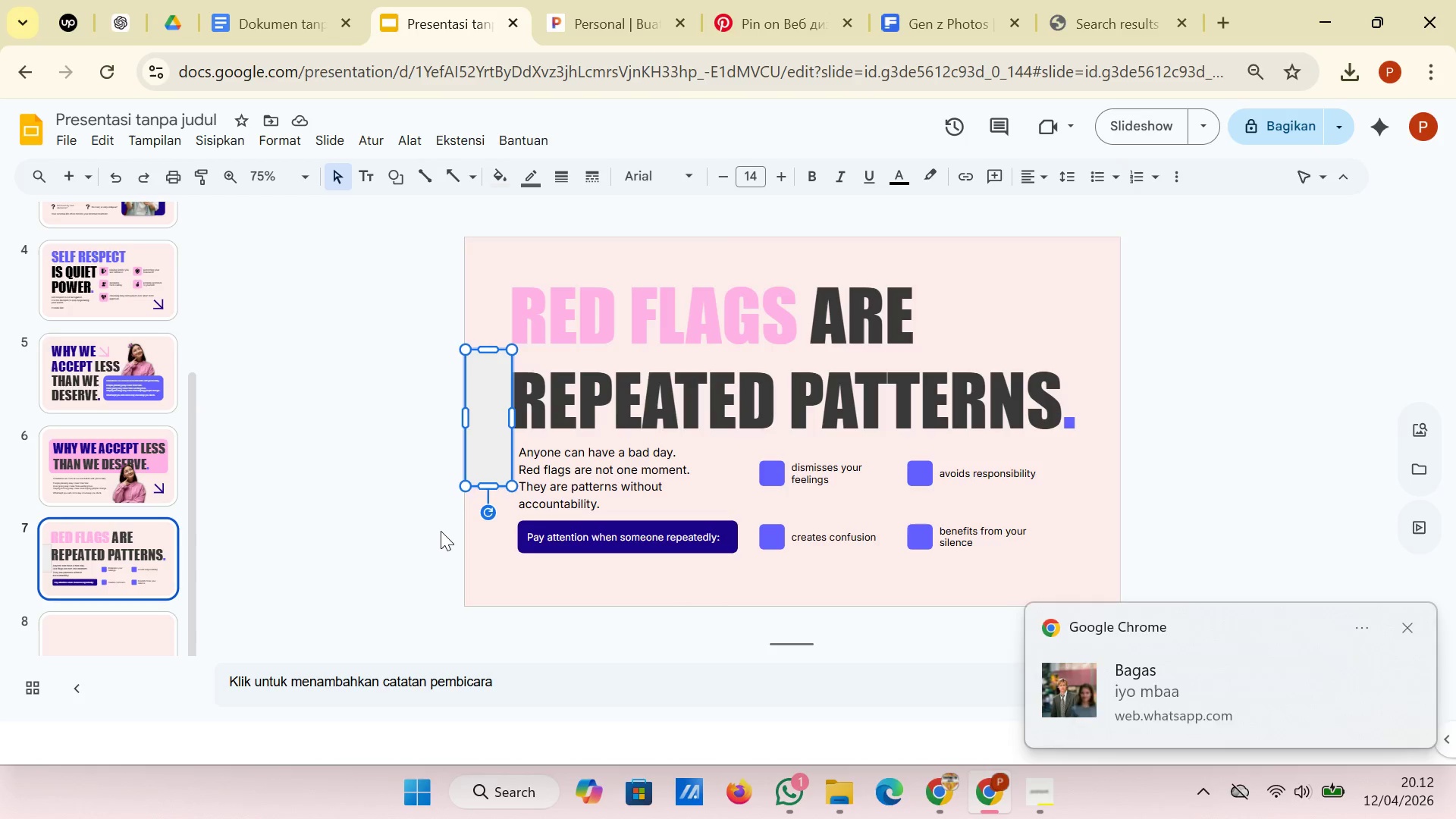 
wait(12.5)
 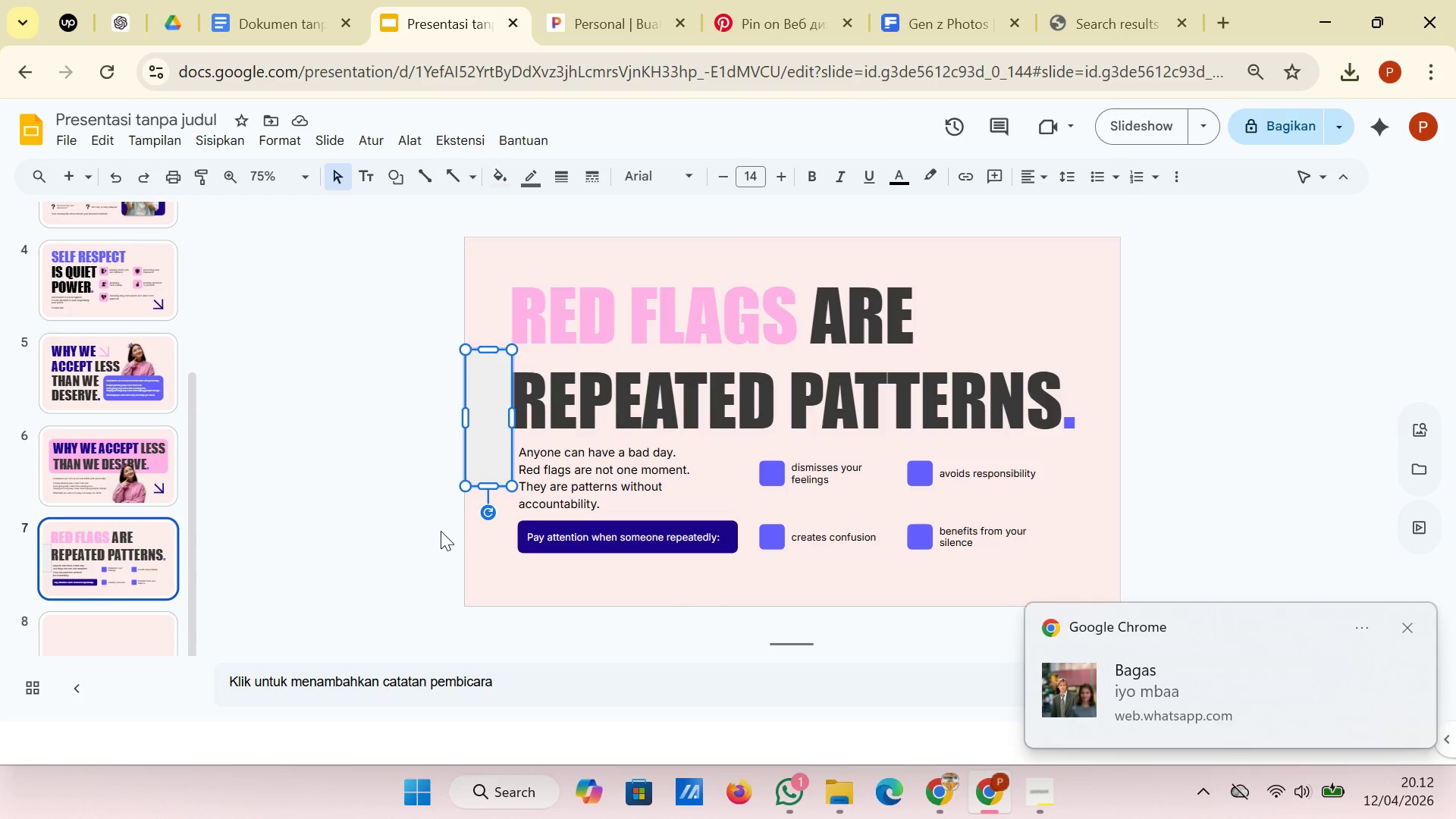 
left_click([538, 582])
 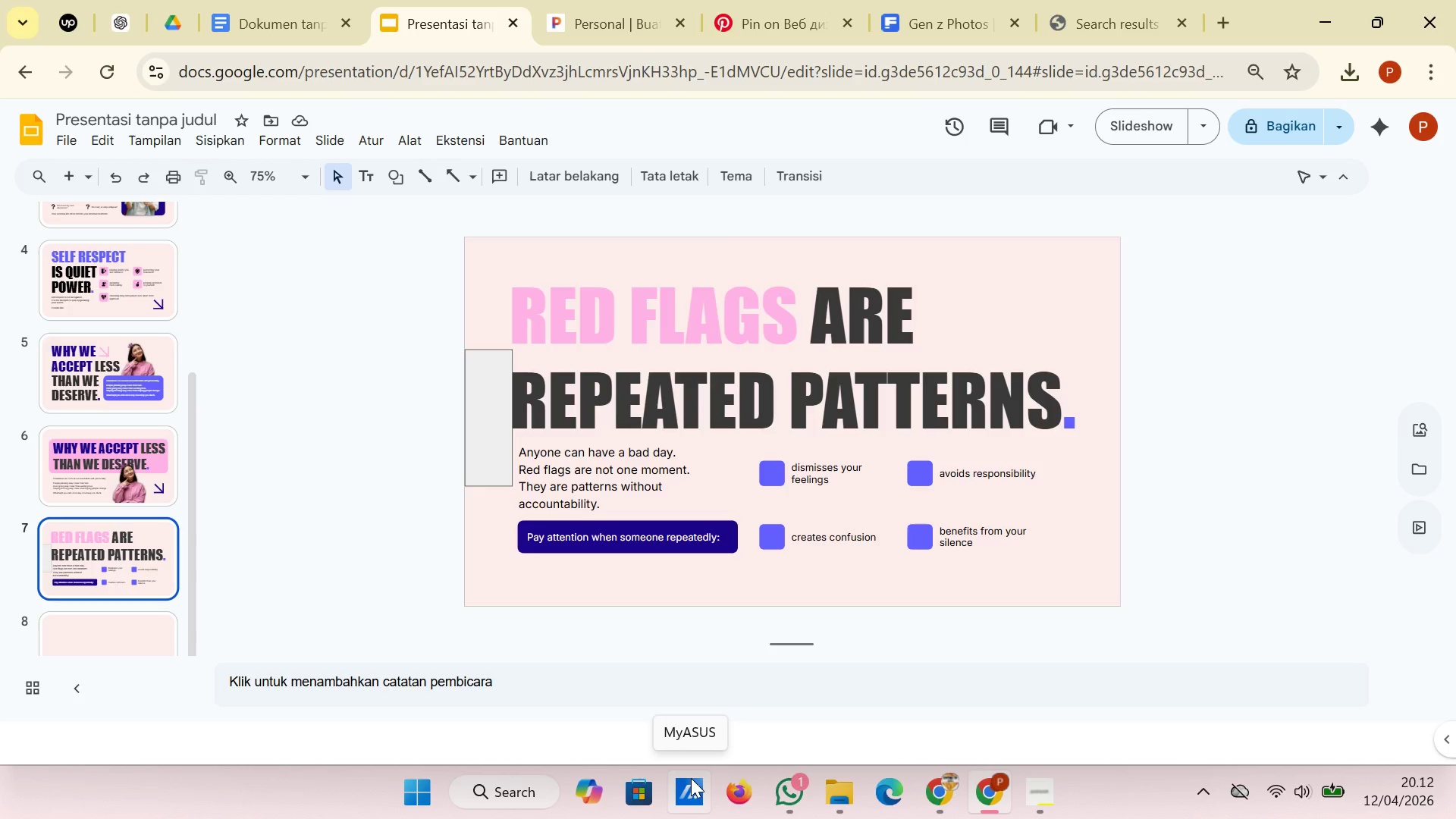 
wait(31.0)
 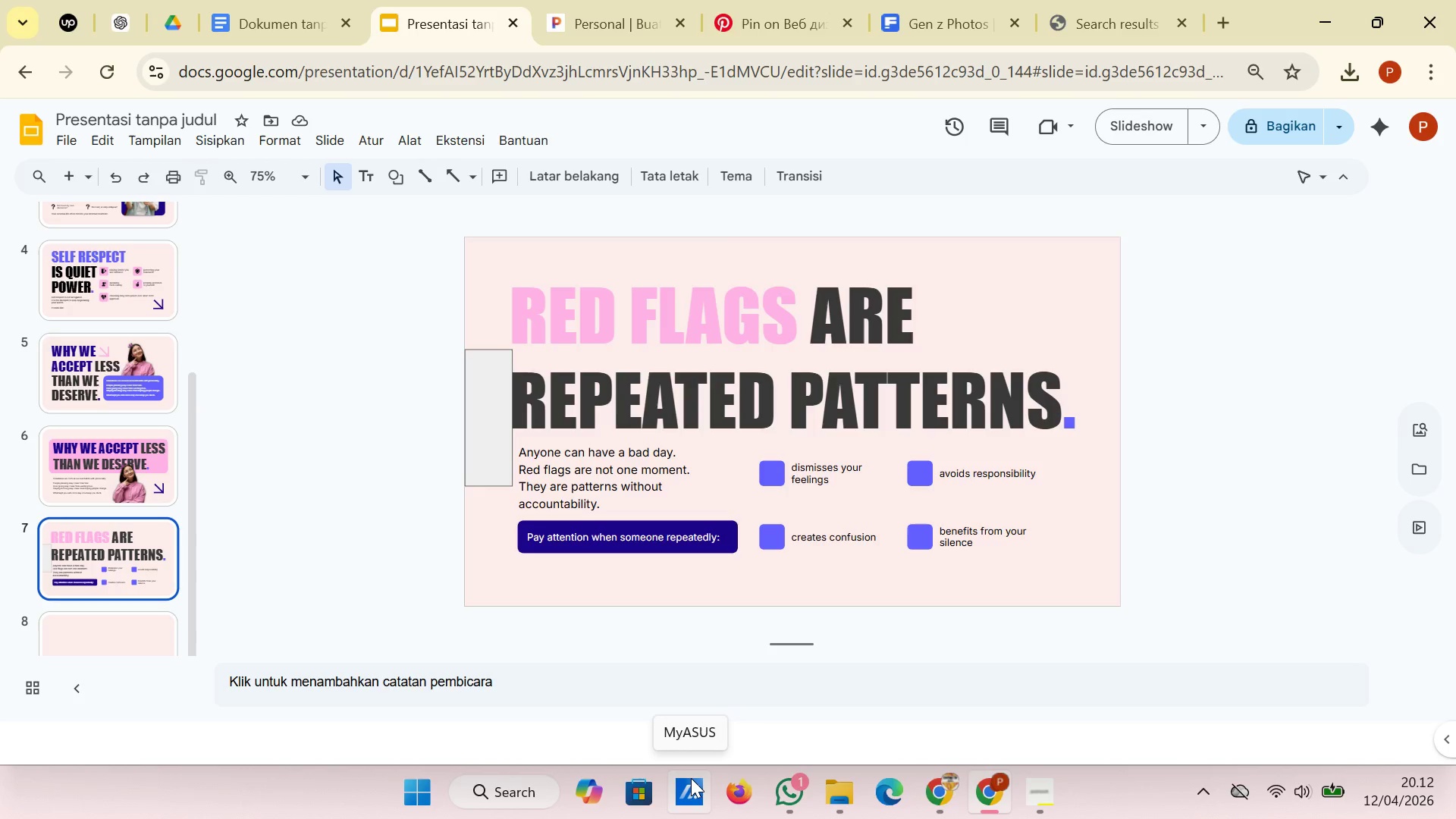 
left_click([516, 504])
 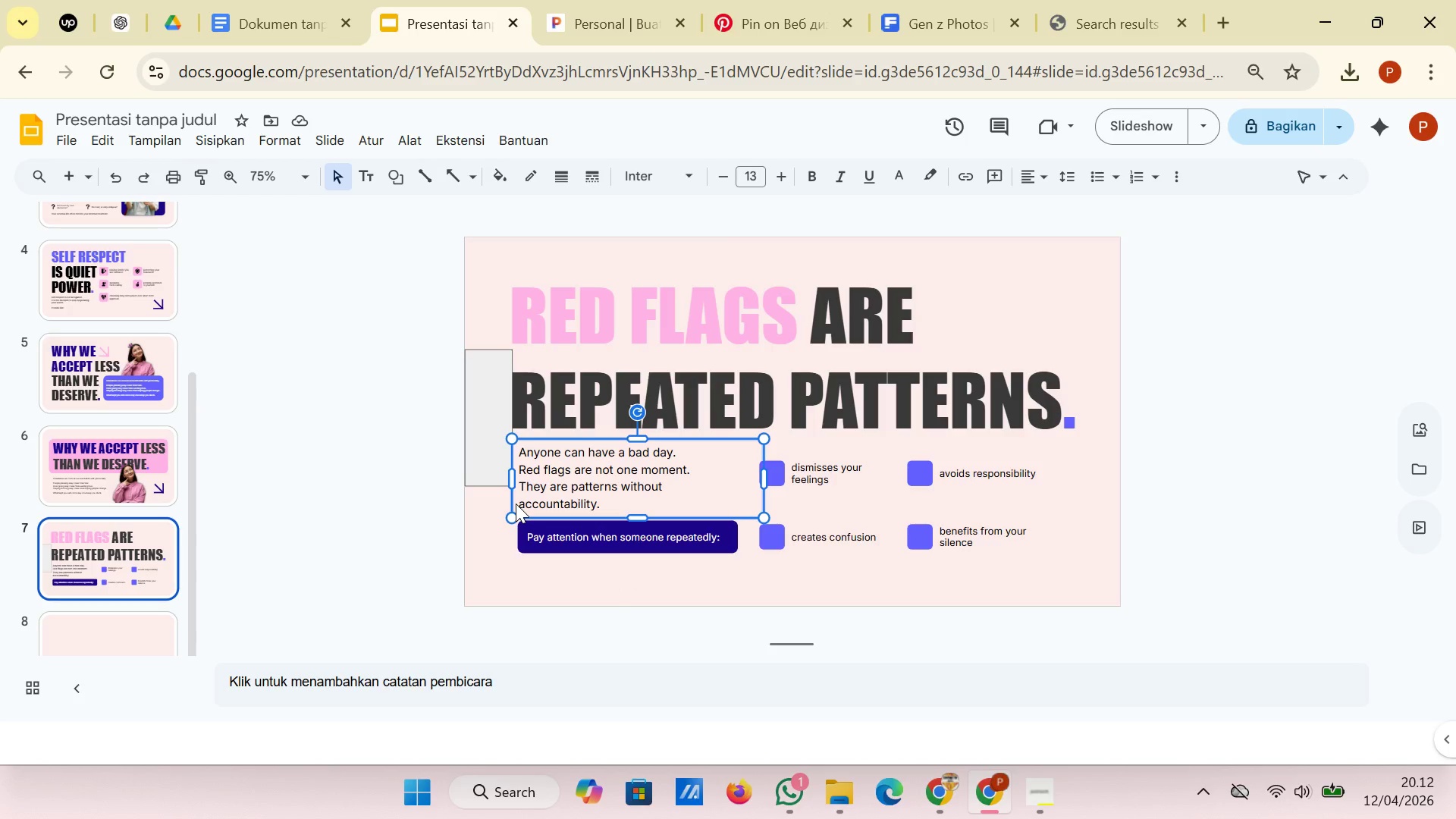 
key(ArrowLeft)
 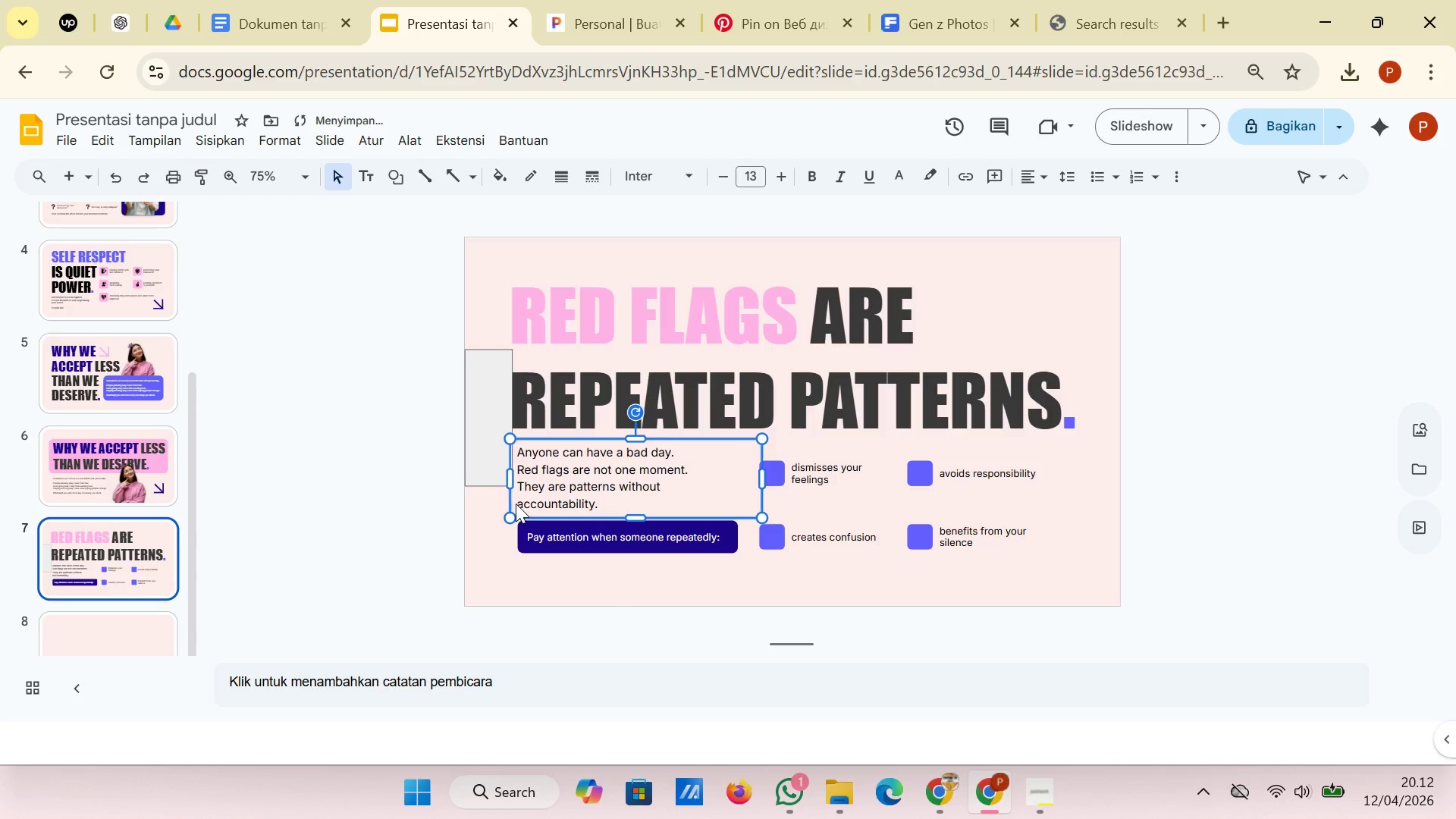 
key(ArrowLeft)
 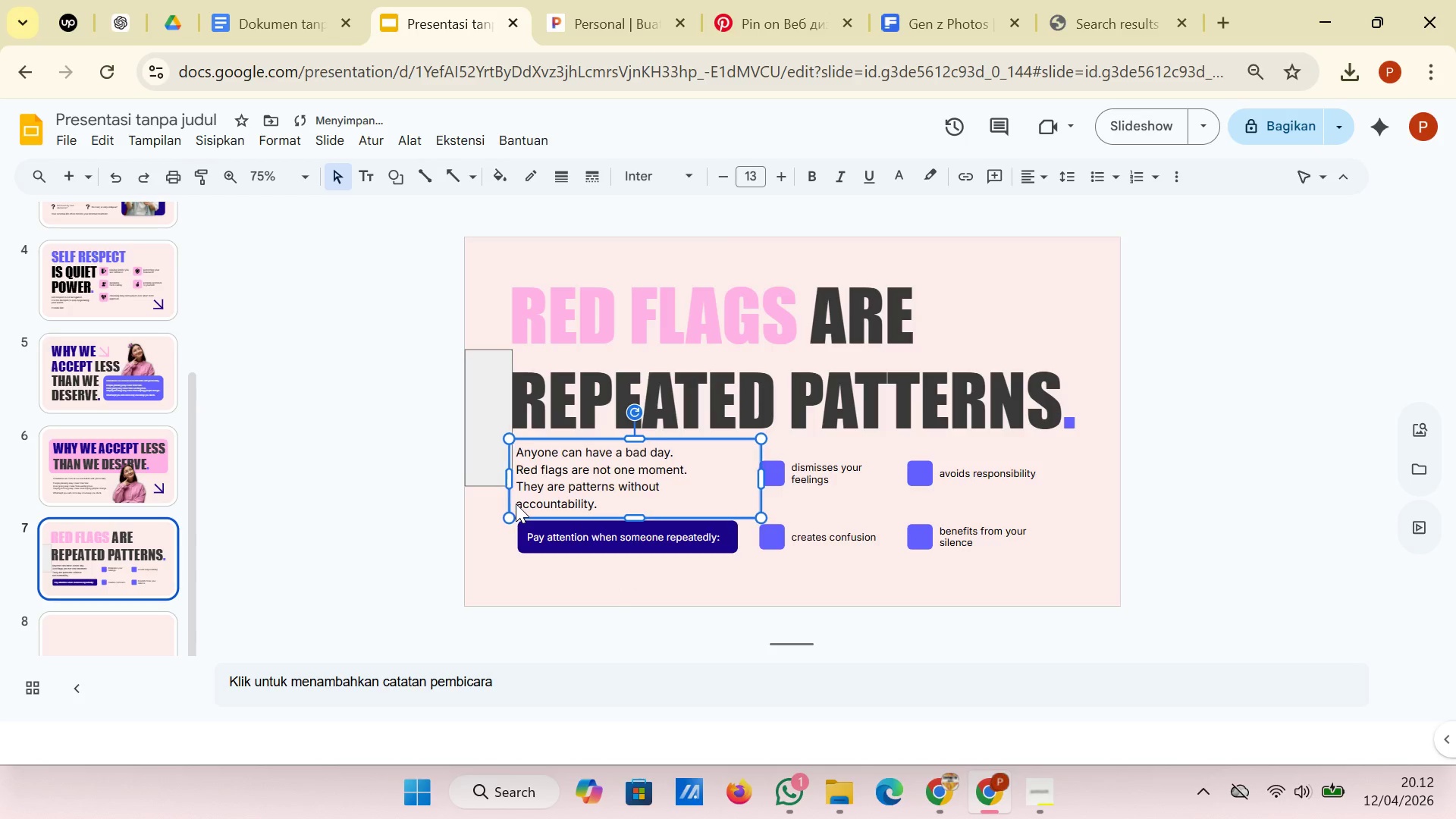 
key(ArrowLeft)
 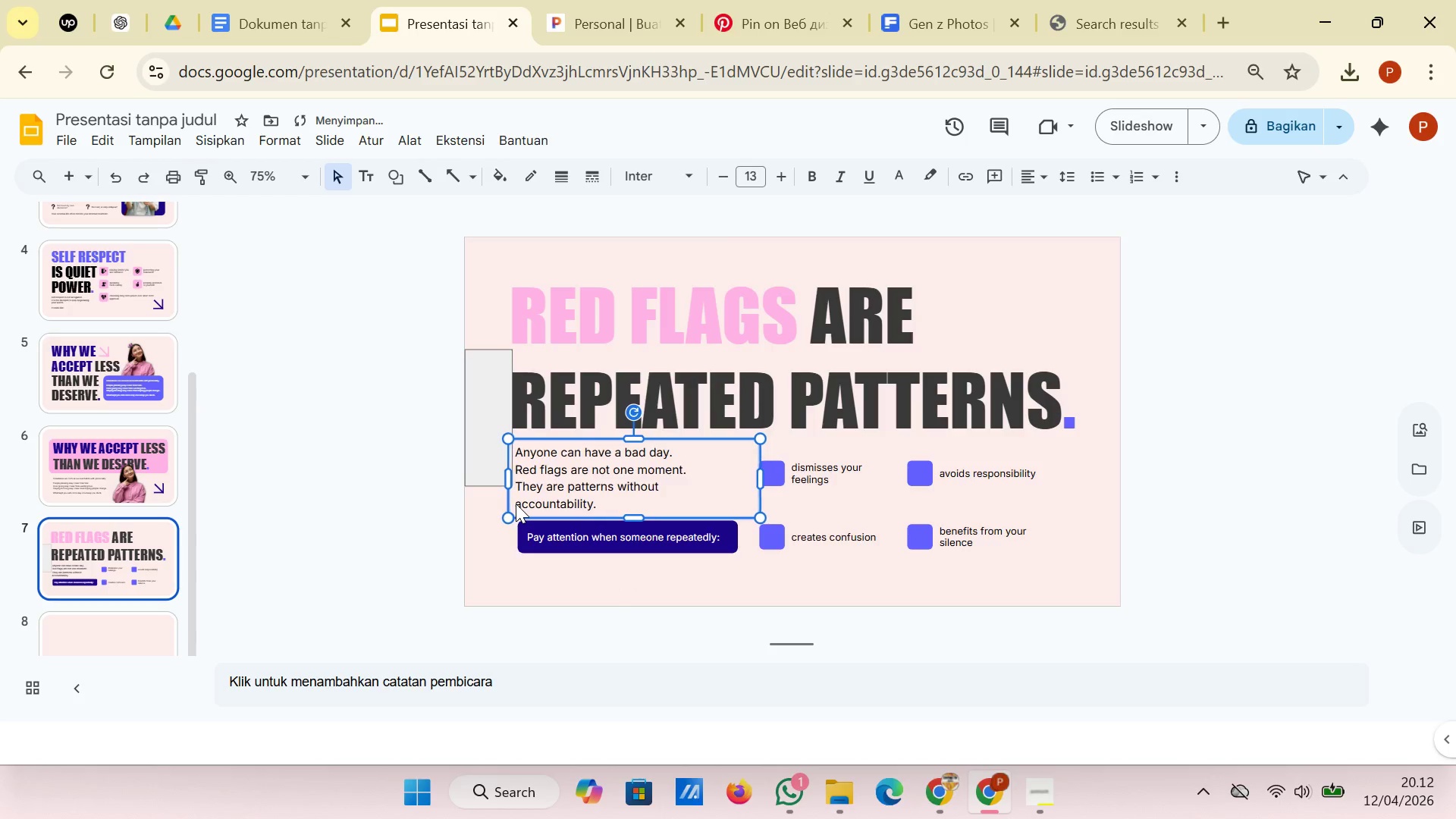 
key(ArrowLeft)
 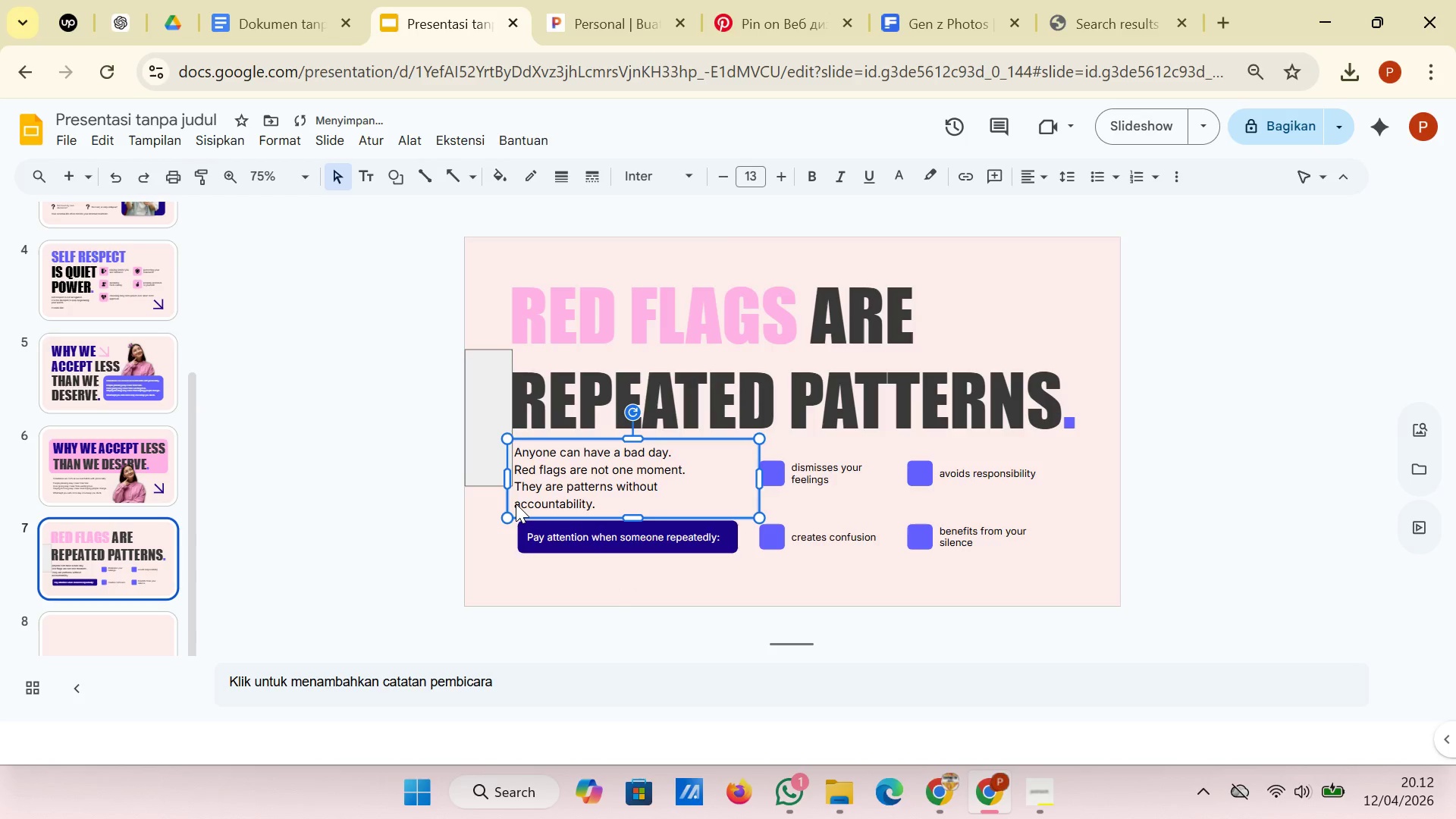 
key(ArrowLeft)
 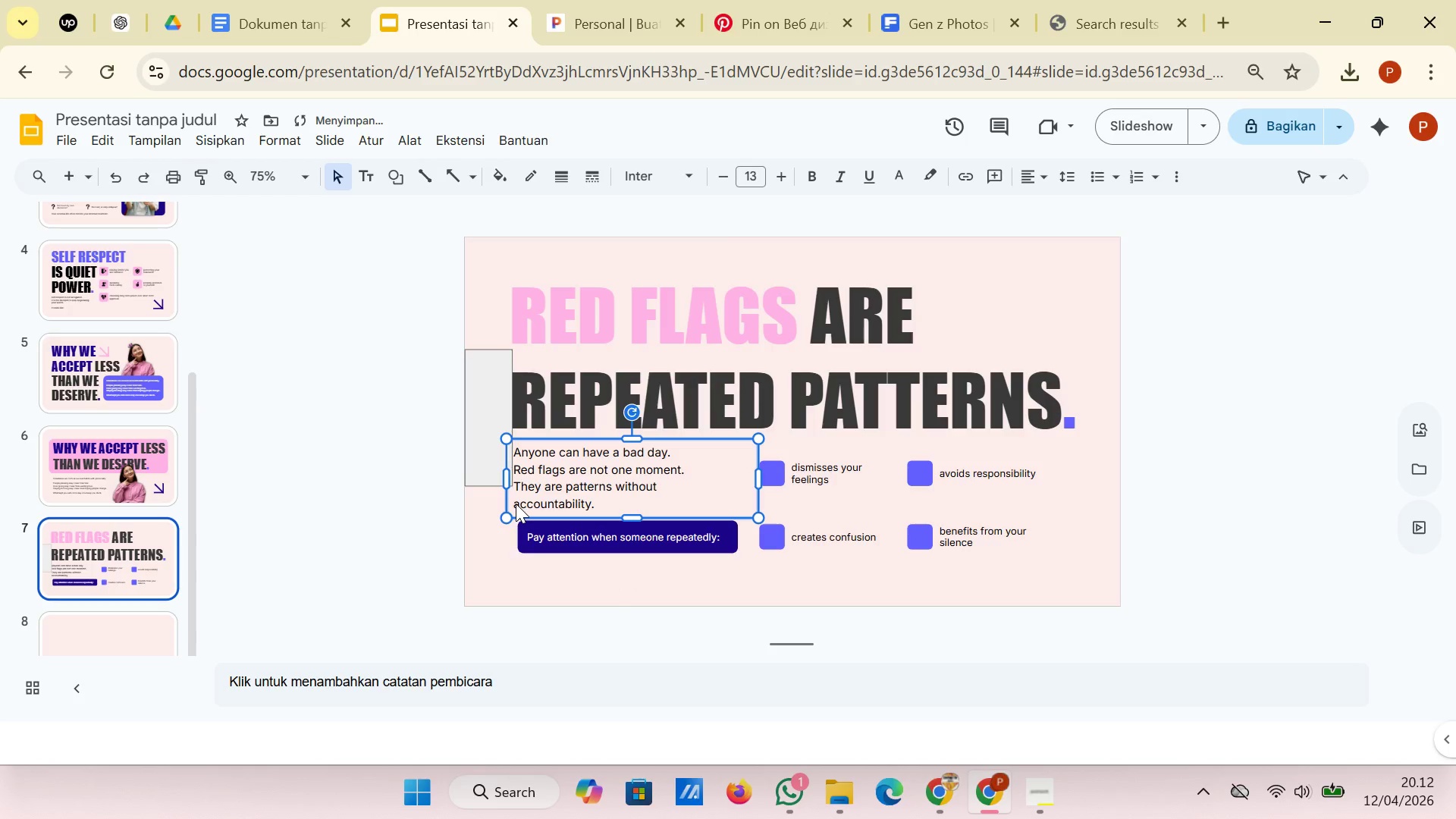 
key(ArrowLeft)
 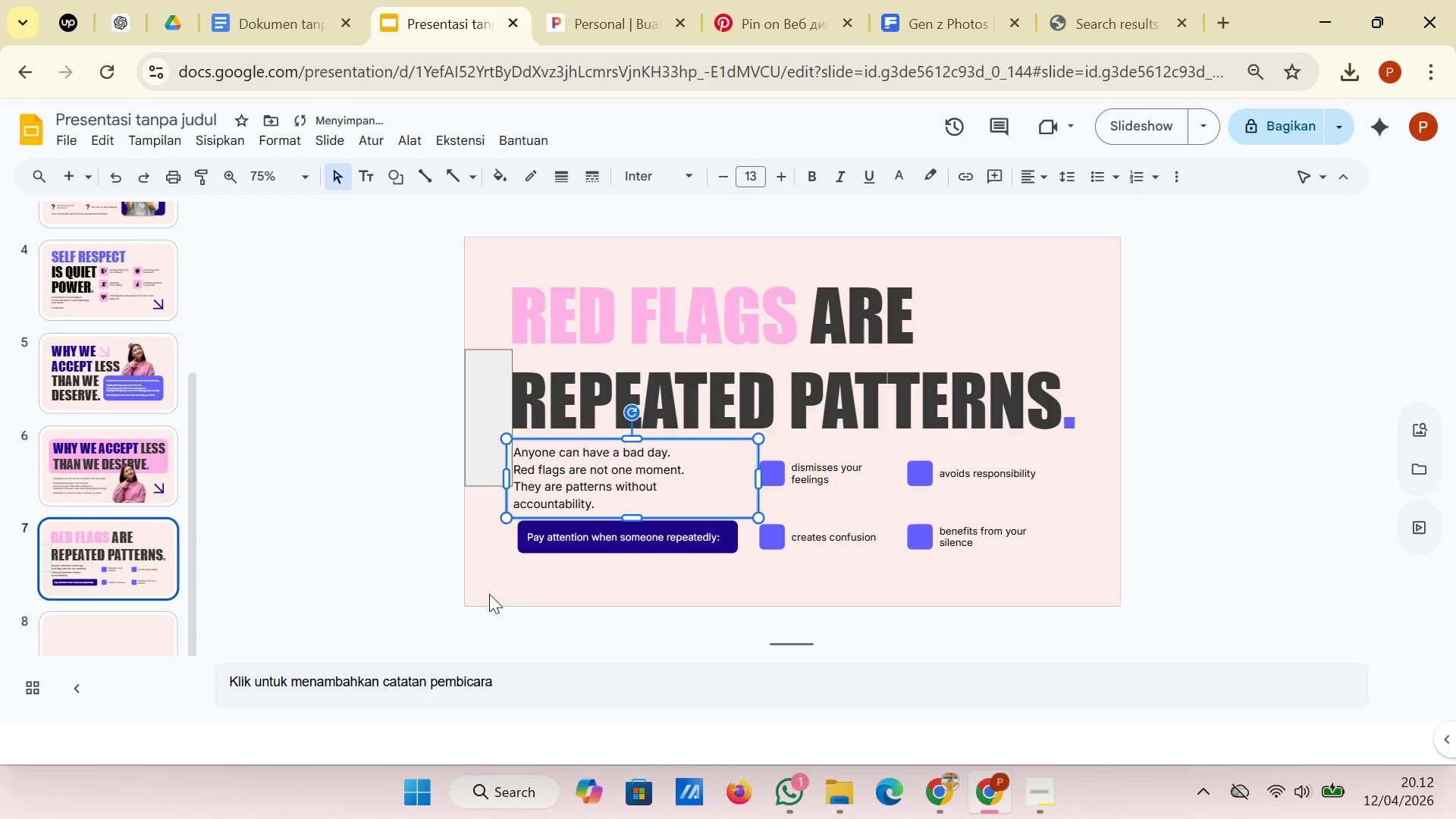 
left_click([506, 567])
 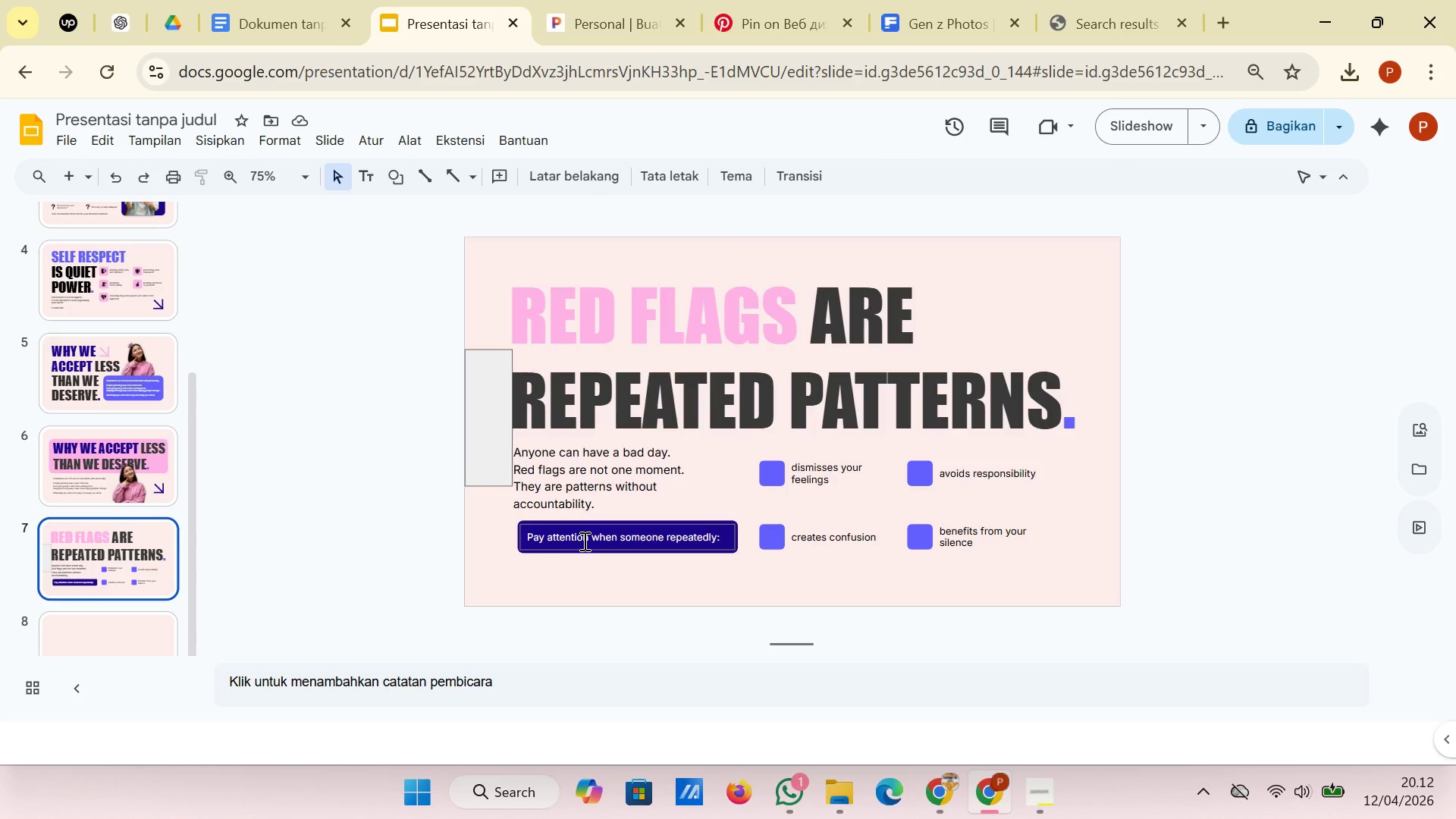 
wait(5.7)
 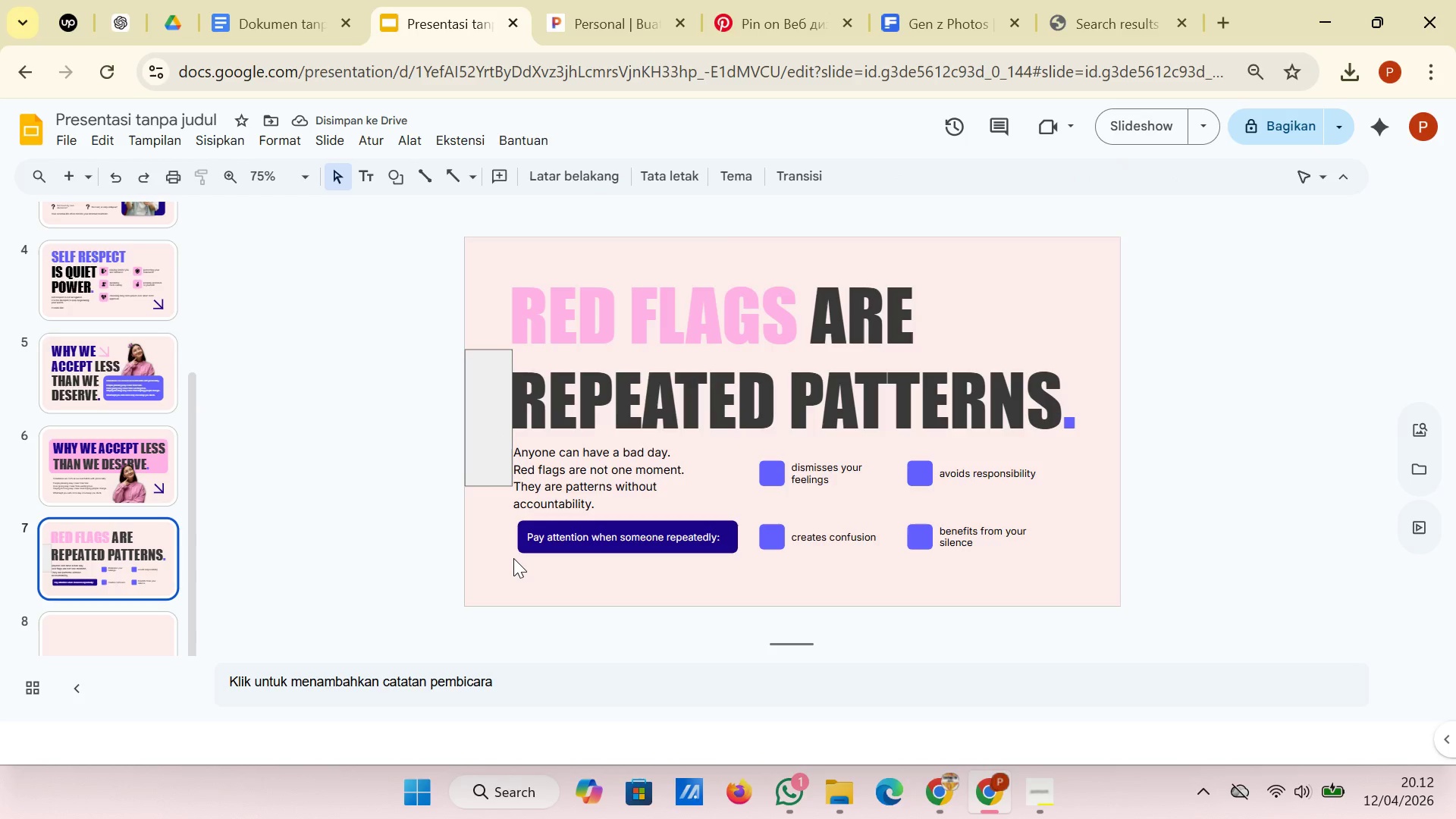 
left_click([583, 546])
 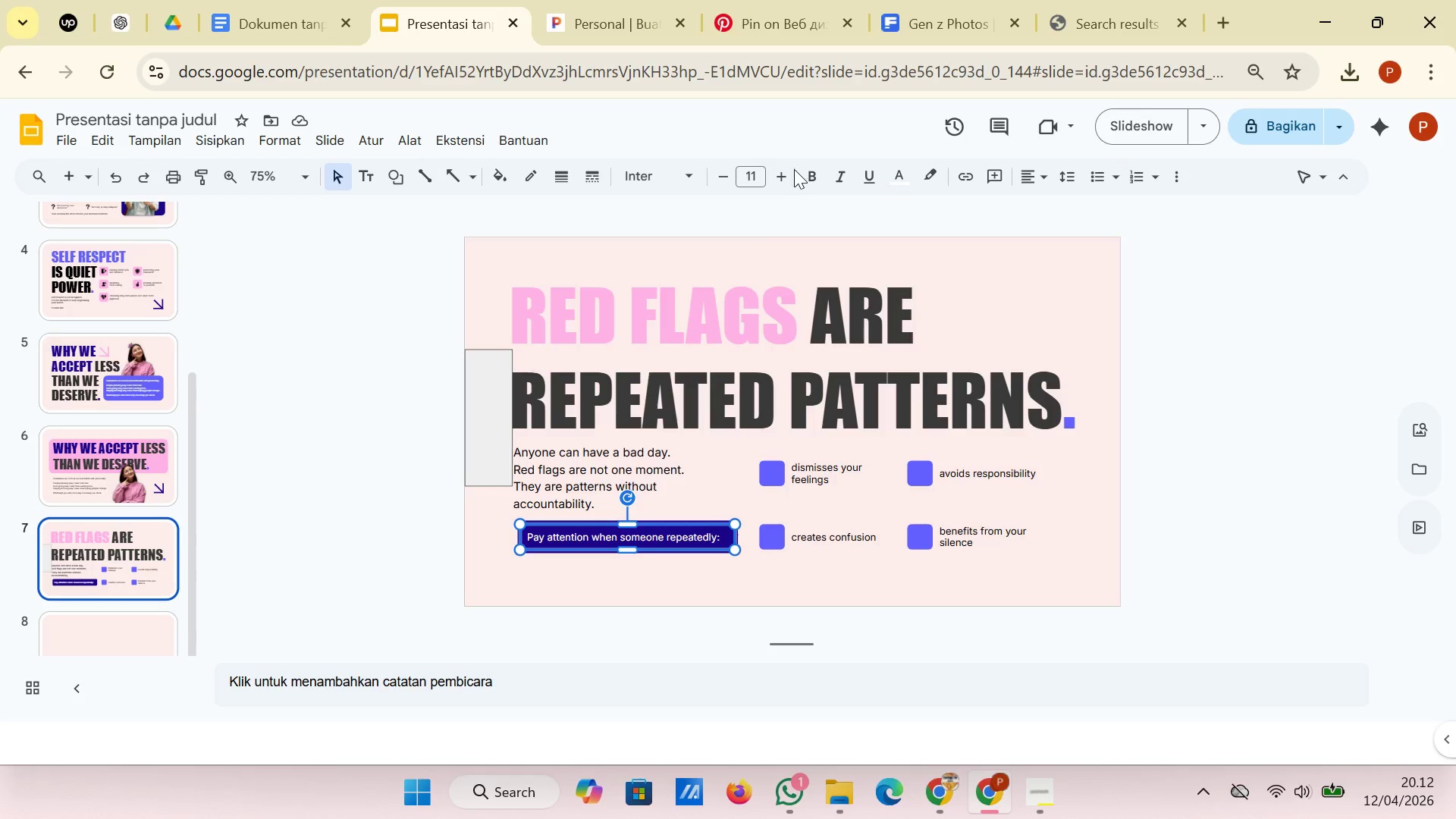 
left_click([783, 171])
 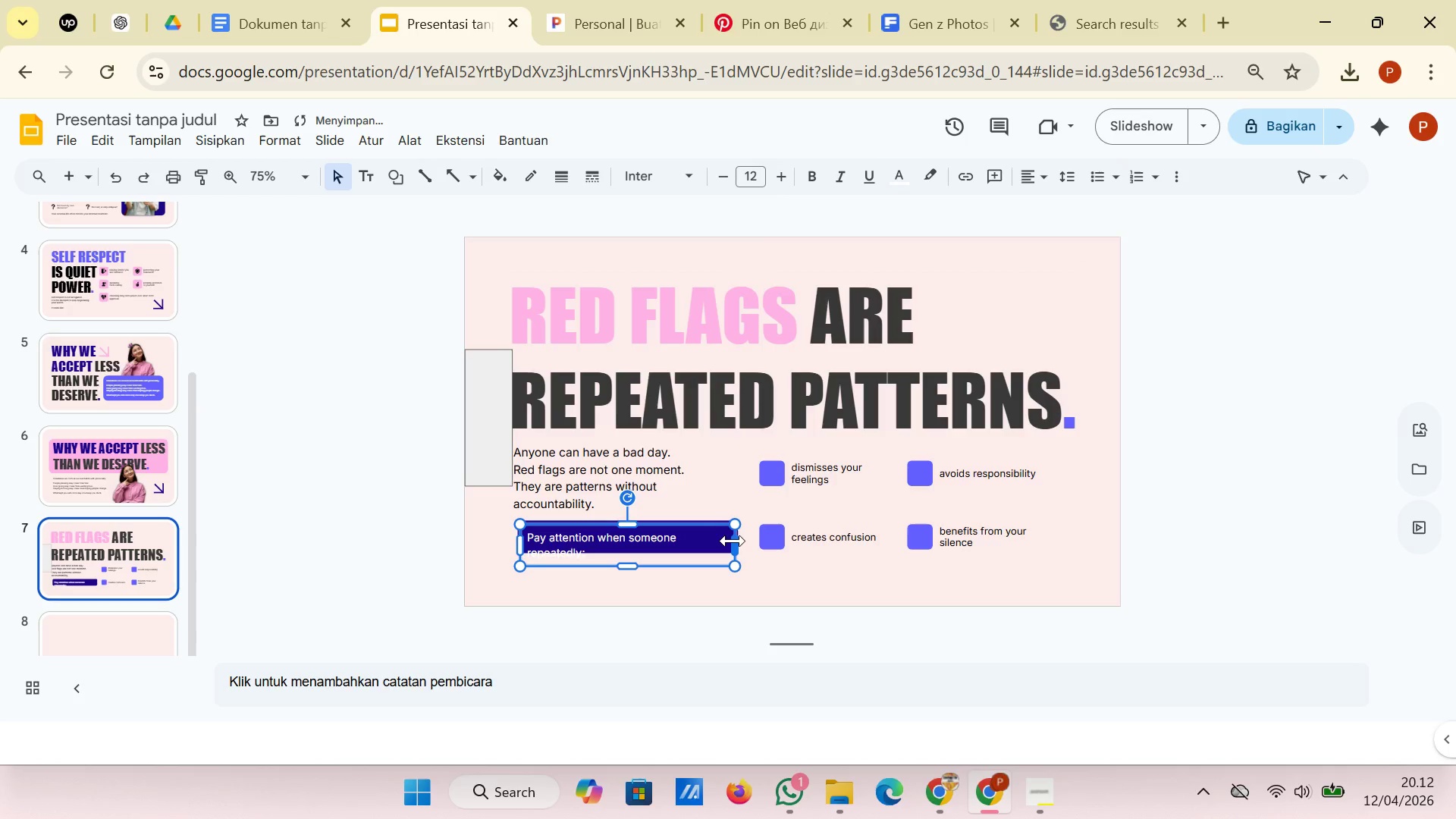 
left_click_drag(start_coordinate=[733, 544], to_coordinate=[763, 536])
 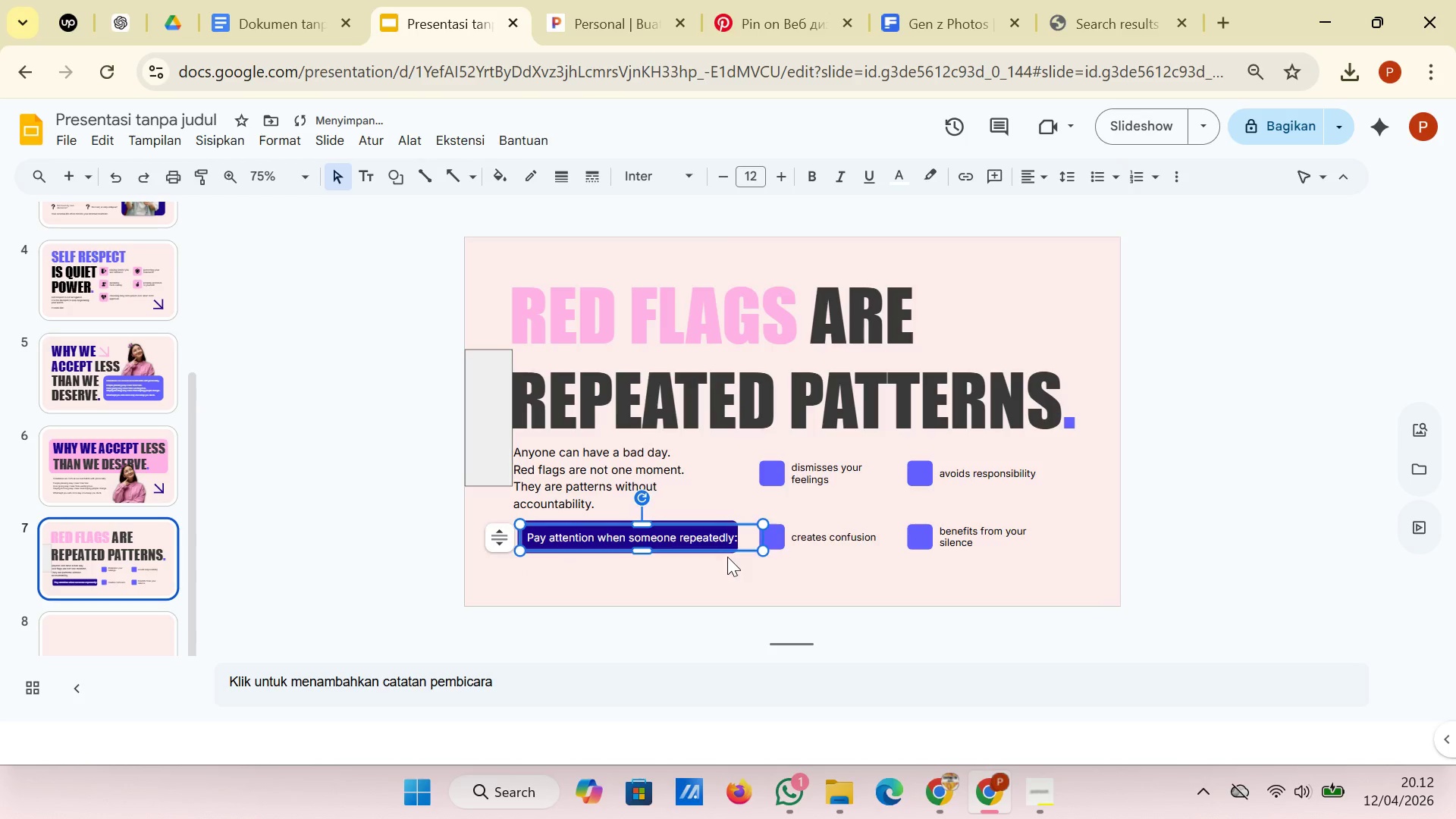 
left_click([727, 557])
 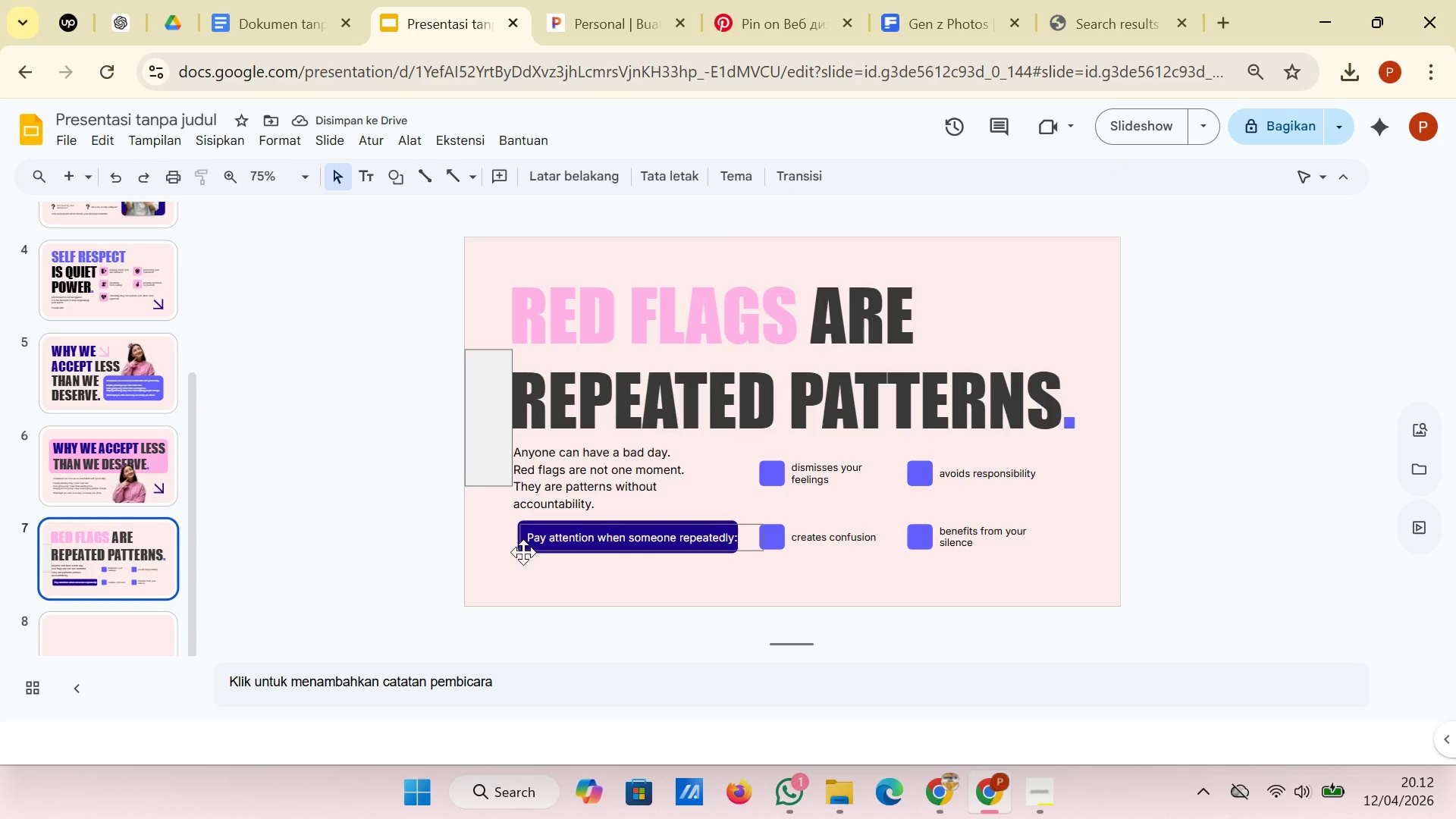 
left_click([523, 551])
 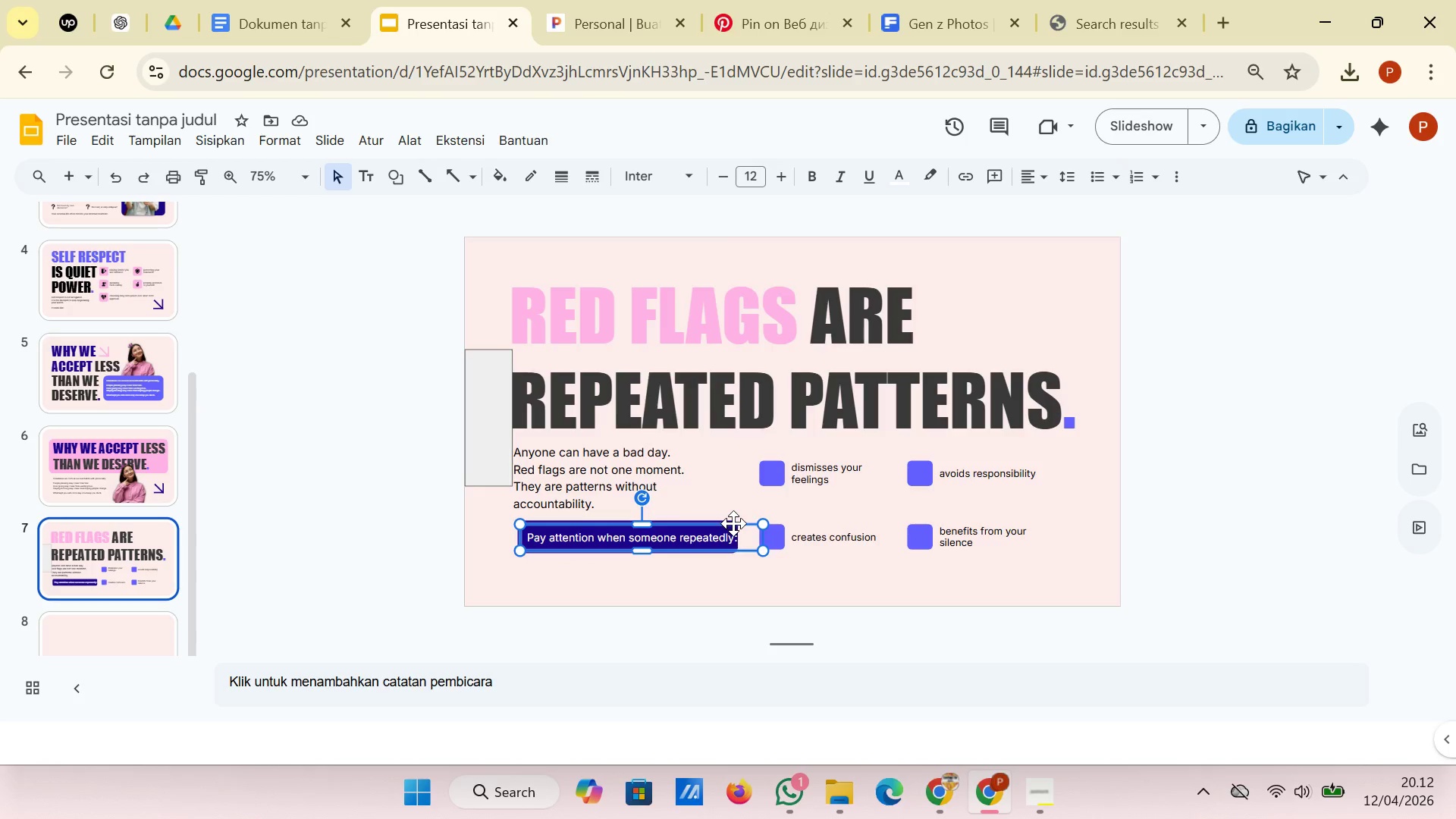 
left_click([733, 519])
 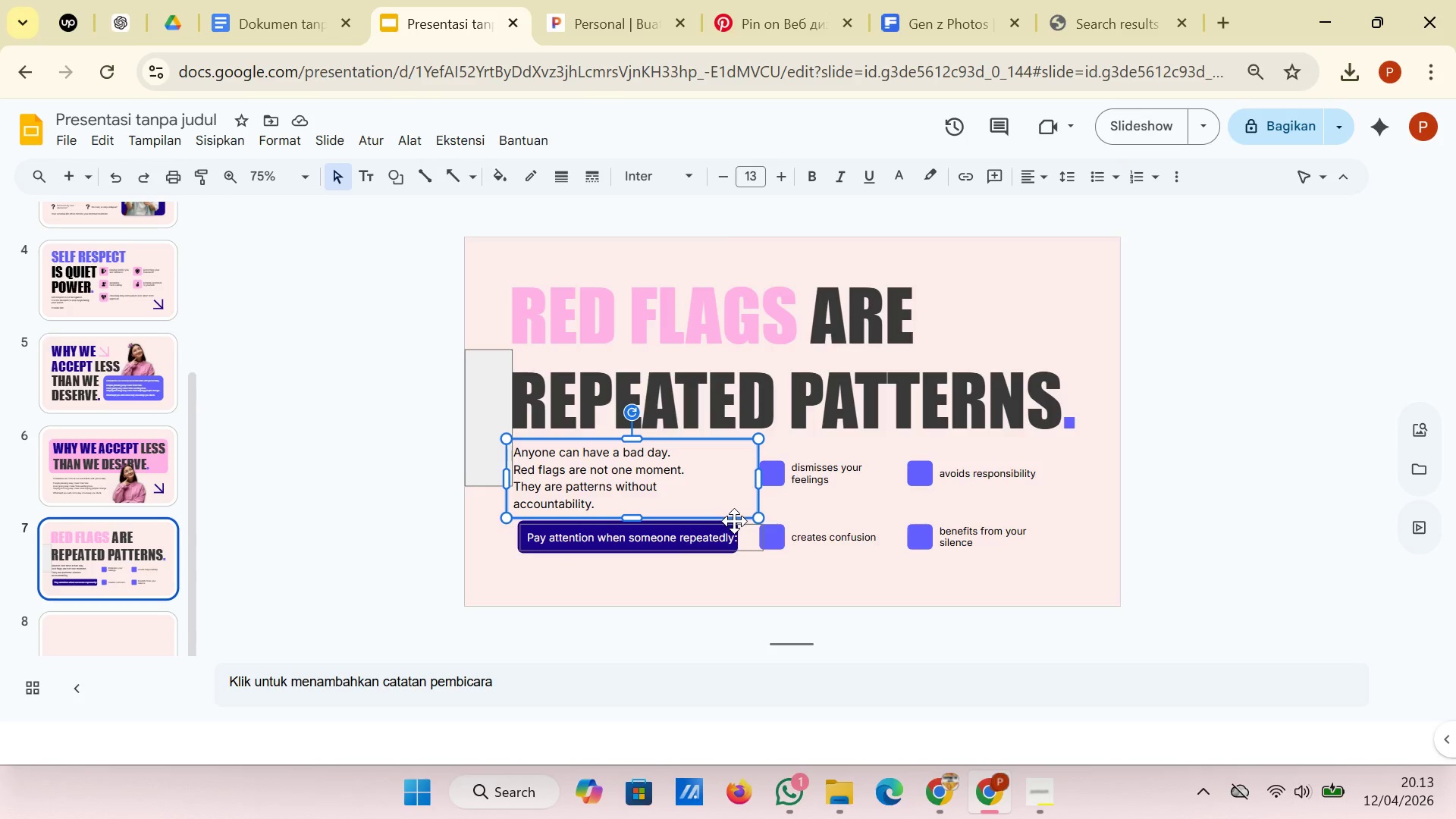 
left_click([734, 521])
 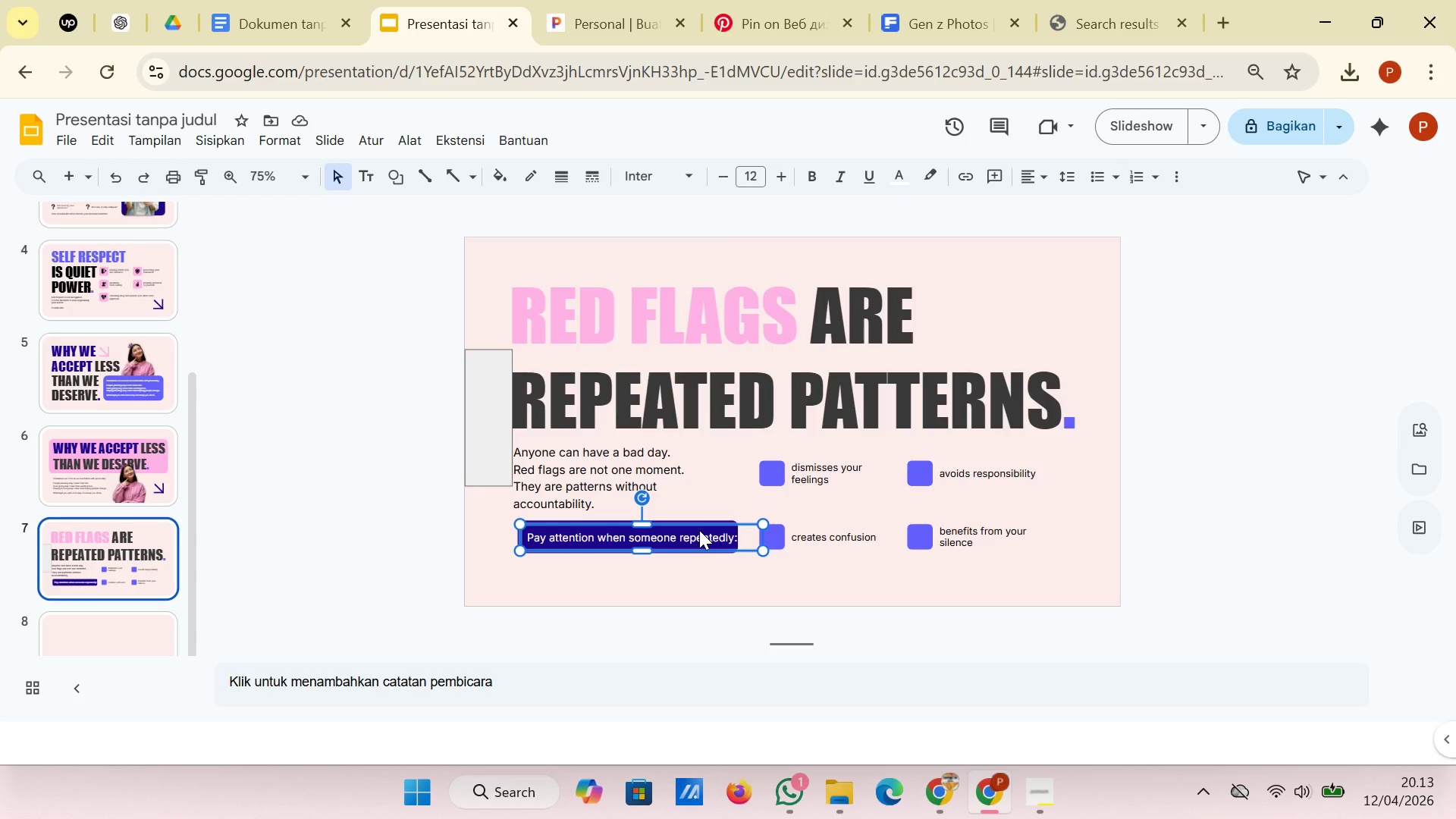 
hold_key(key=ControlRight, duration=0.86)
scroll: coordinate [699, 530], scroll_direction: up, amount: 4.0
 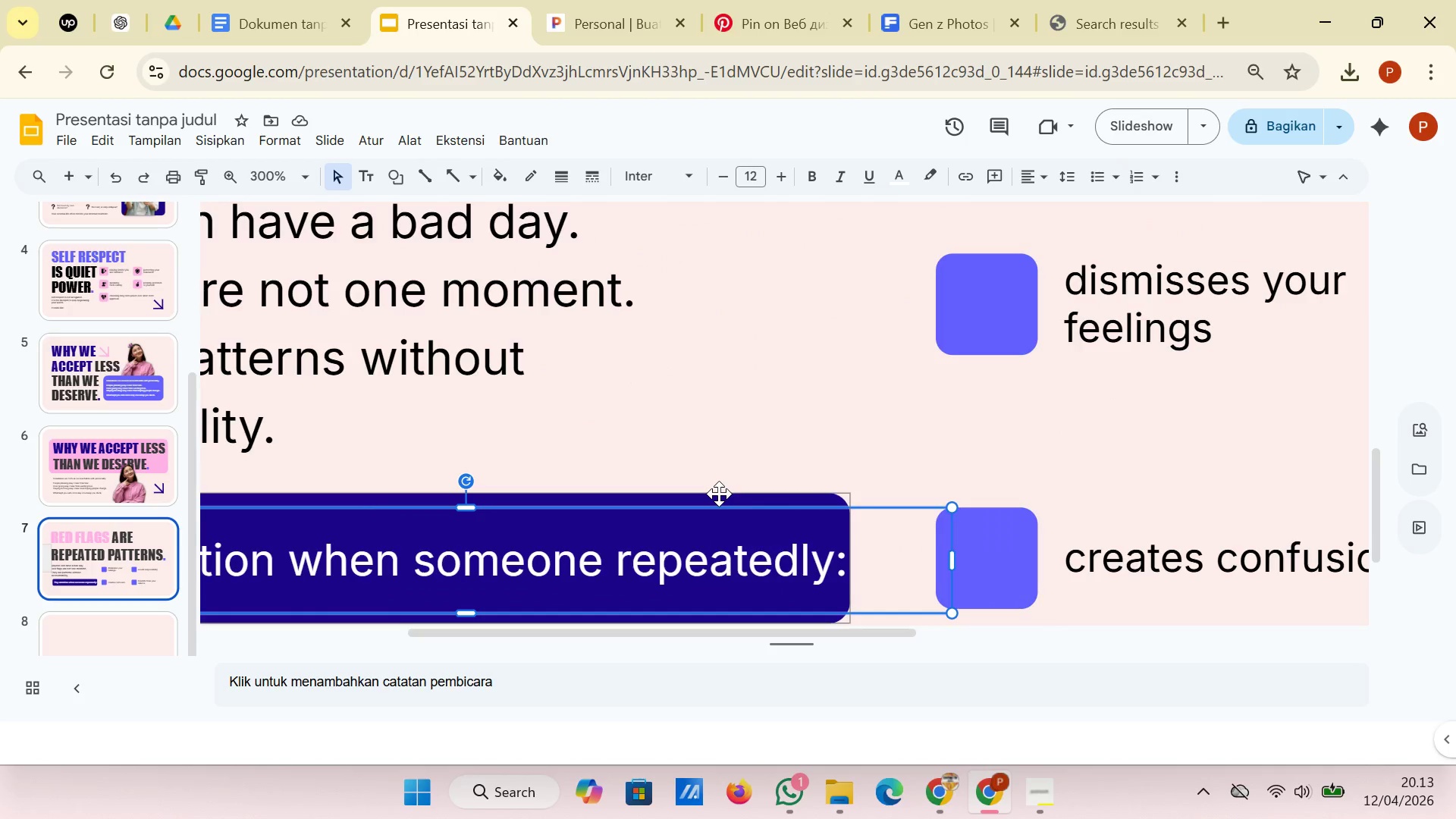 
left_click([719, 494])
 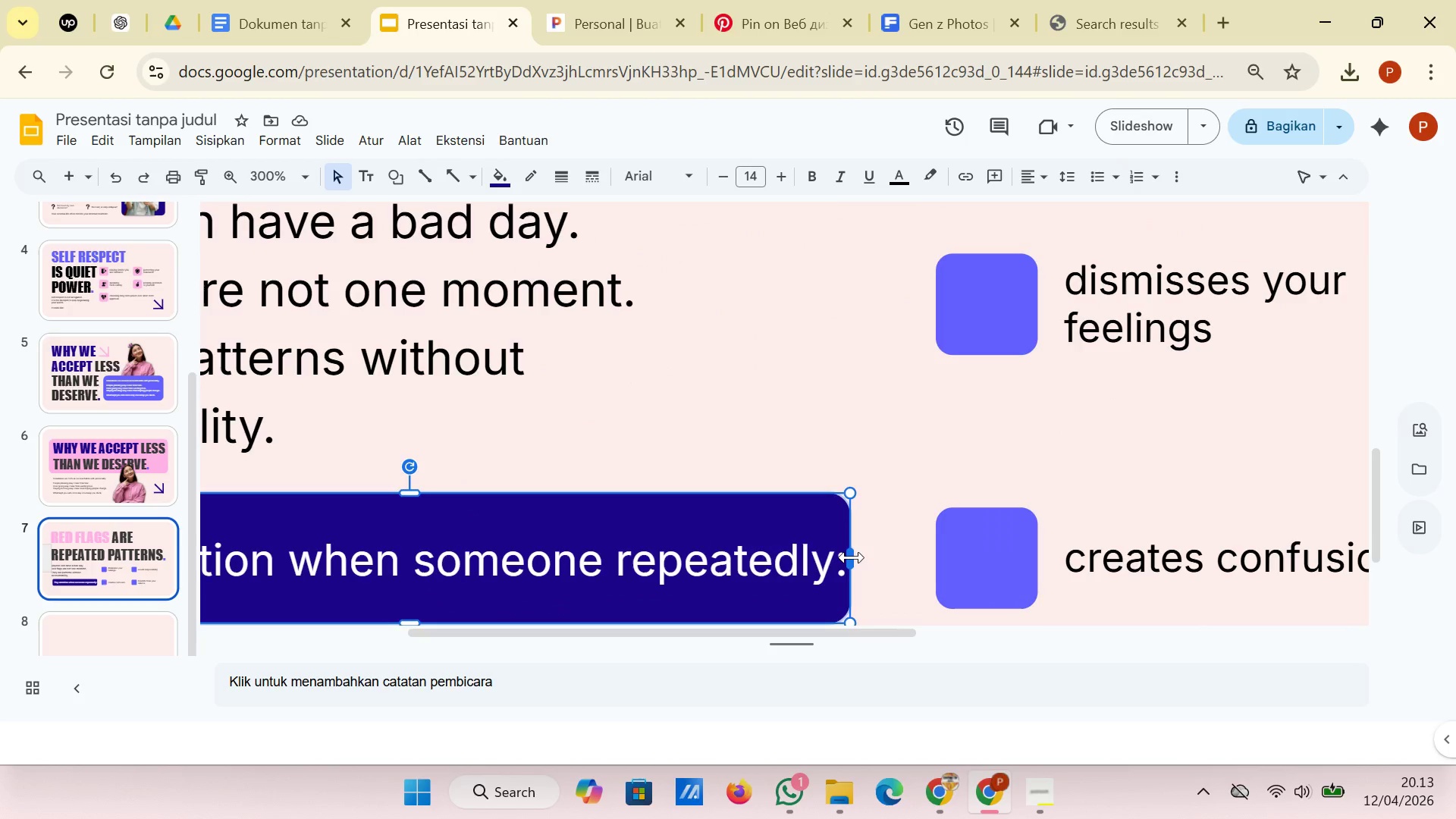 
left_click_drag(start_coordinate=[852, 557], to_coordinate=[941, 557])
 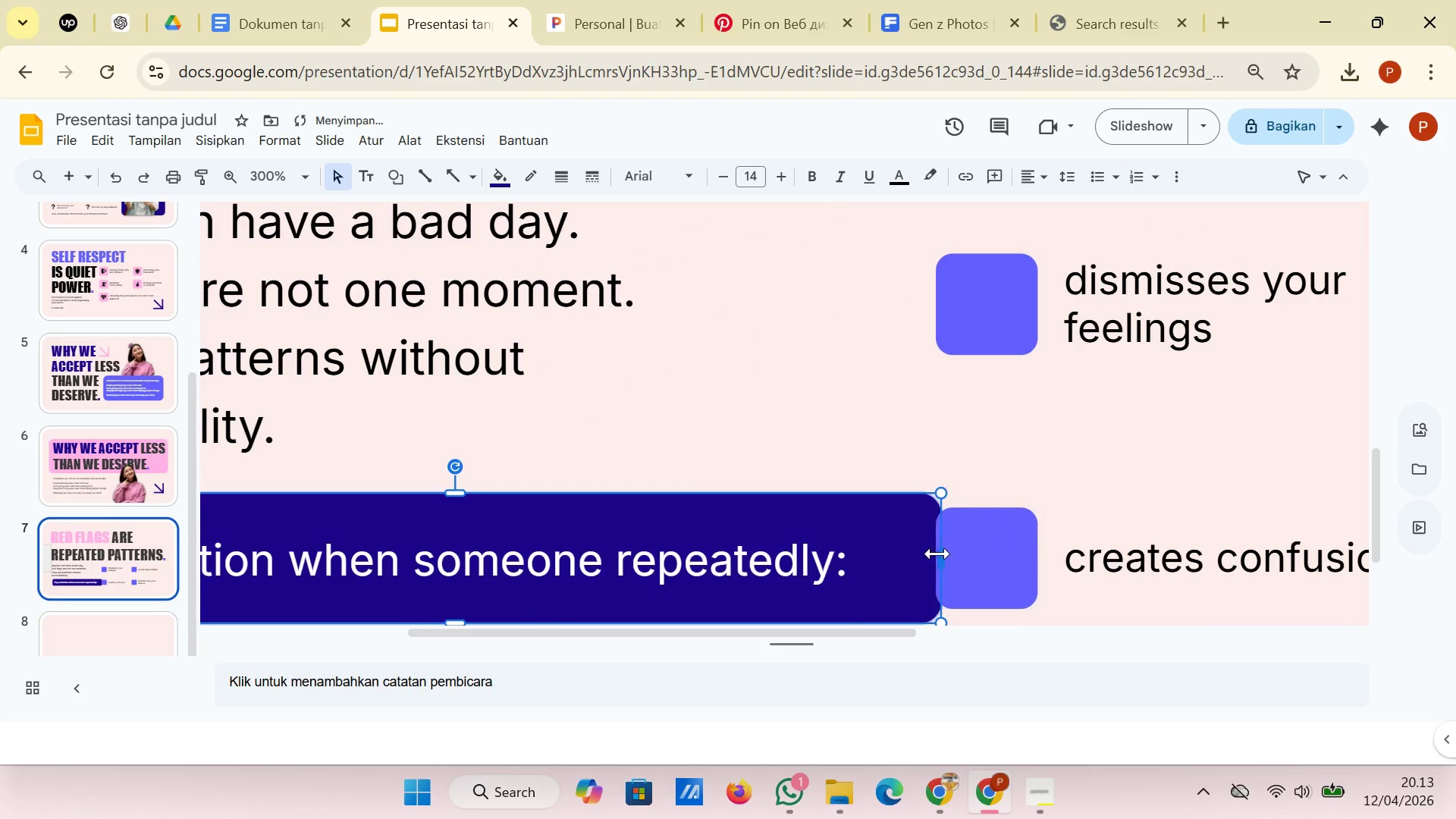 
left_click_drag(start_coordinate=[938, 555], to_coordinate=[889, 557])
 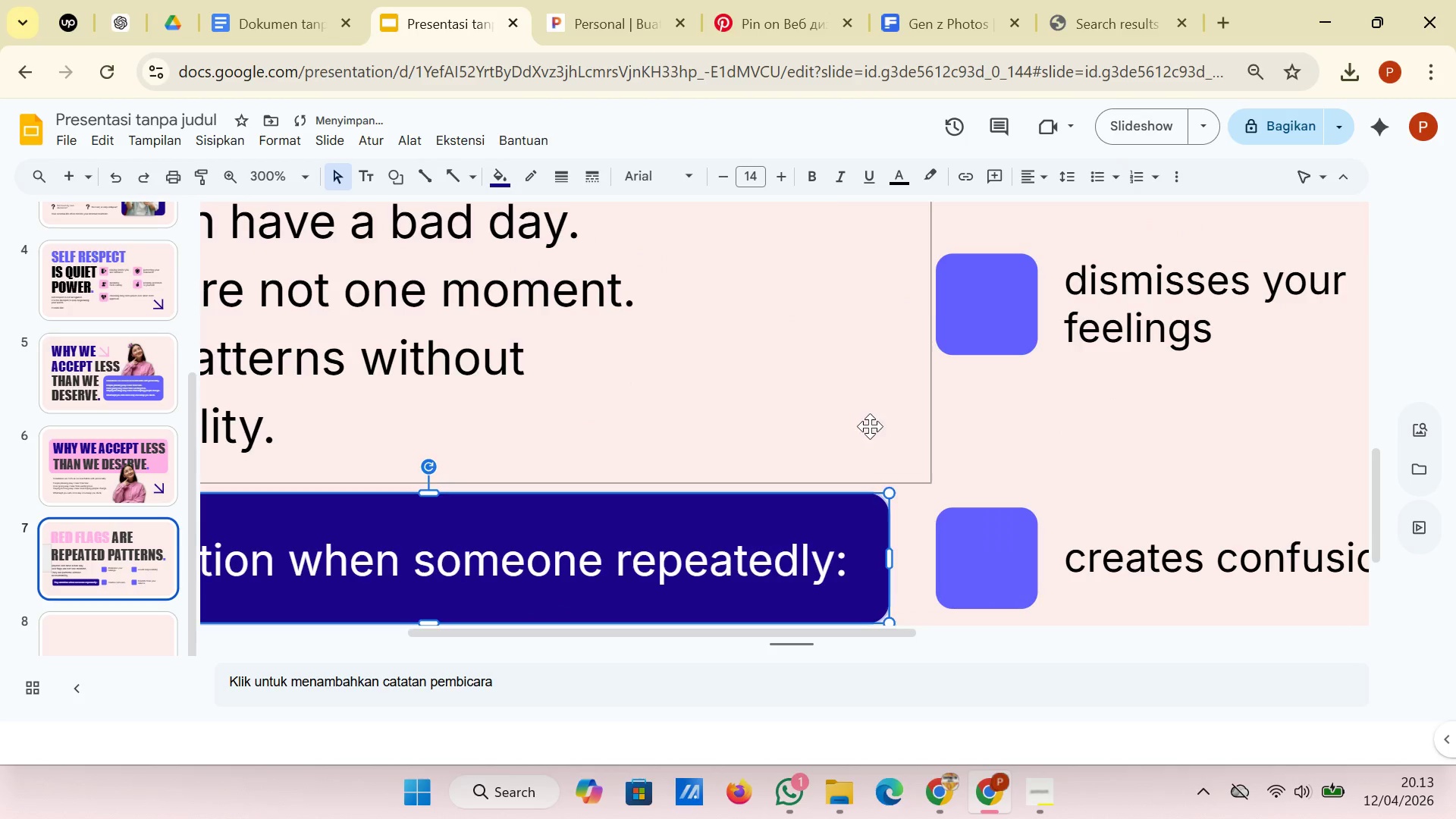 
left_click([870, 423])
 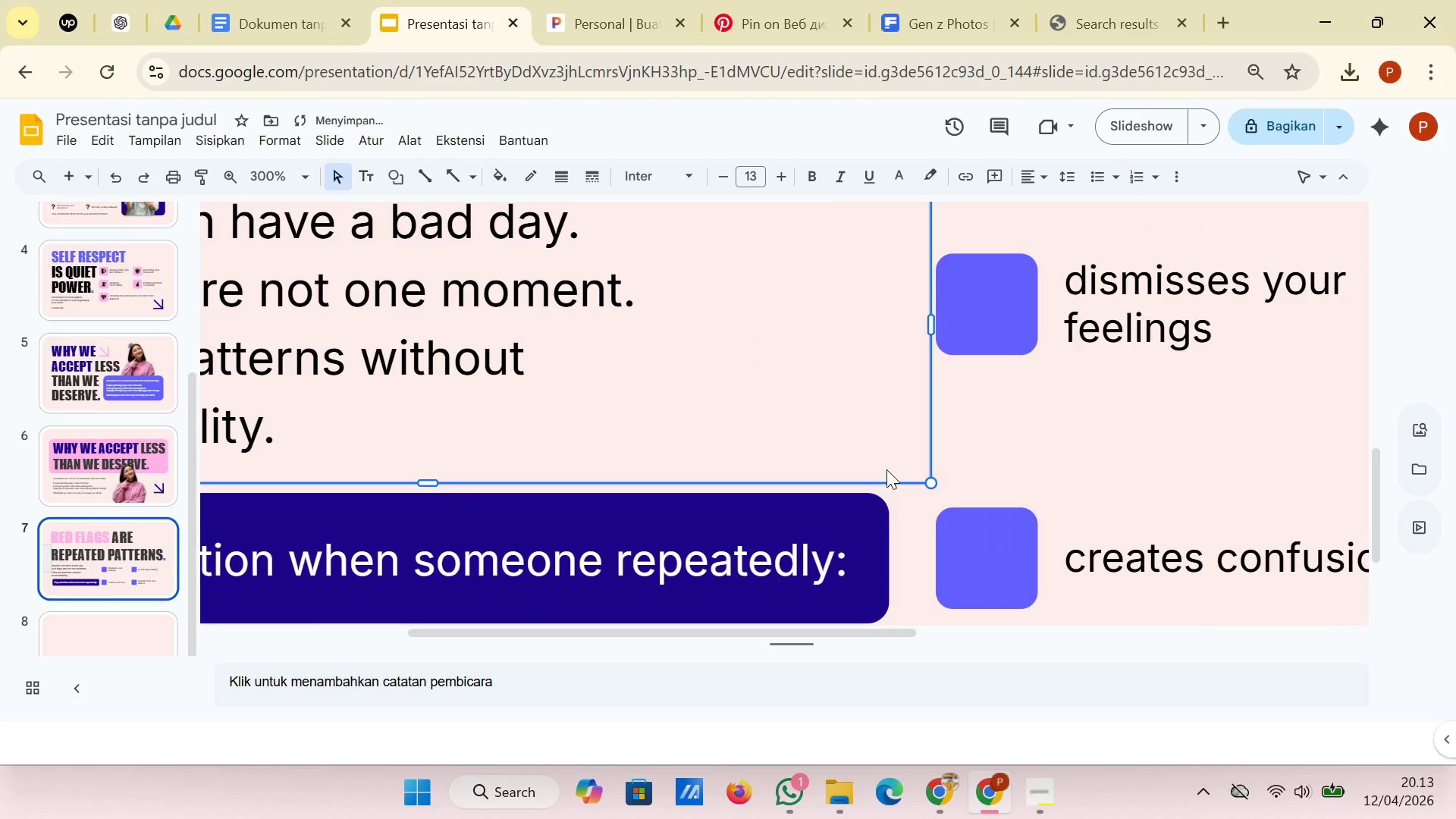 
hold_key(key=ControlRight, duration=6.7)
scroll: coordinate [886, 469], scroll_direction: down, amount: 3.0
 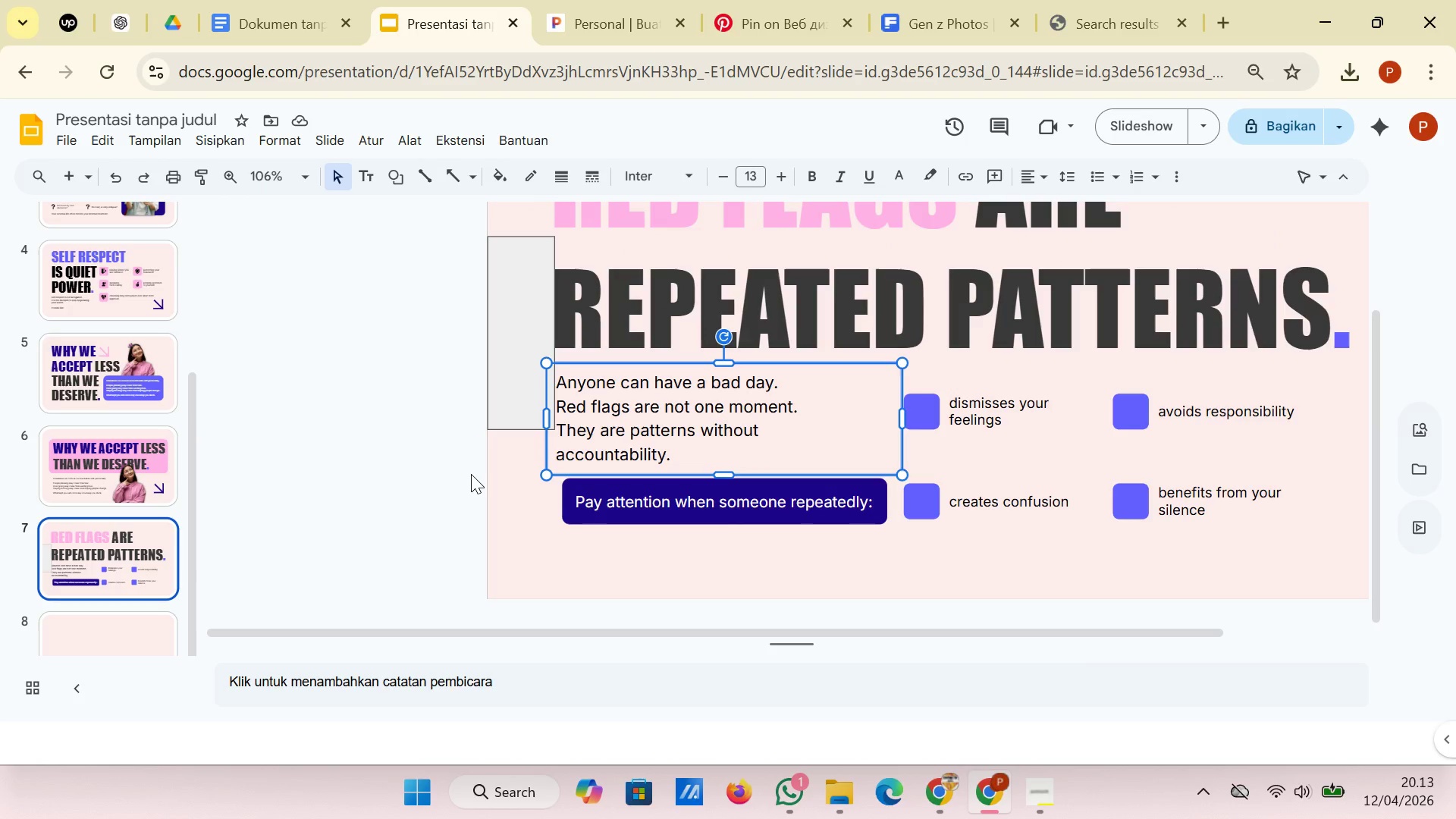 
left_click([471, 474])
 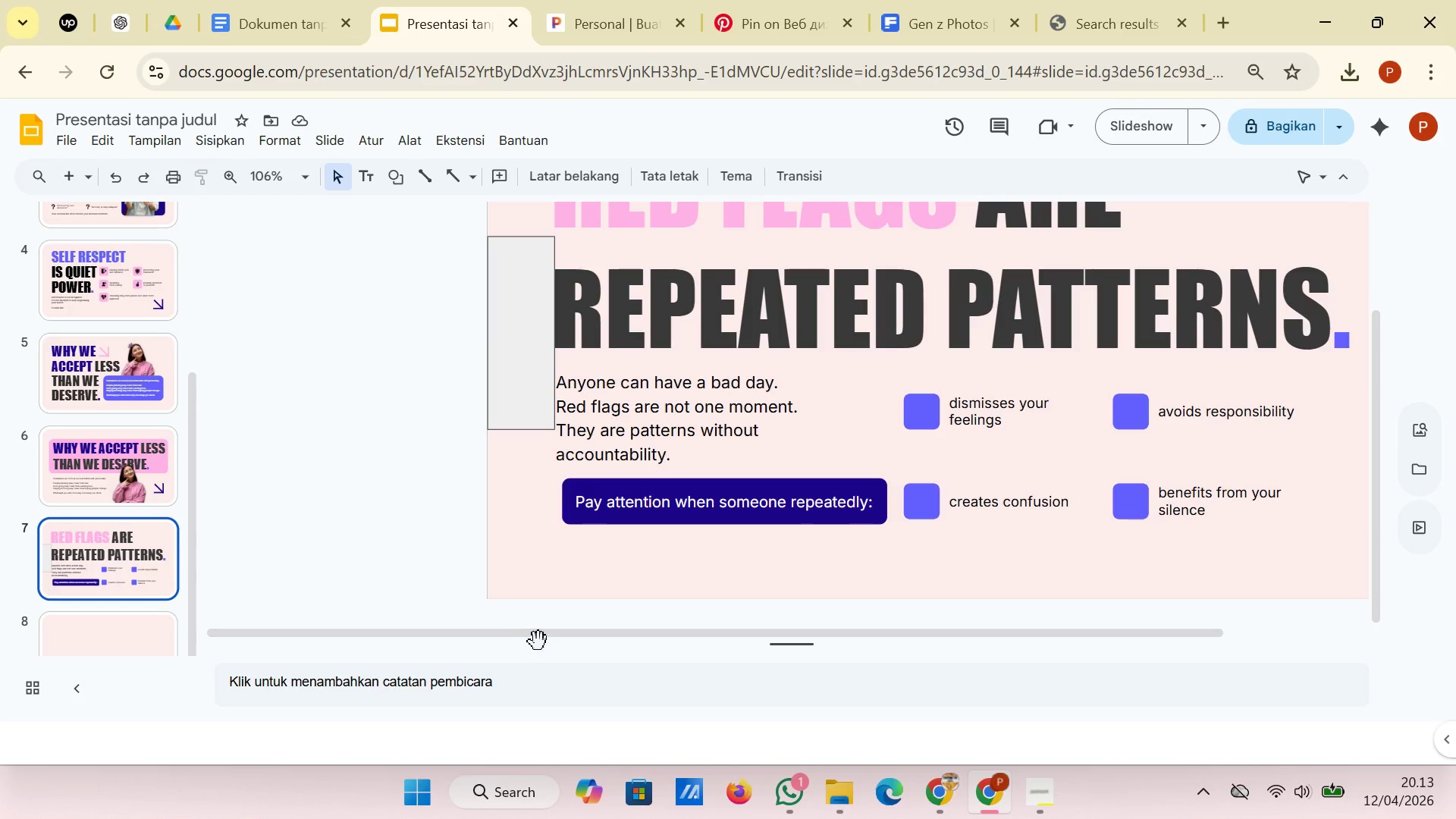 
left_click_drag(start_coordinate=[539, 635], to_coordinate=[705, 636])
 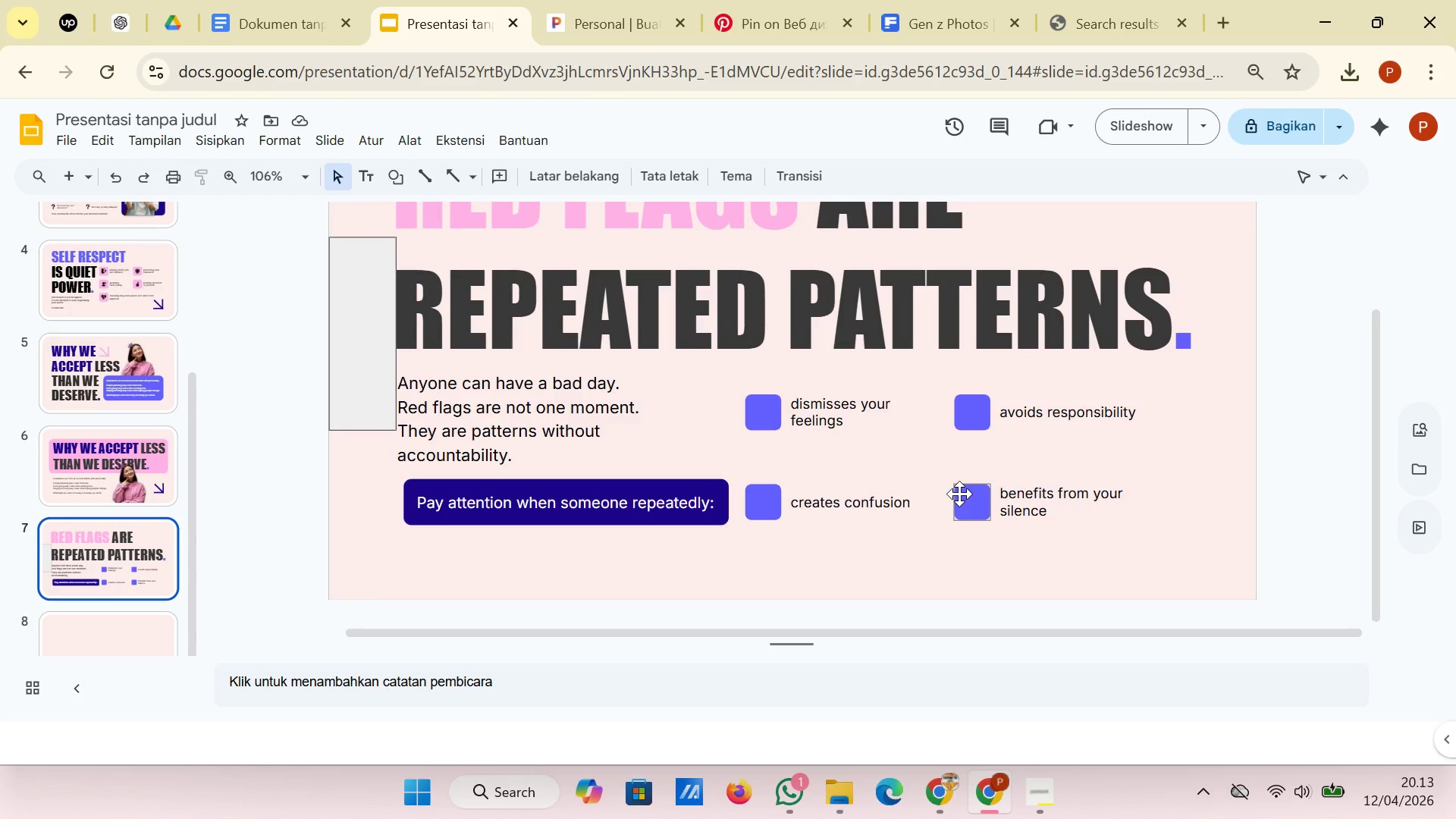 
scroll: coordinate [959, 494], scroll_direction: up, amount: 1.0
 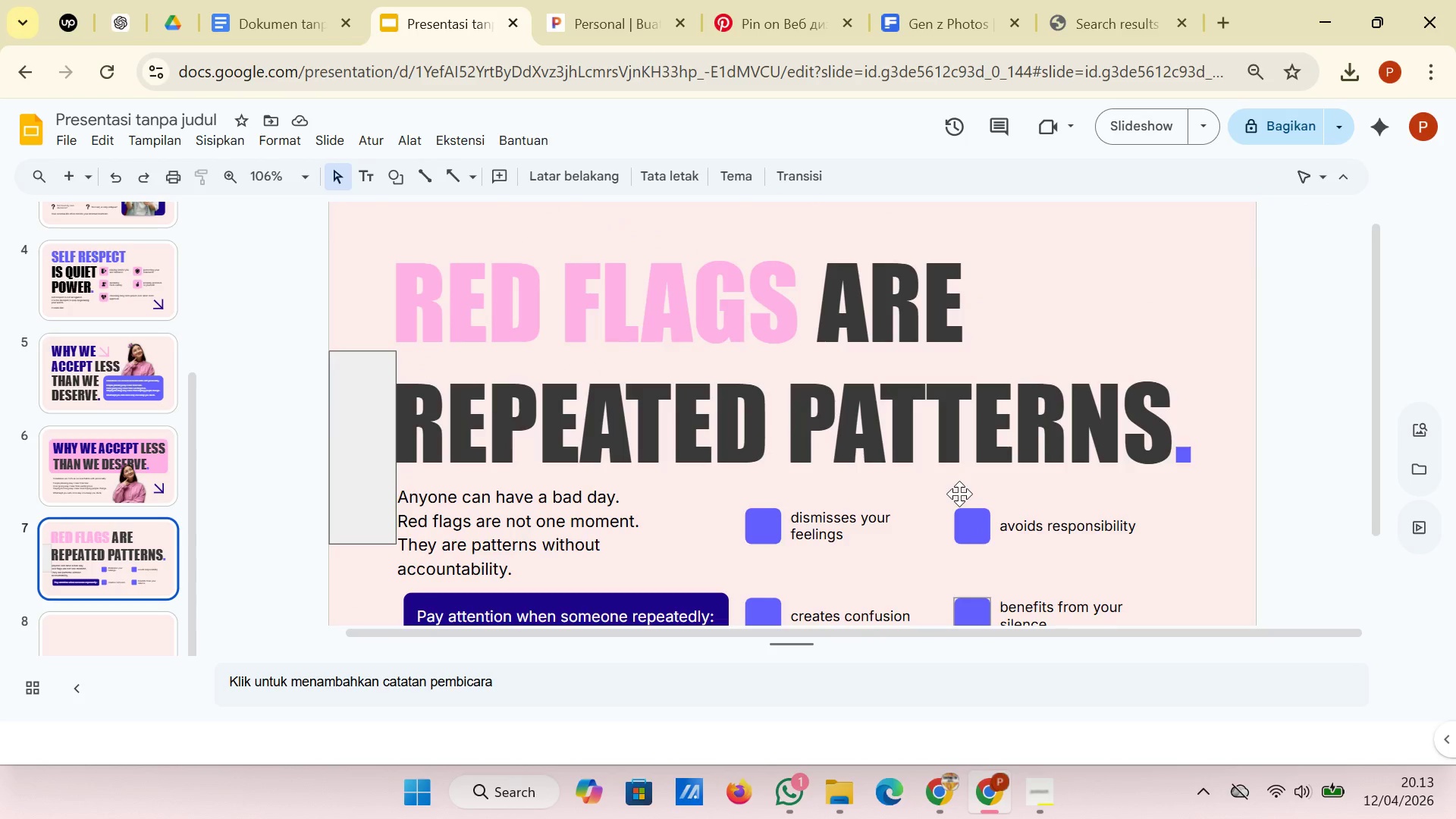 
scroll: coordinate [959, 494], scroll_direction: down, amount: 1.0
 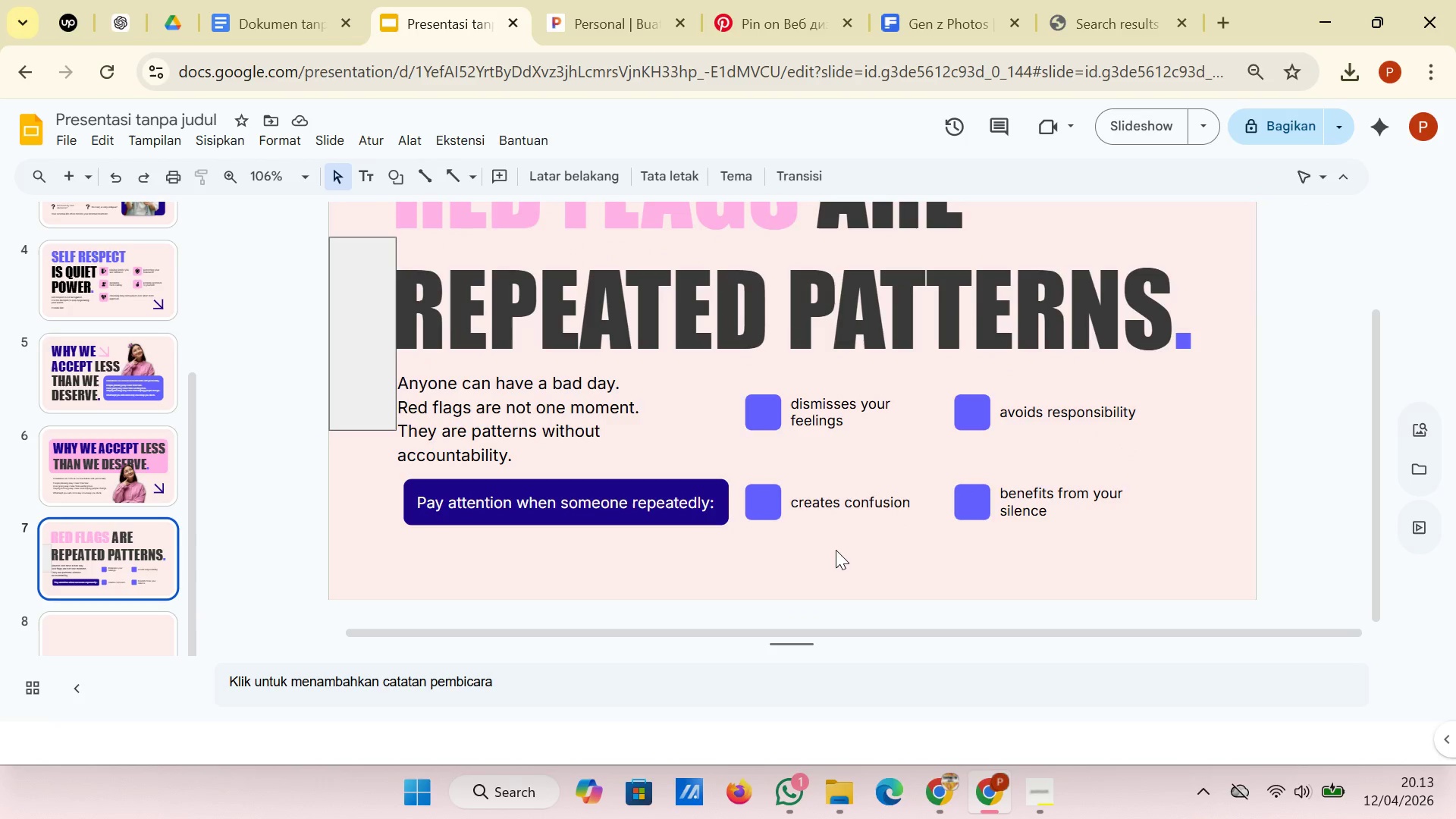 
scroll: coordinate [836, 550], scroll_direction: up, amount: 1.0
 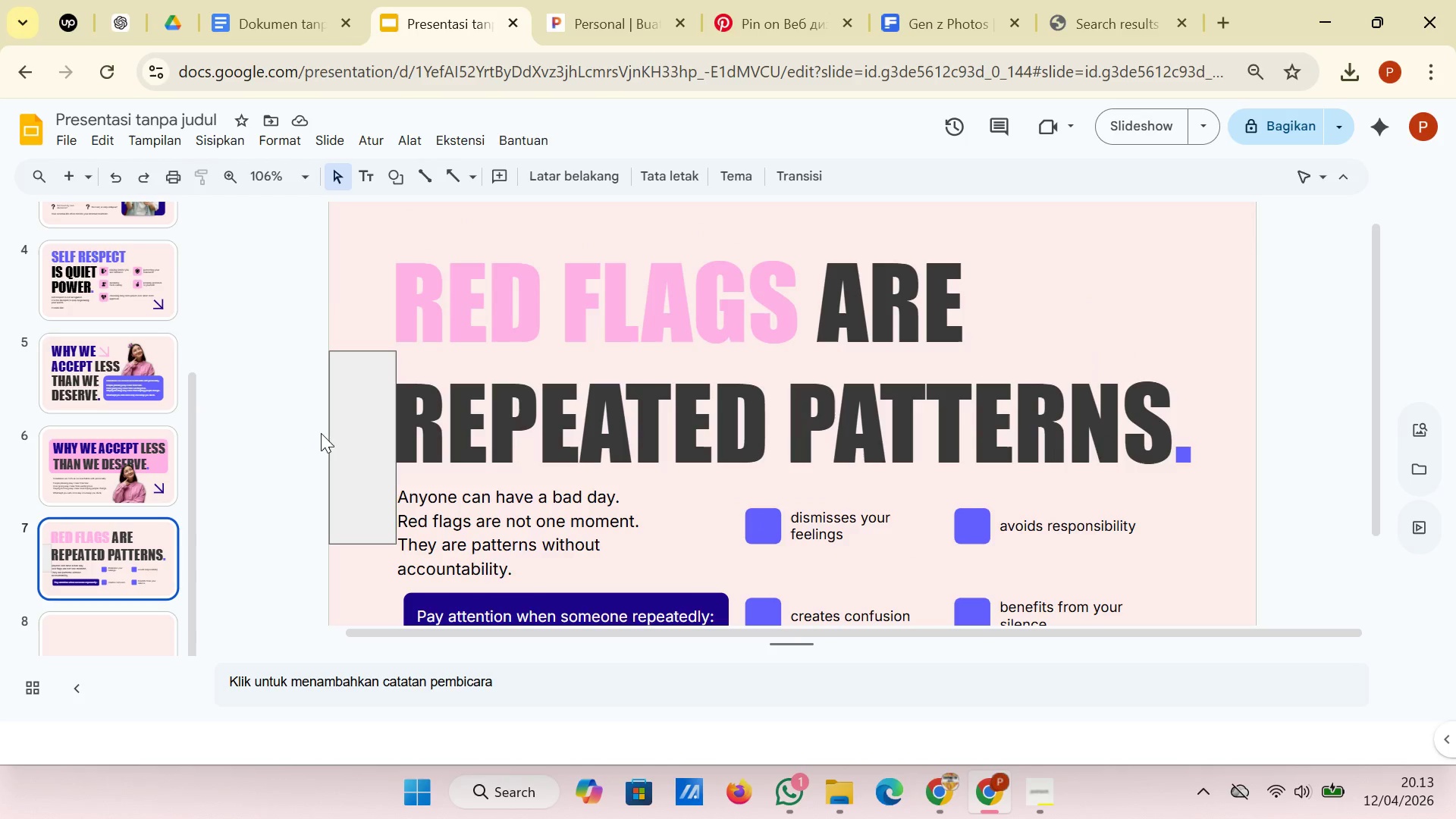 
left_click([347, 448])
 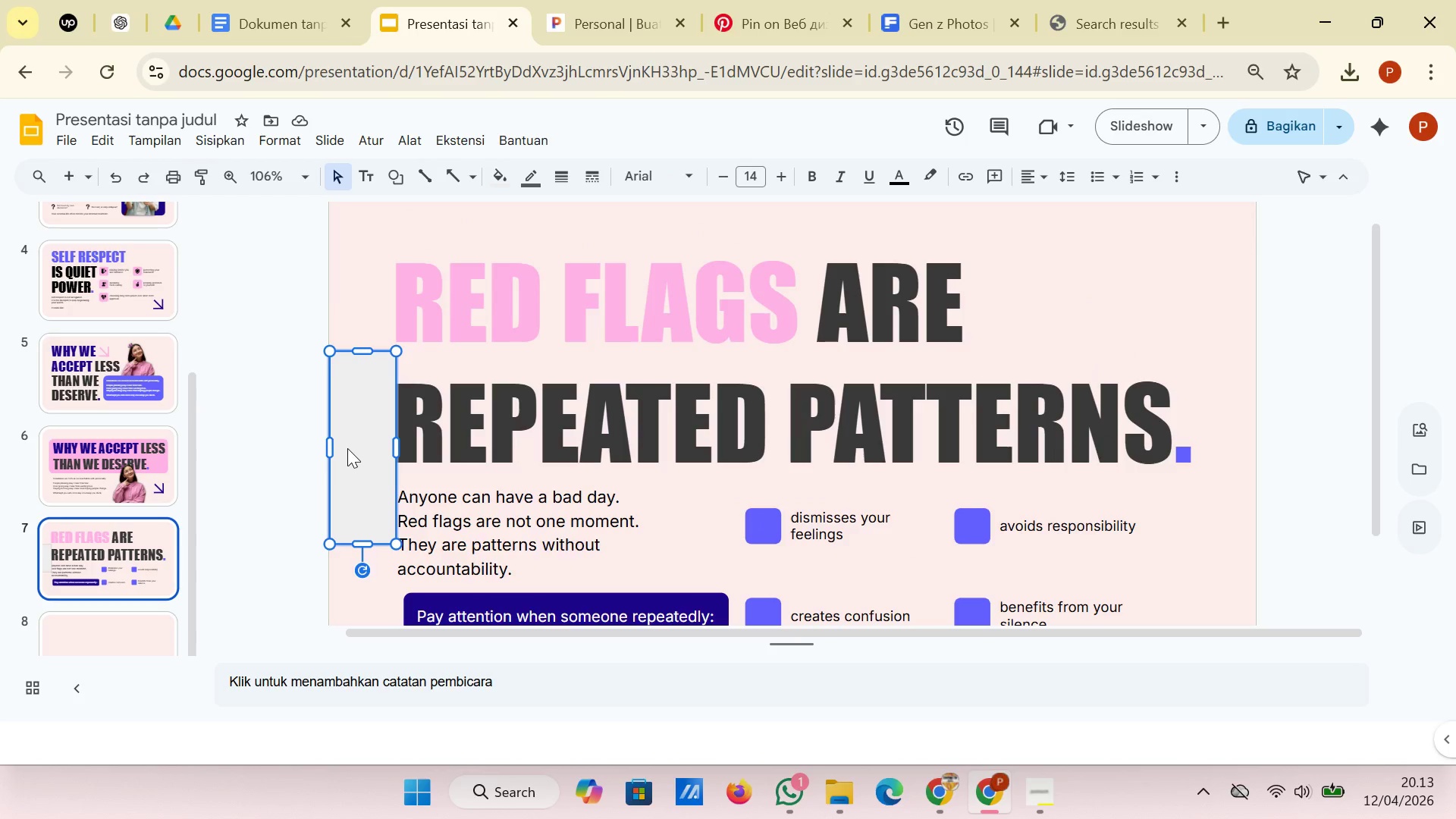 
wait(5.84)
 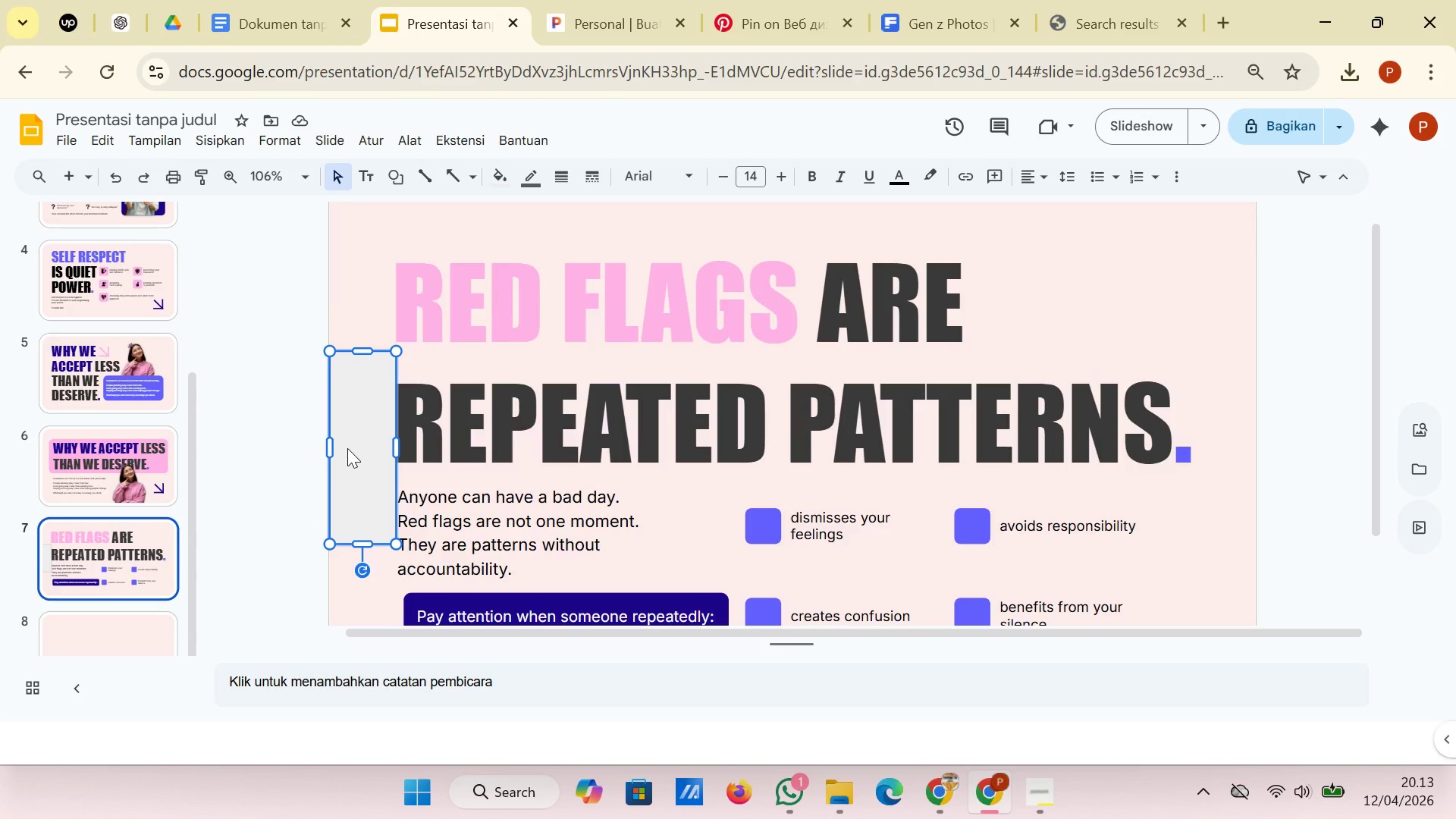 
left_click([347, 448])
 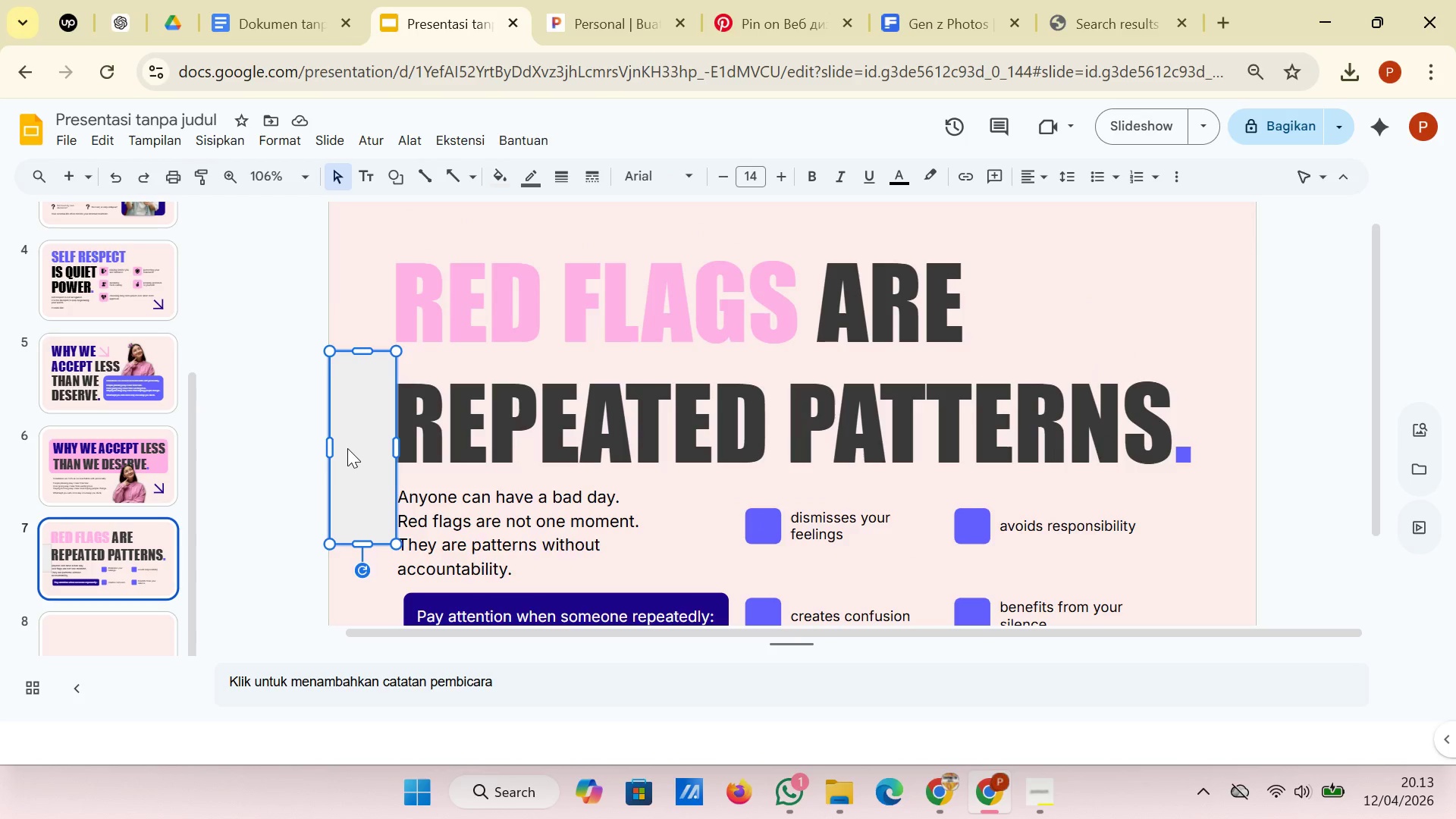 
hold_key(key=ControlRight, duration=2.34)
scroll: coordinate [347, 448], scroll_direction: down, amount: 2.0
 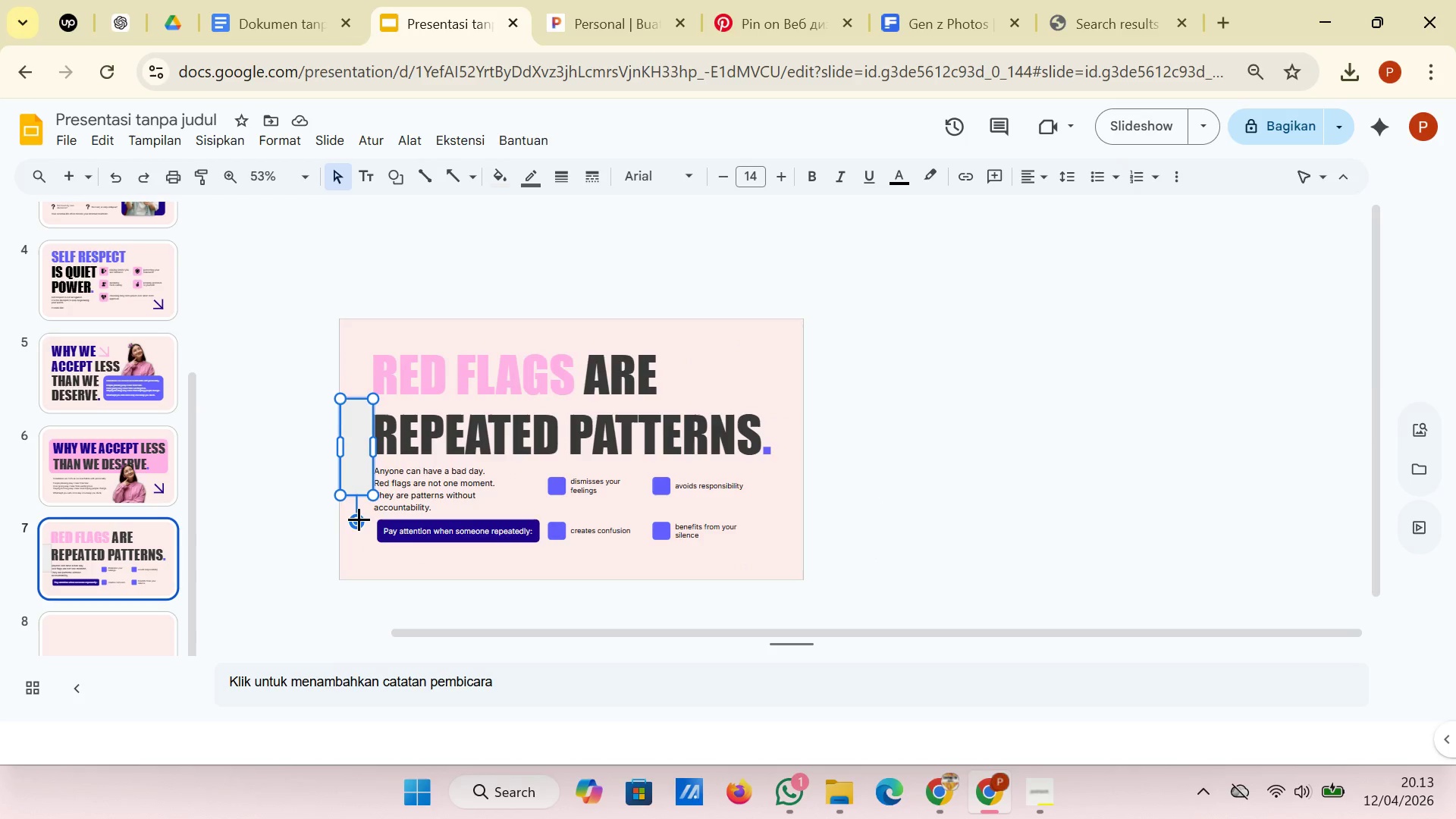 
left_click_drag(start_coordinate=[359, 519], to_coordinate=[428, 445])
 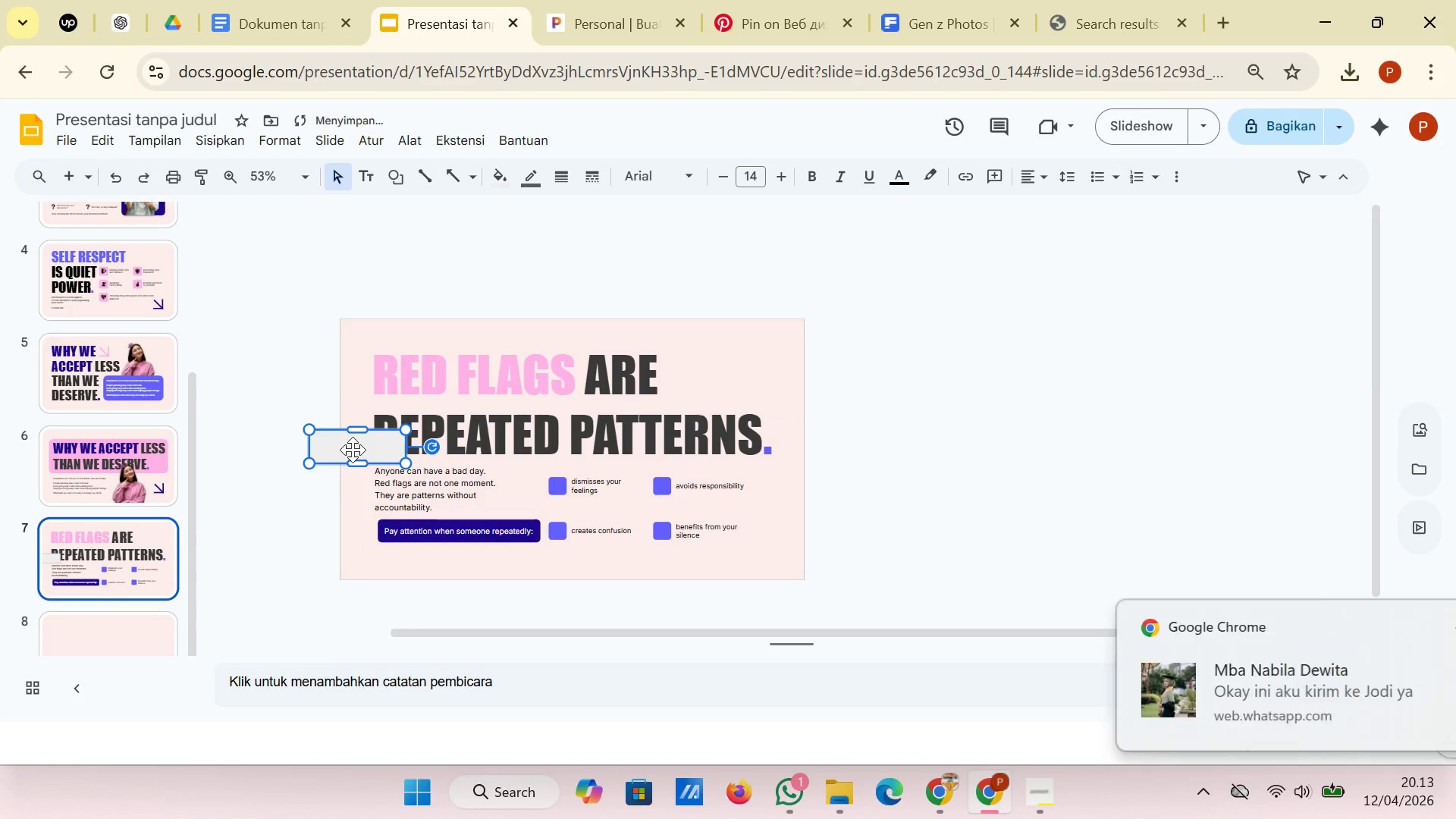 
left_click_drag(start_coordinate=[353, 450], to_coordinate=[424, 569])
 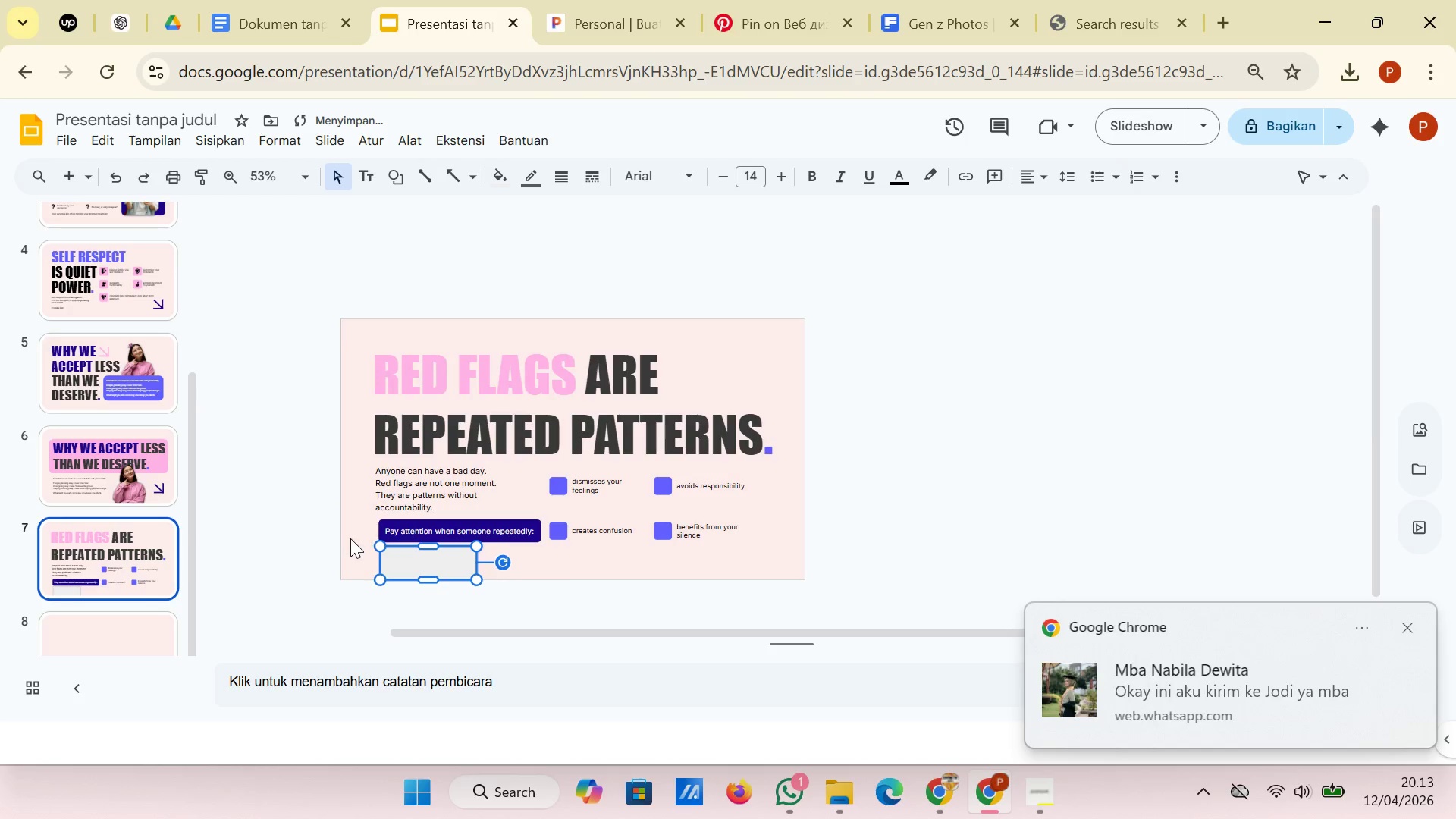 
left_click([350, 538])
 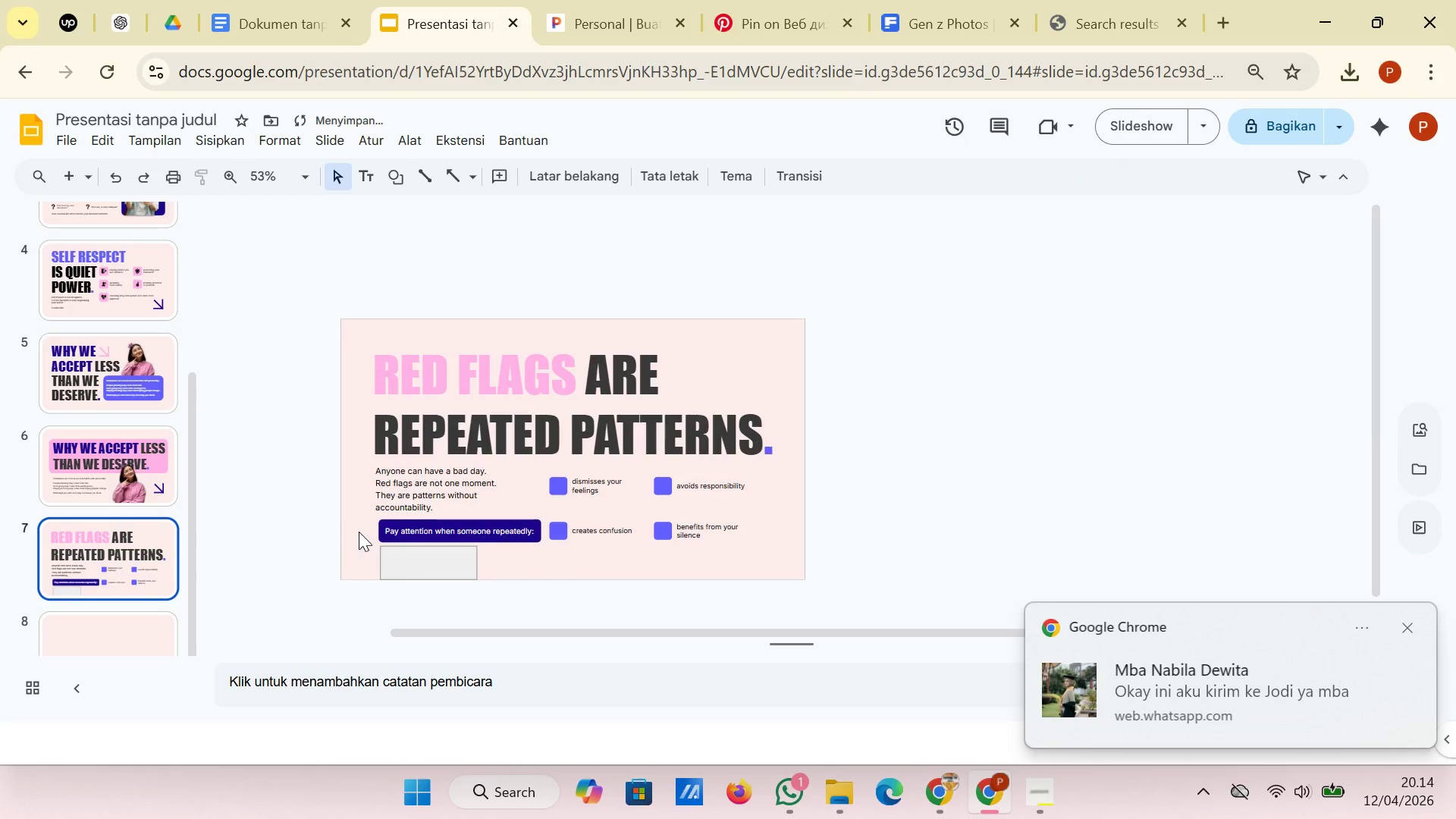 
left_click_drag(start_coordinate=[359, 532], to_coordinate=[446, 526])
 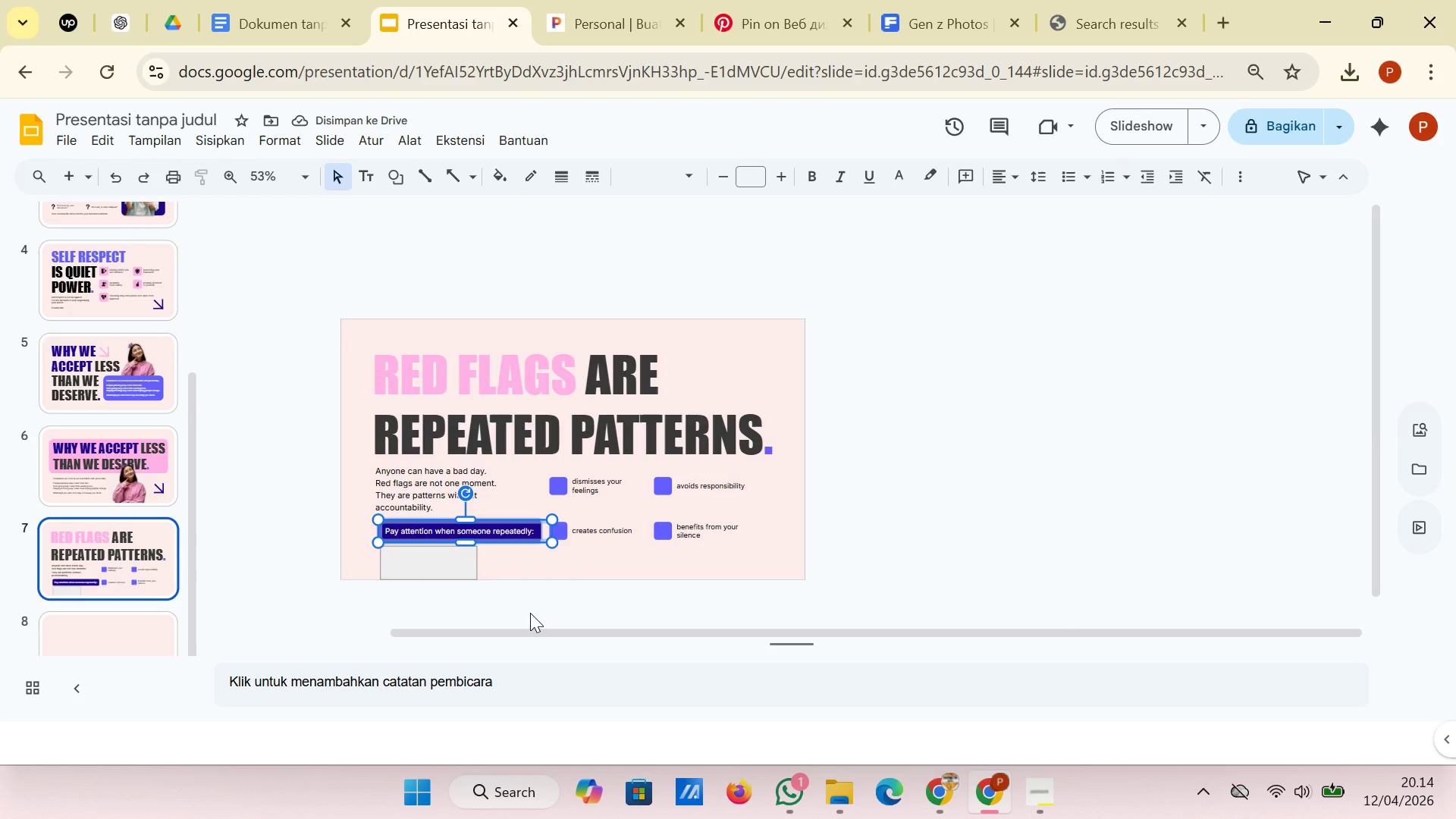 
key(ArrowDown)
 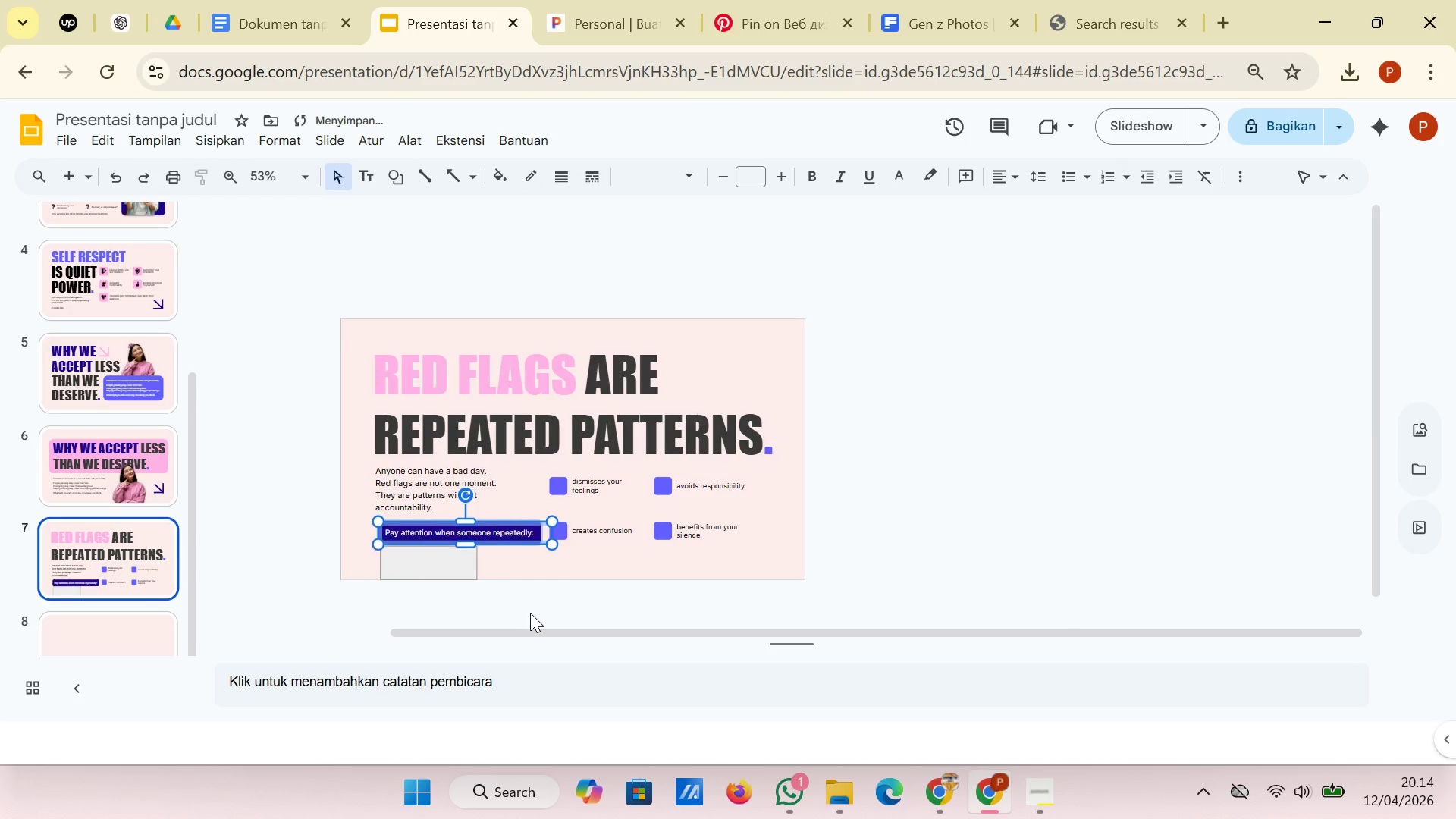 
key(ArrowDown)
 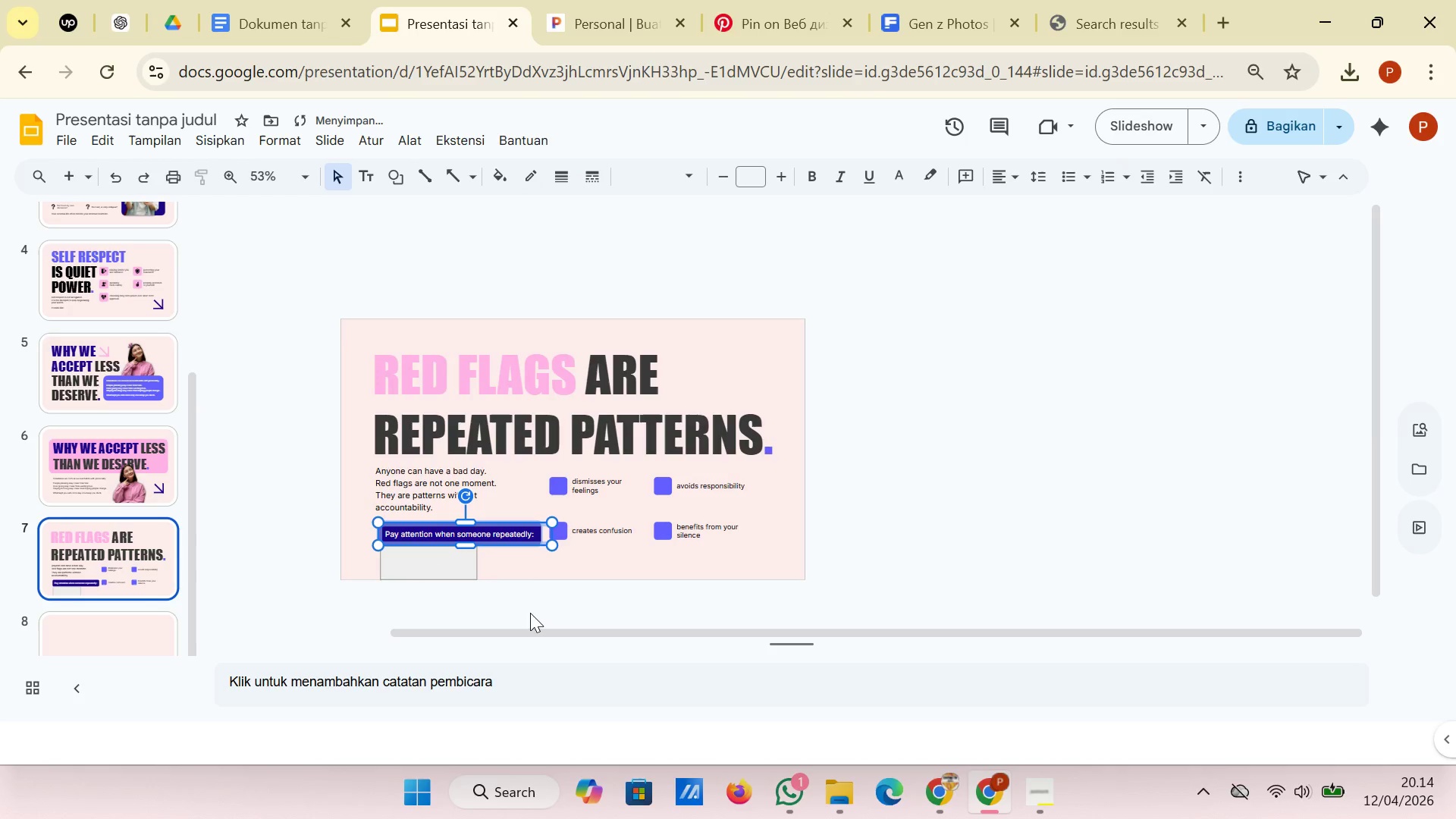 
key(ArrowDown)
 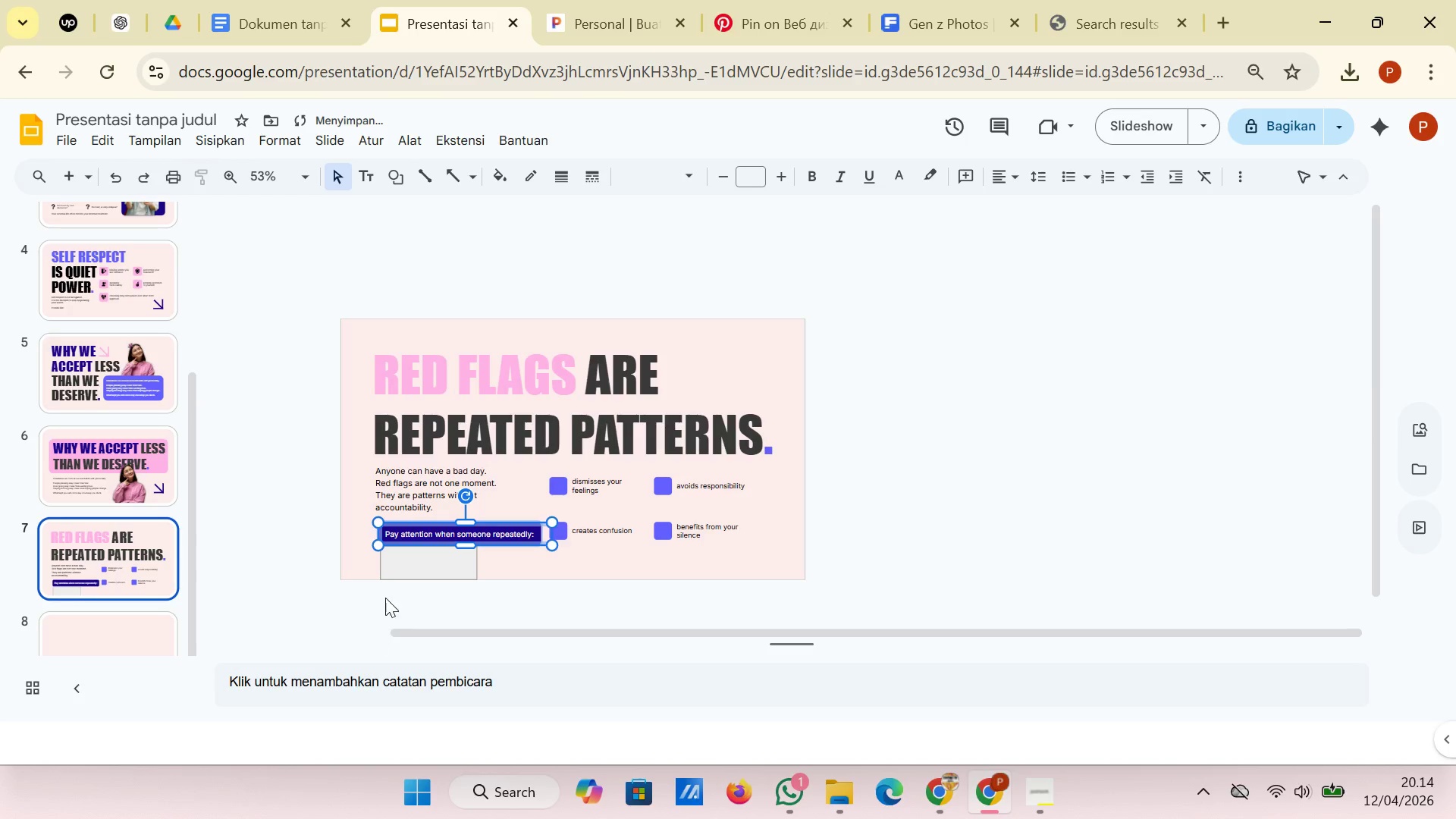 
left_click([329, 548])
 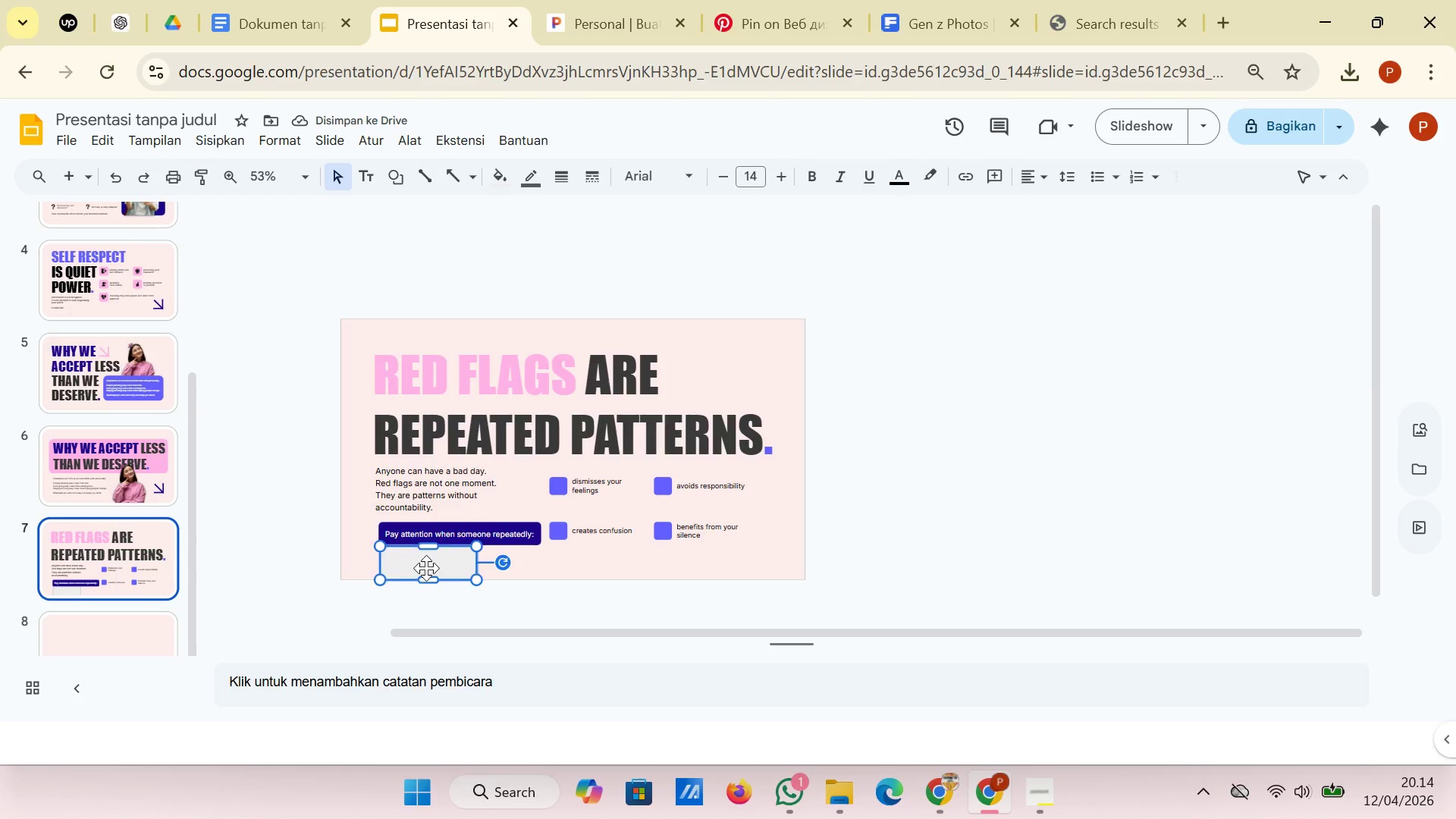 
left_click_drag(start_coordinate=[436, 566], to_coordinate=[499, 338])
 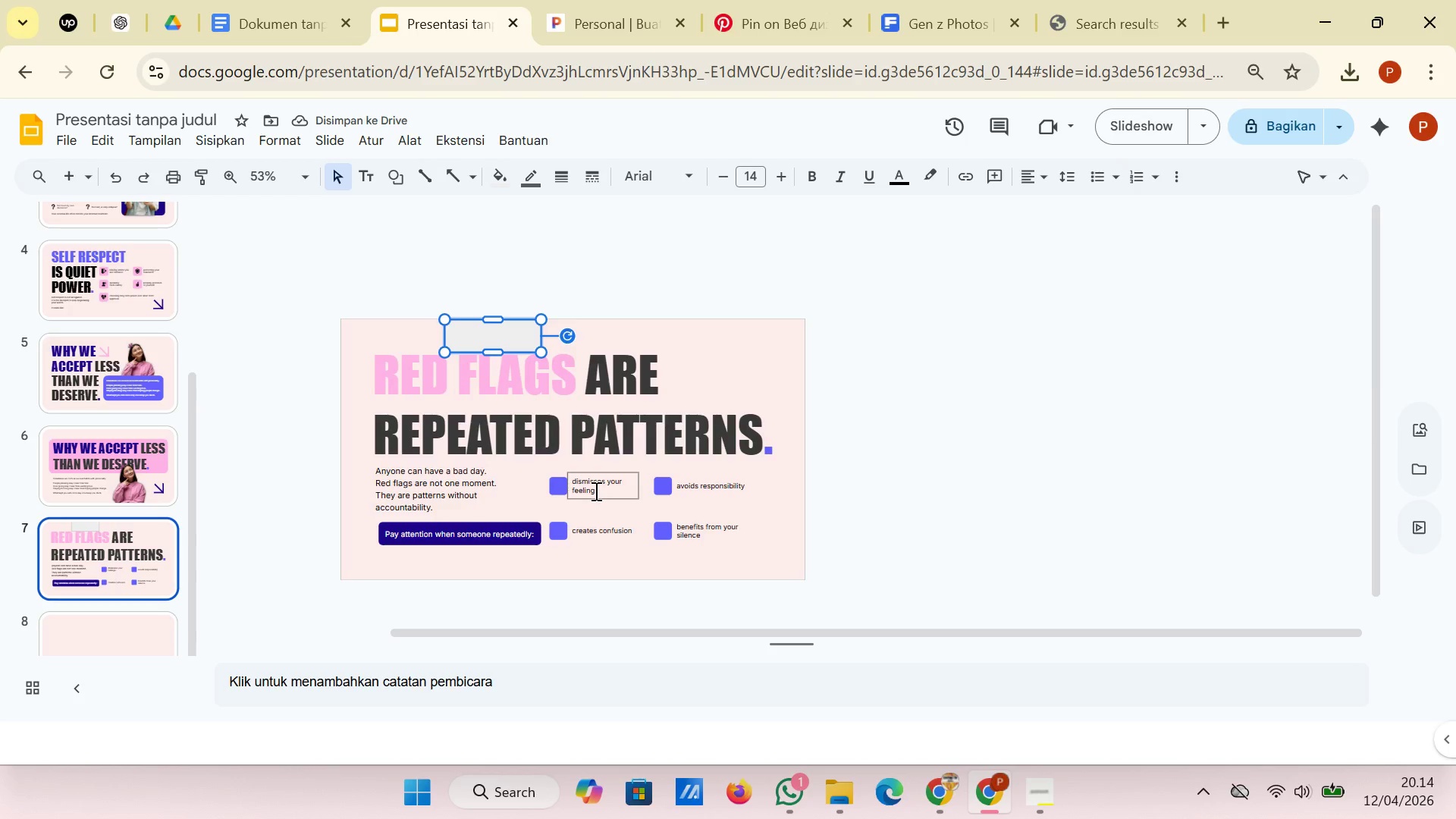 
wait(7.83)
 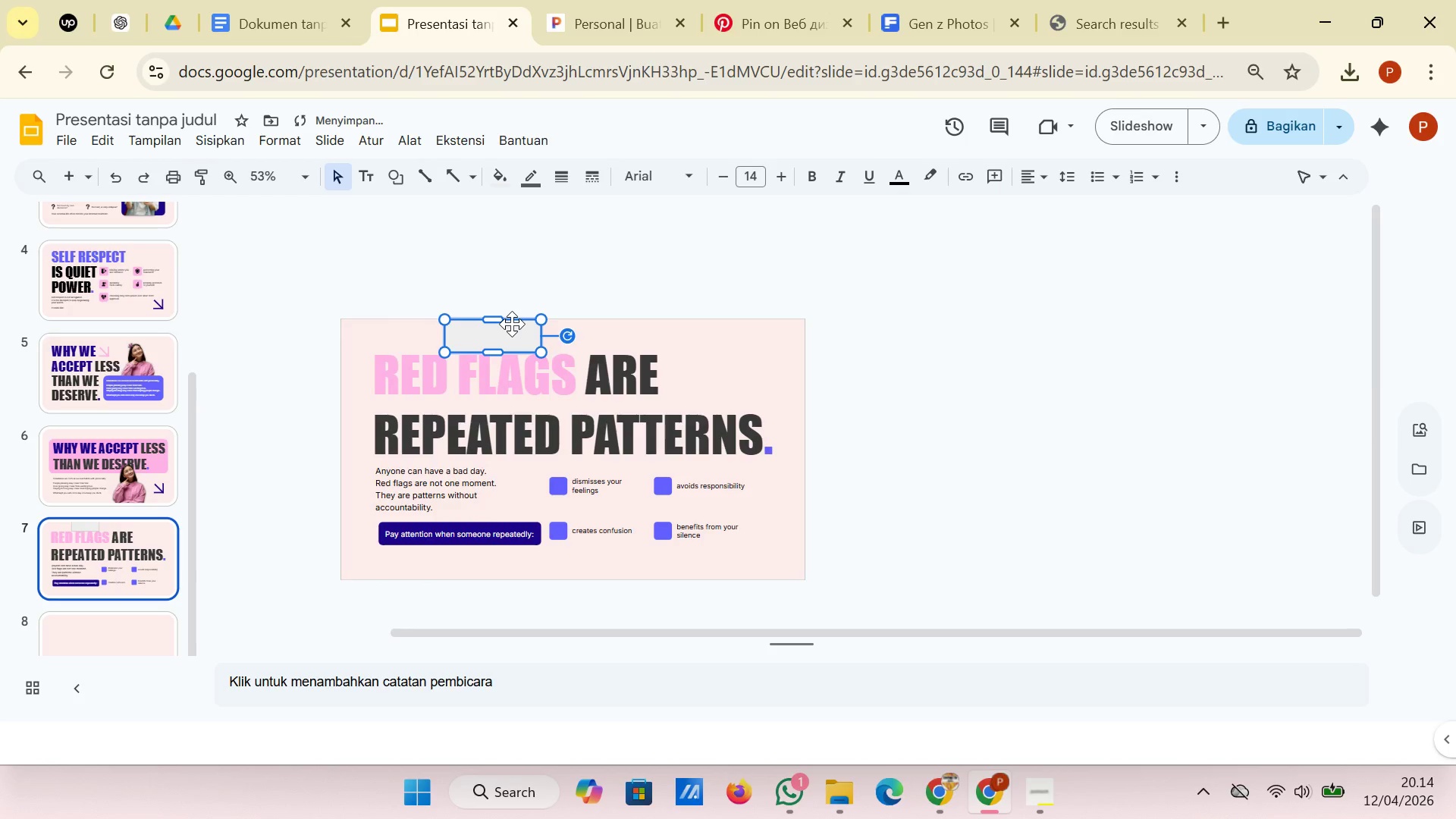 
left_click([594, 494])
 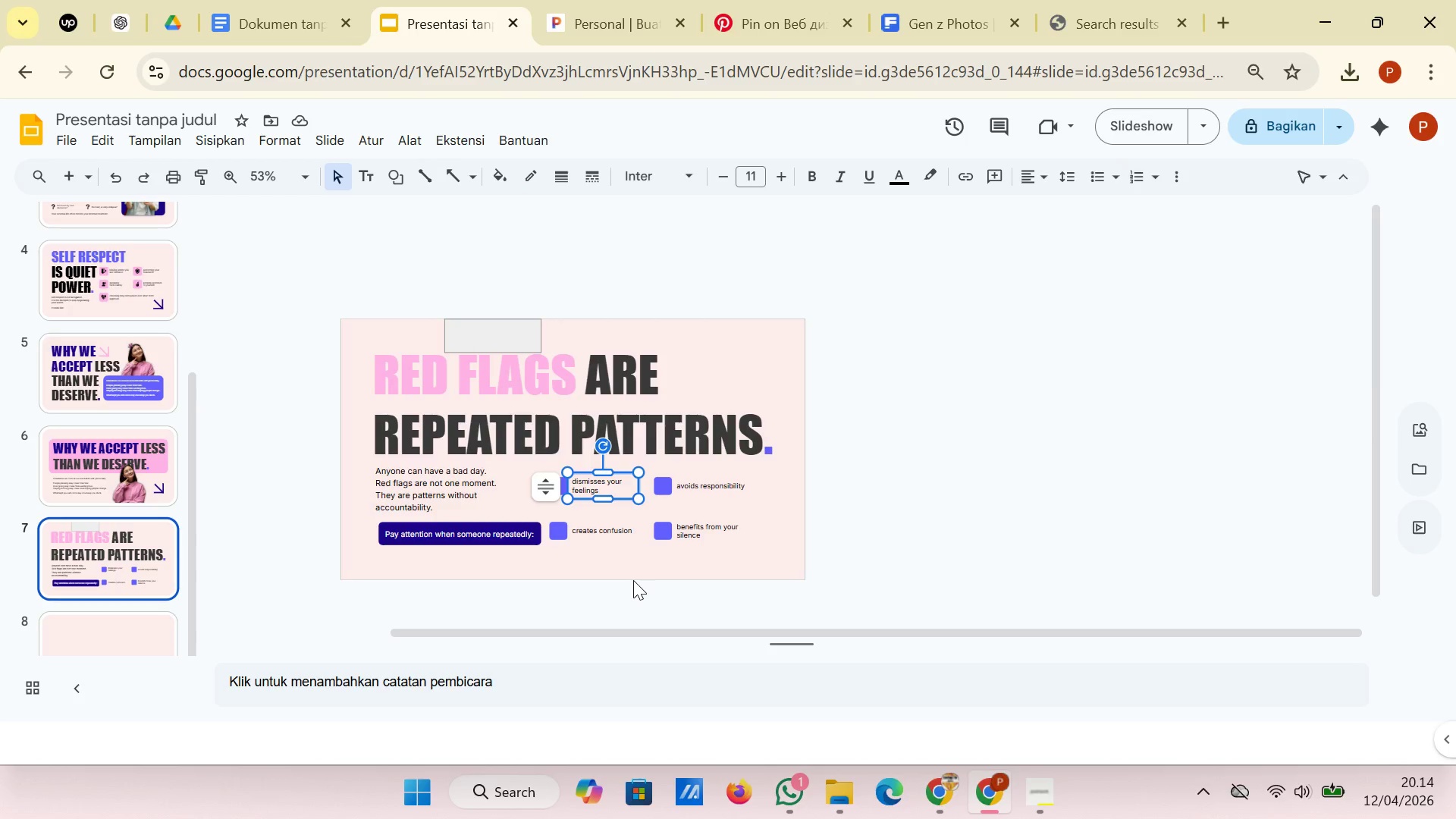 
left_click([633, 580])
 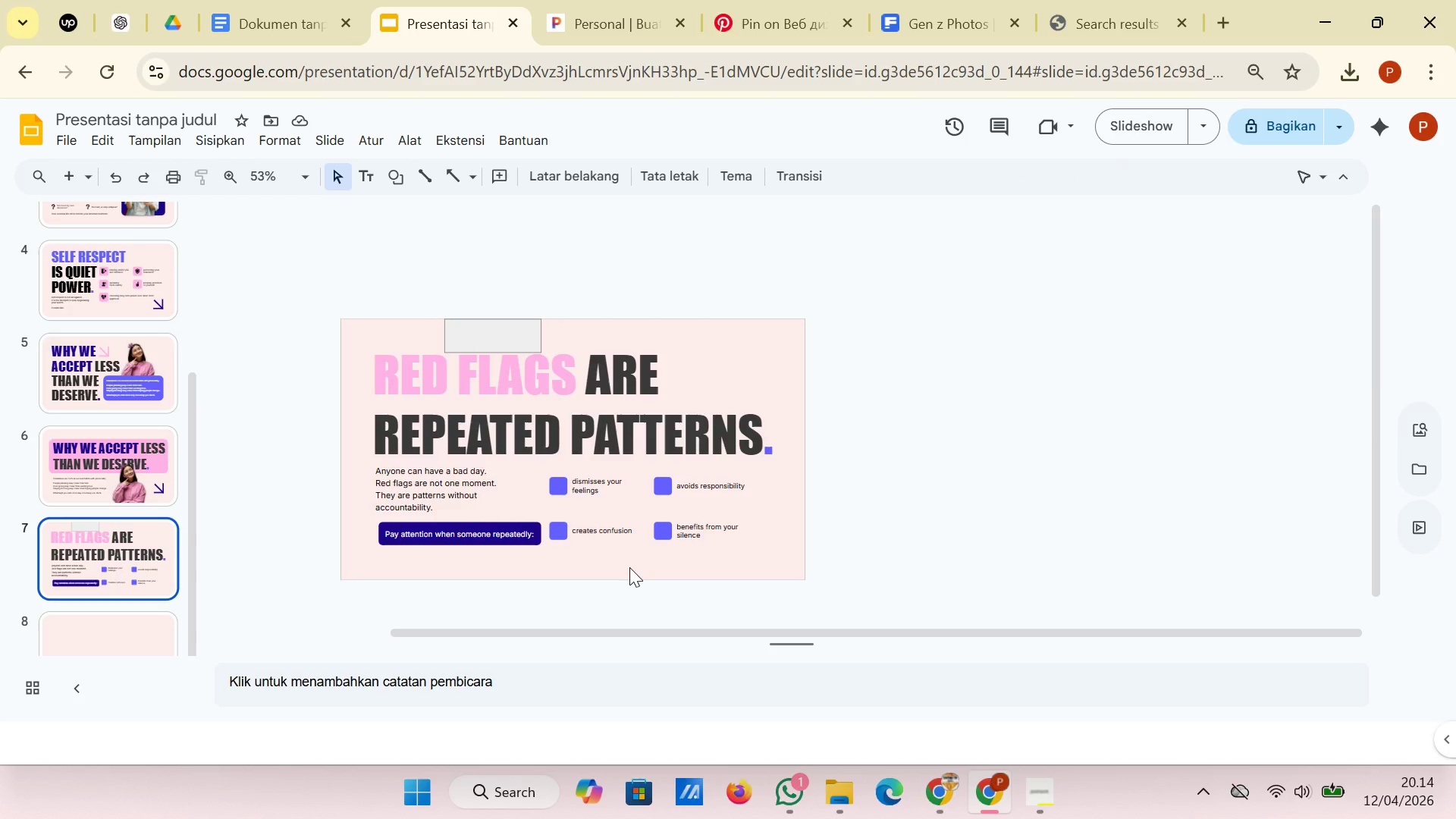 
hold_key(key=ControlRight, duration=1.38)
scroll: coordinate [629, 567], scroll_direction: up, amount: 1.0
 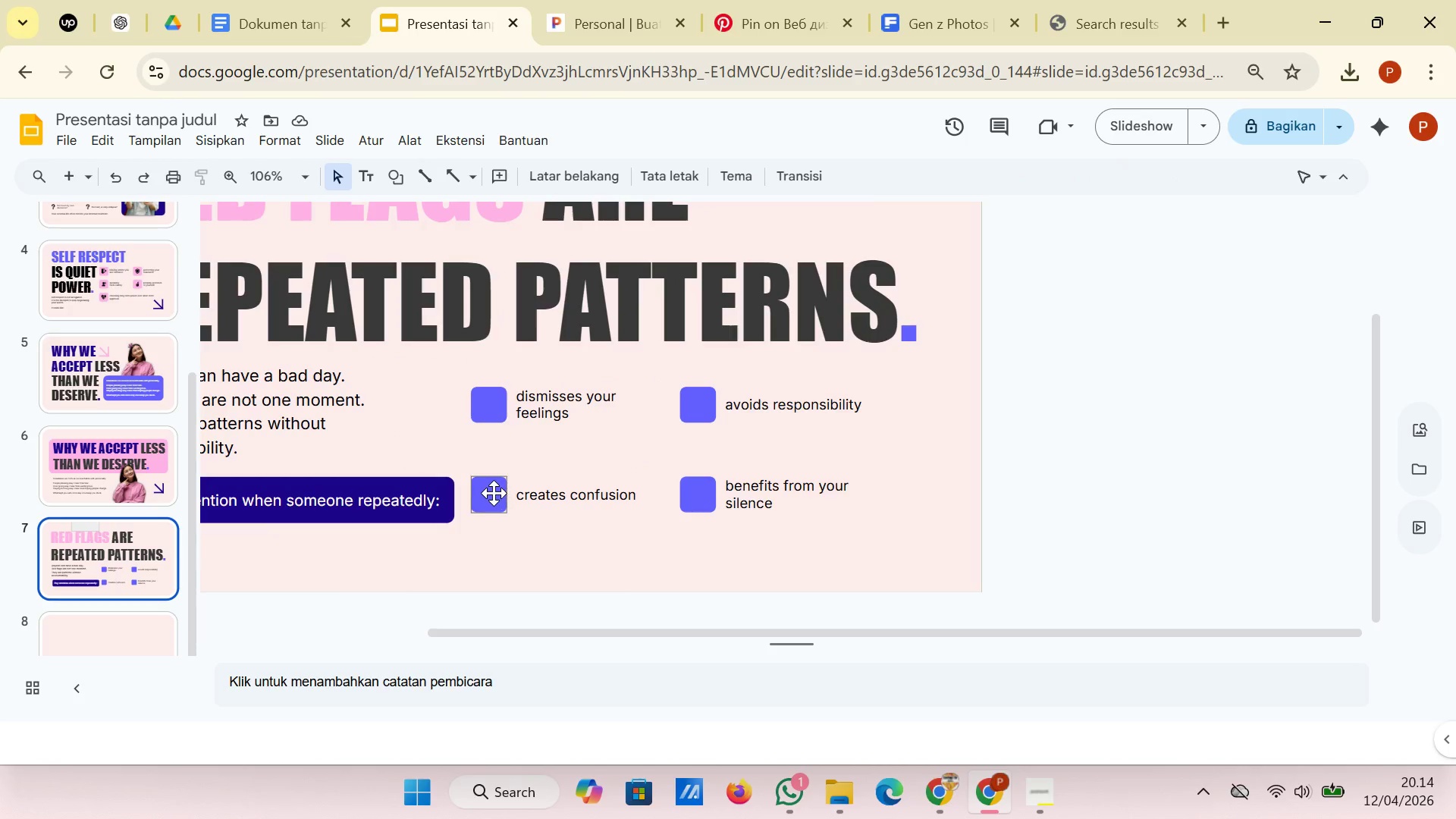 
left_click([490, 493])
 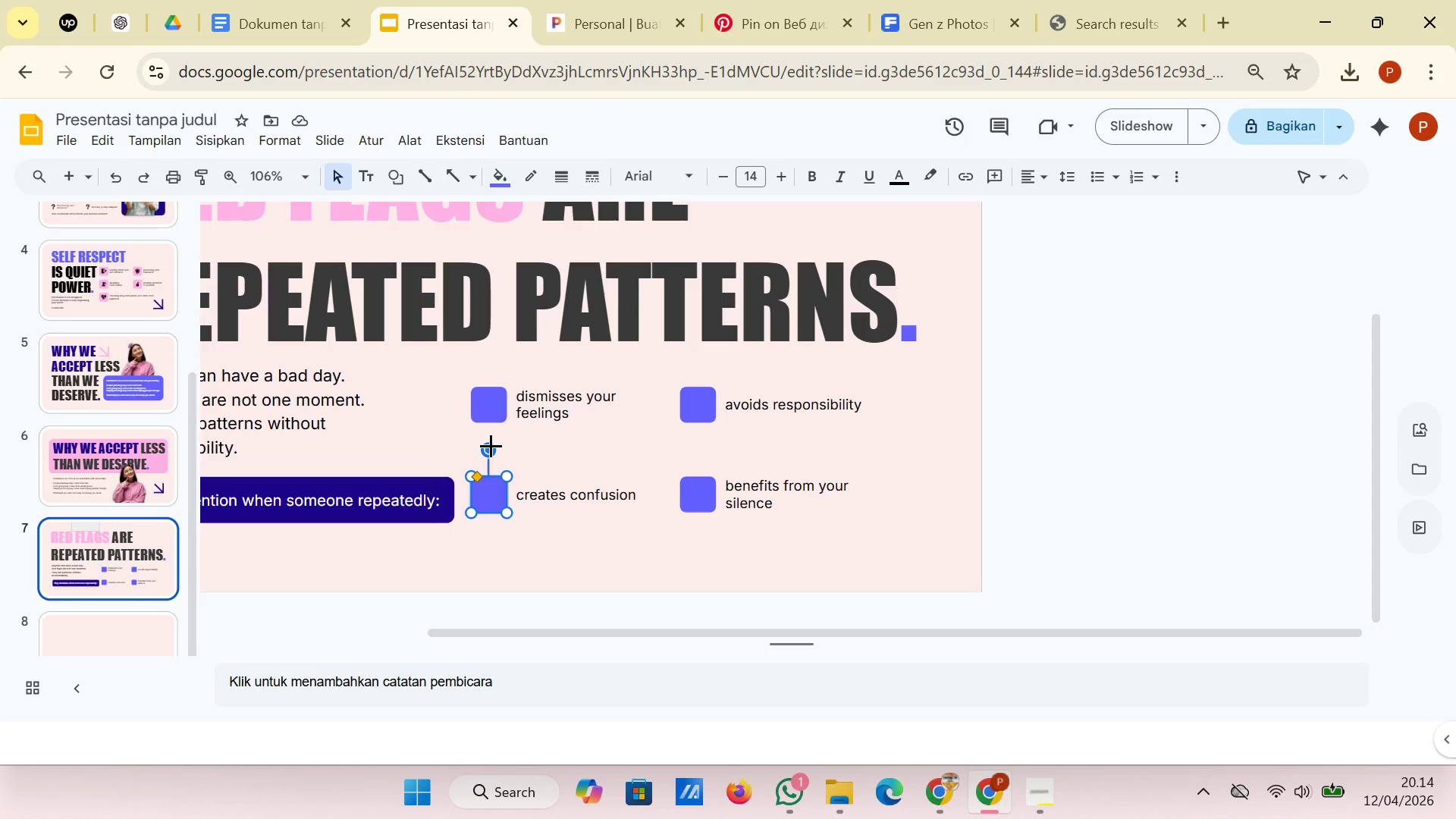 
hold_key(key=ShiftRight, duration=2.52)
left_click([483, 419])
 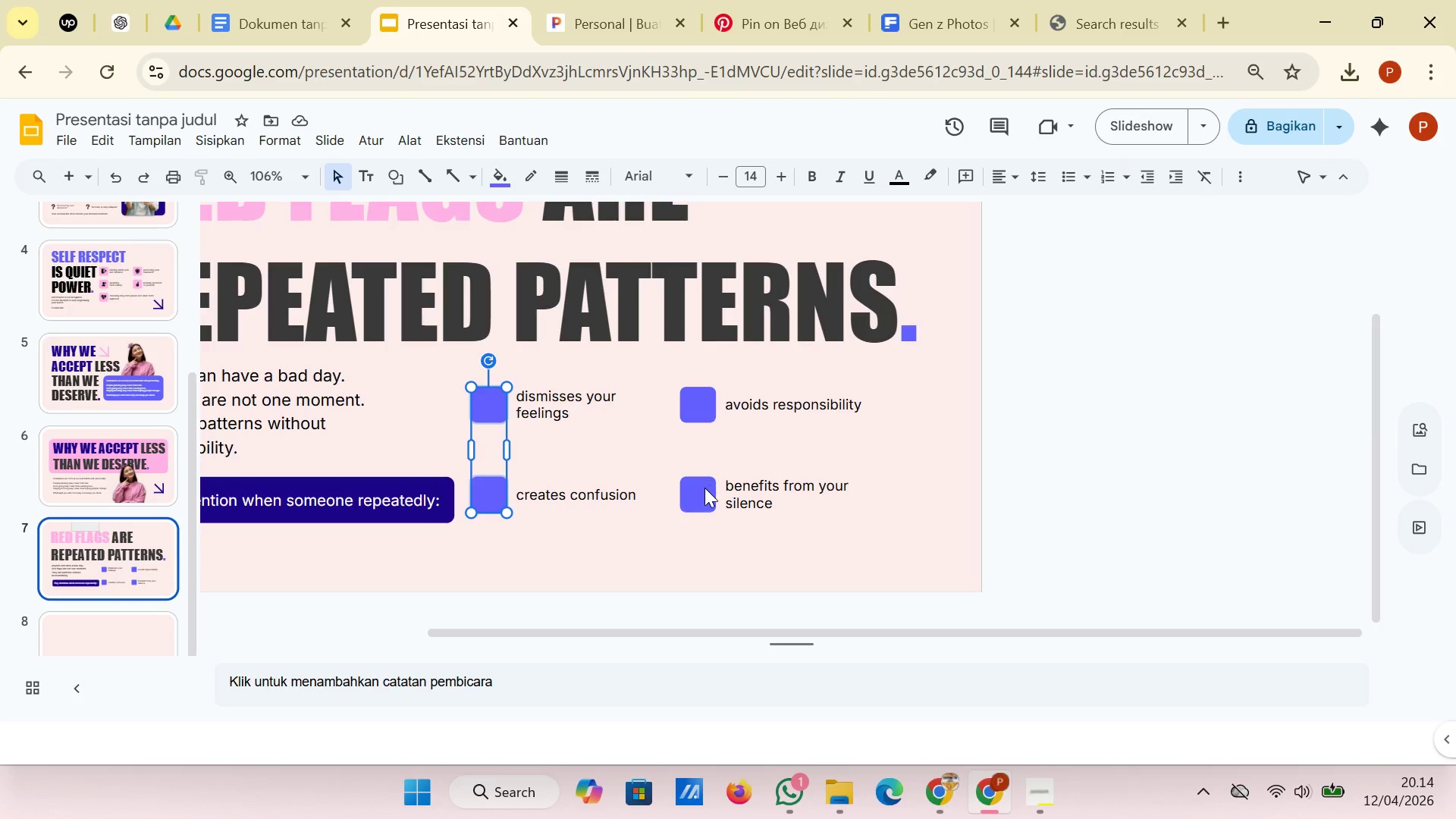 
left_click([704, 488])
 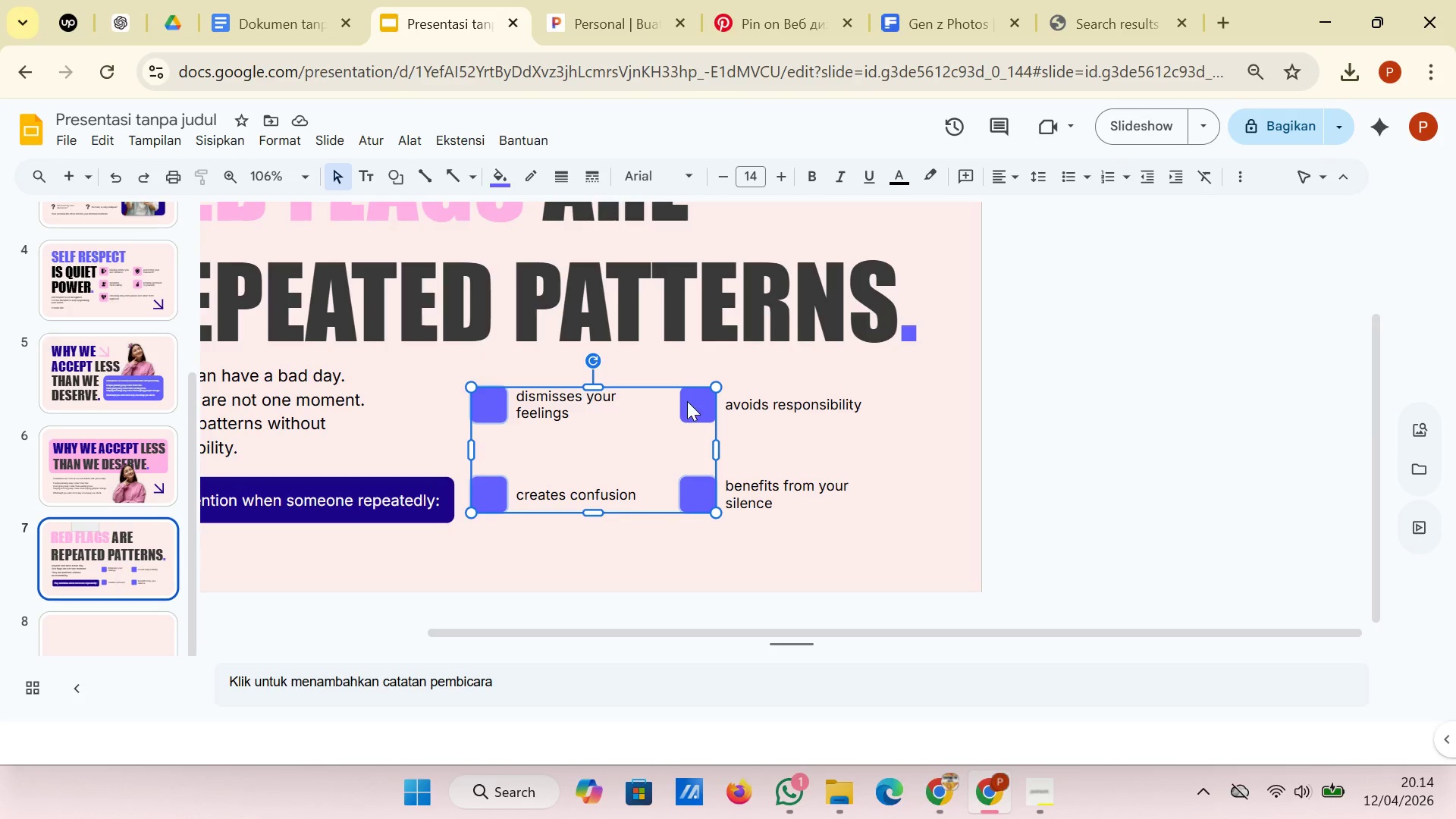 
left_click([687, 400])
 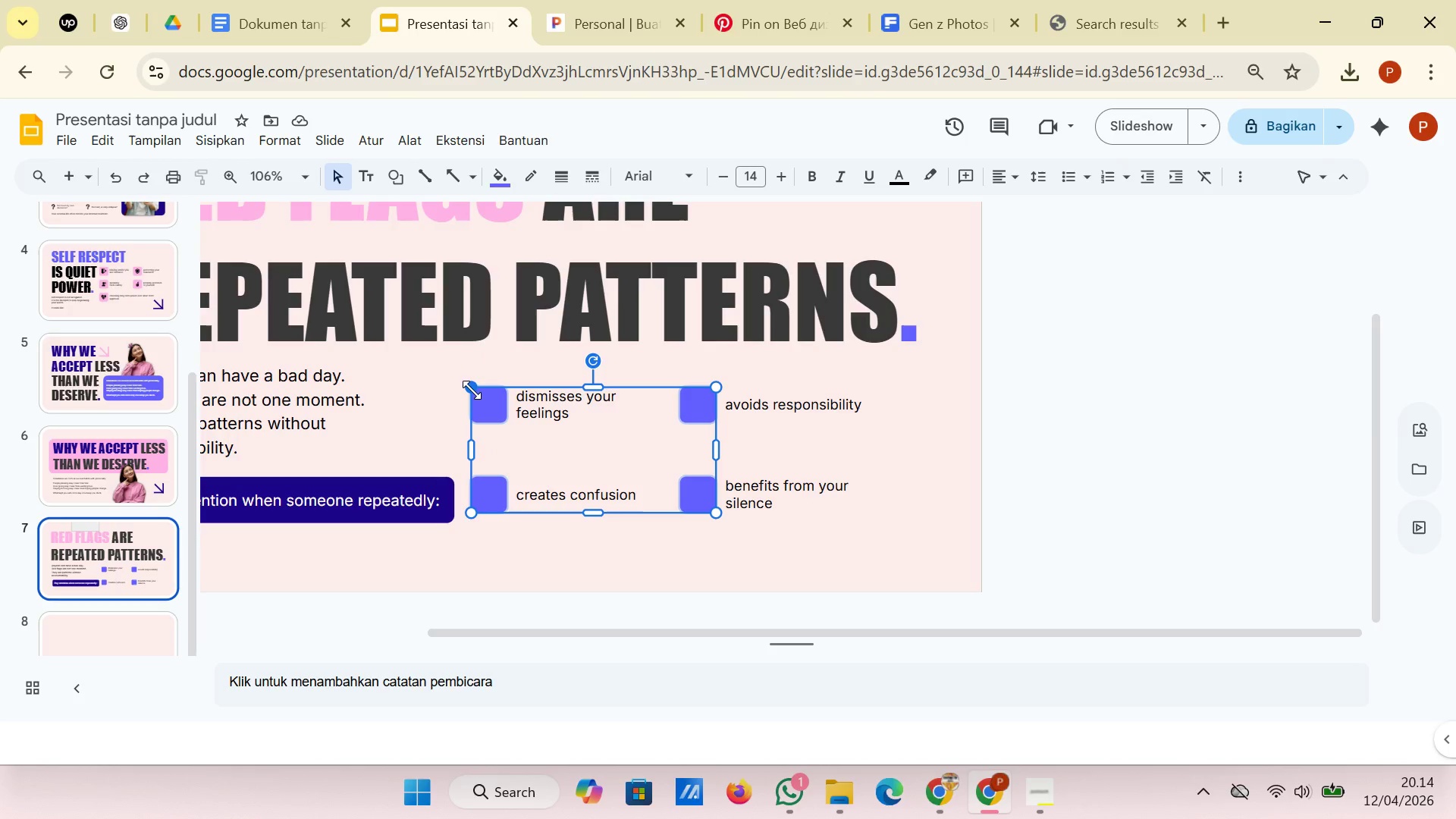 
left_click_drag(start_coordinate=[472, 390], to_coordinate=[467, 381])
 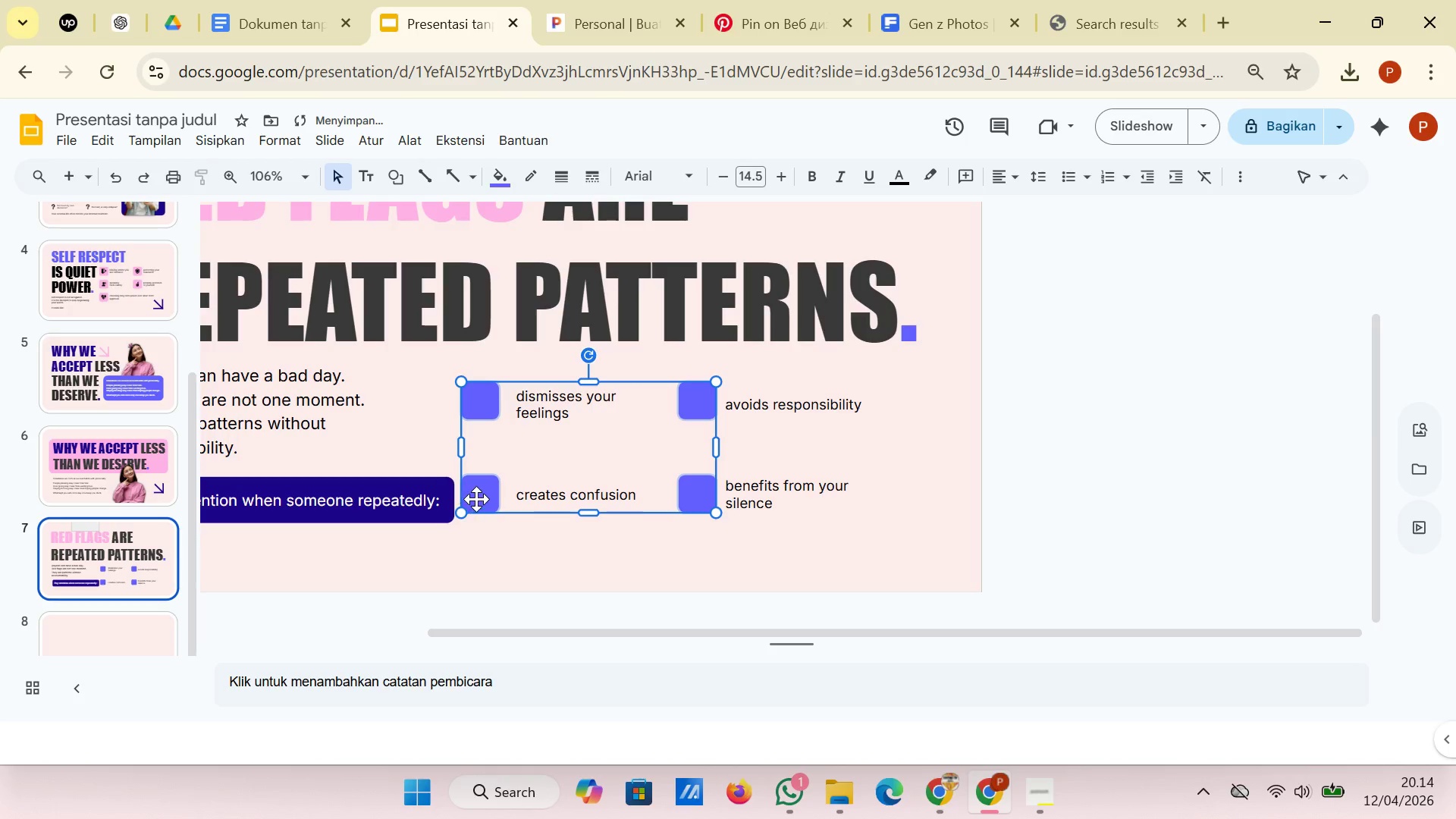 
left_click_drag(start_coordinate=[483, 498], to_coordinate=[490, 501])
 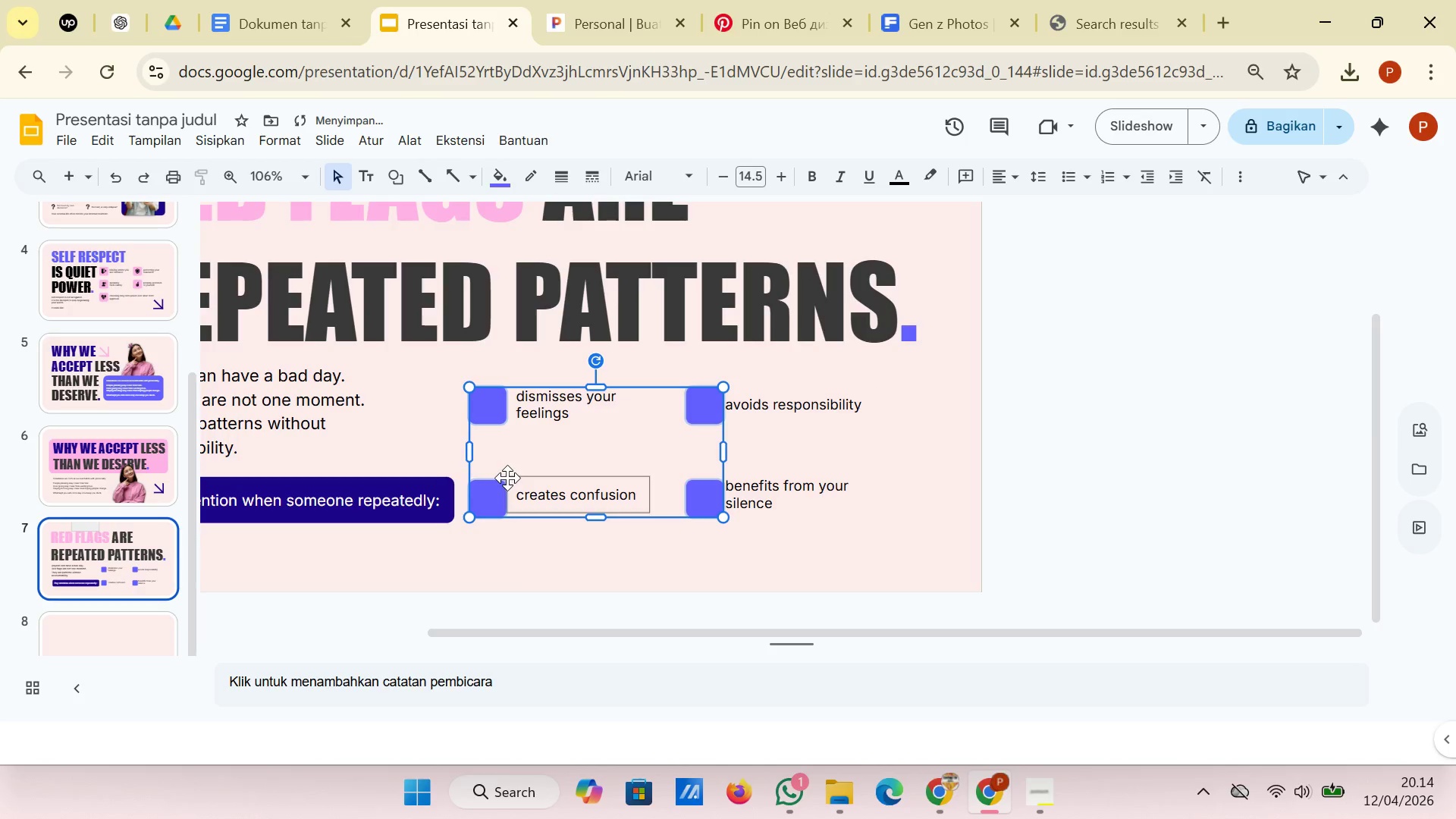 
left_click([501, 541])
 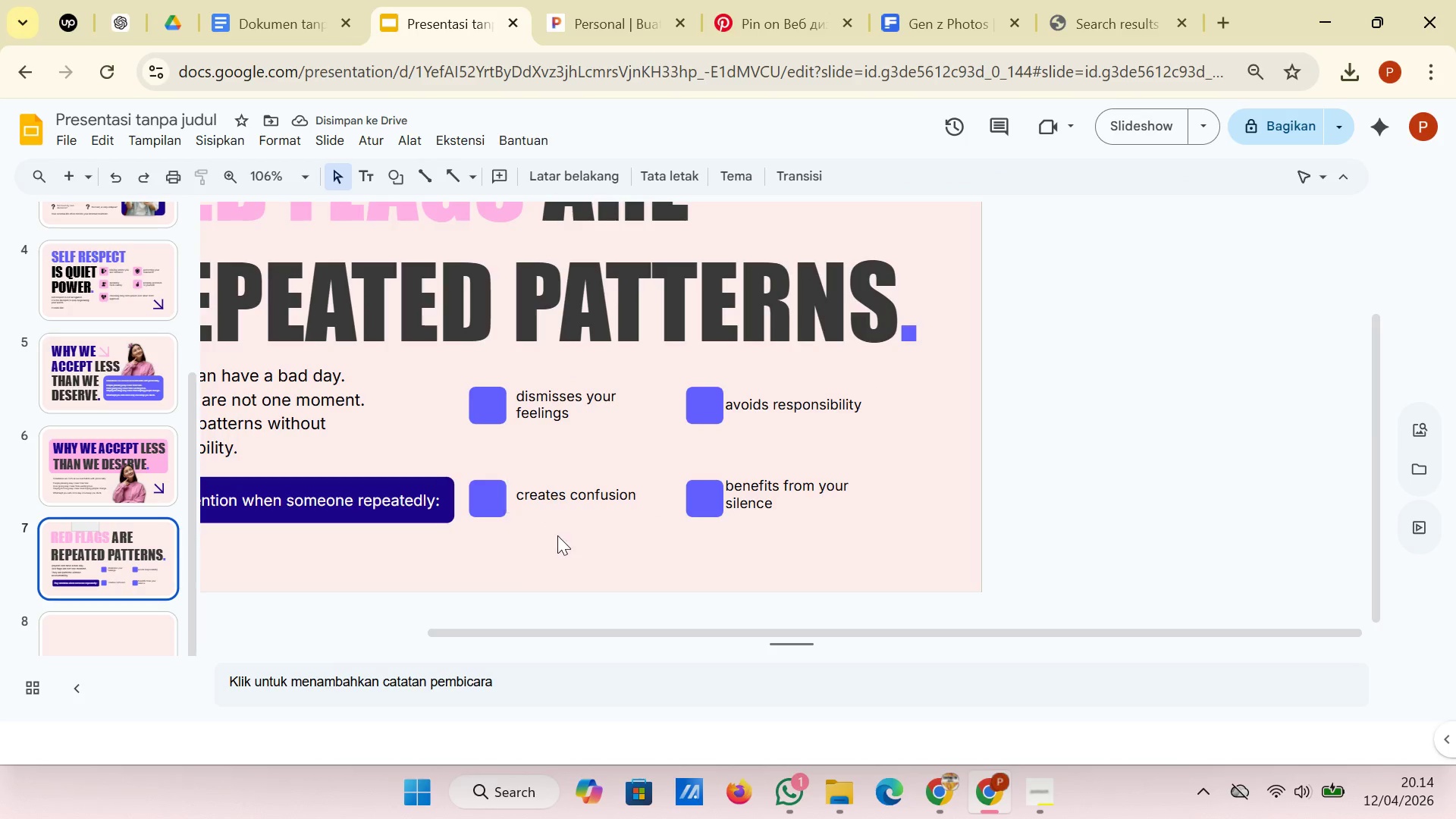 
left_click_drag(start_coordinate=[557, 535], to_coordinate=[574, 397])
 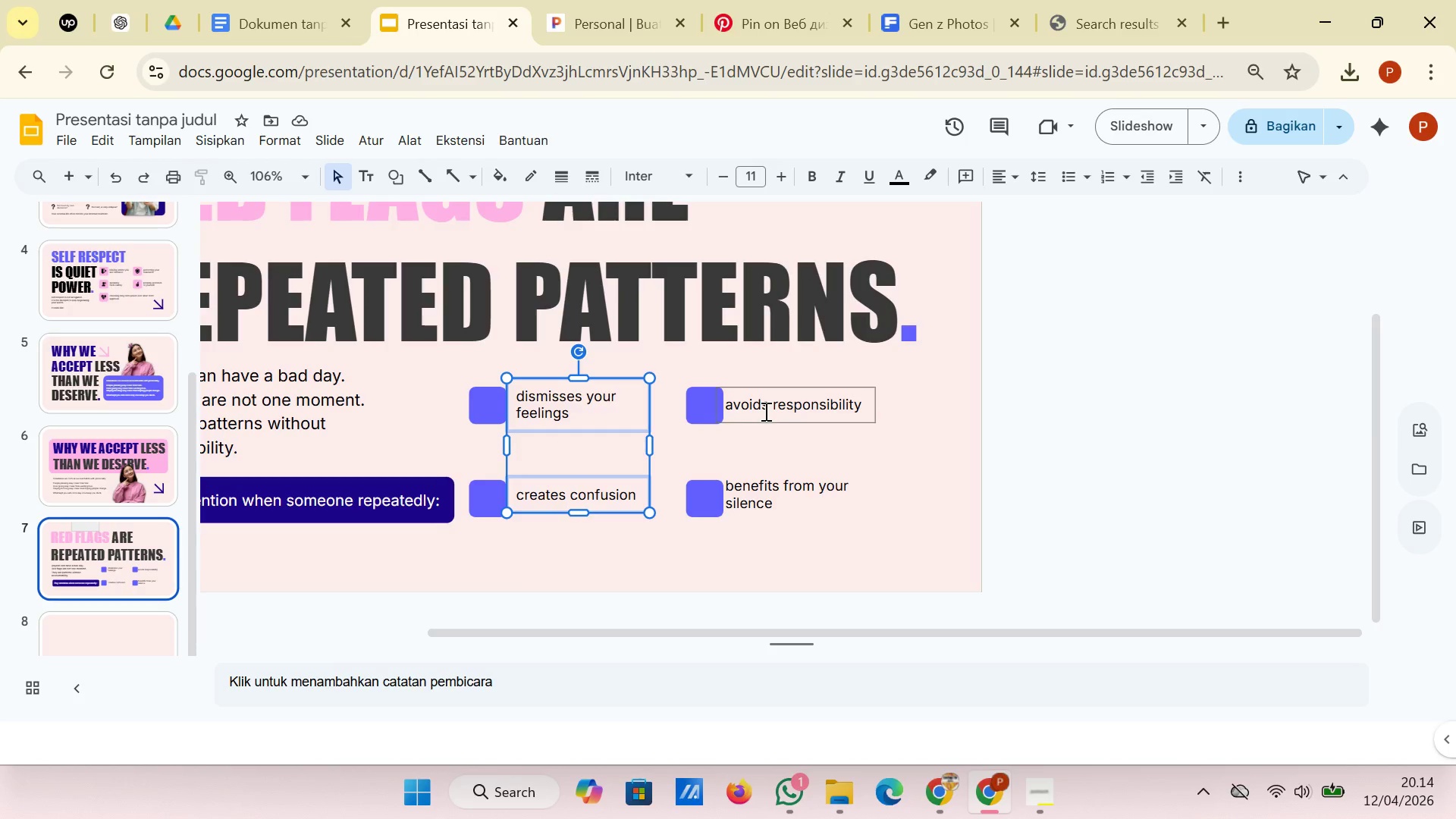 
hold_key(key=ShiftRight, duration=1.52)
left_click([764, 411])
 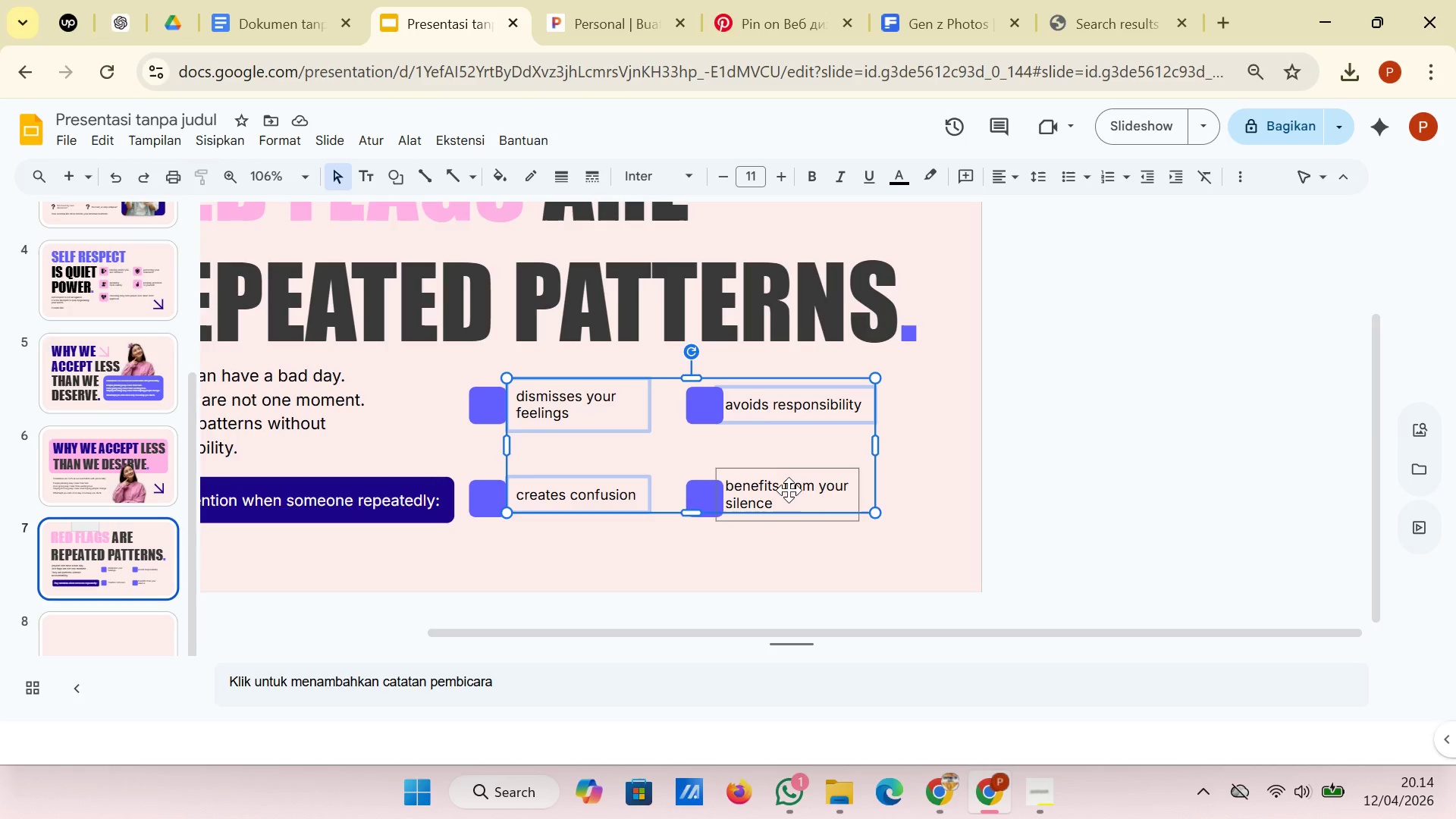 
left_click([790, 494])
 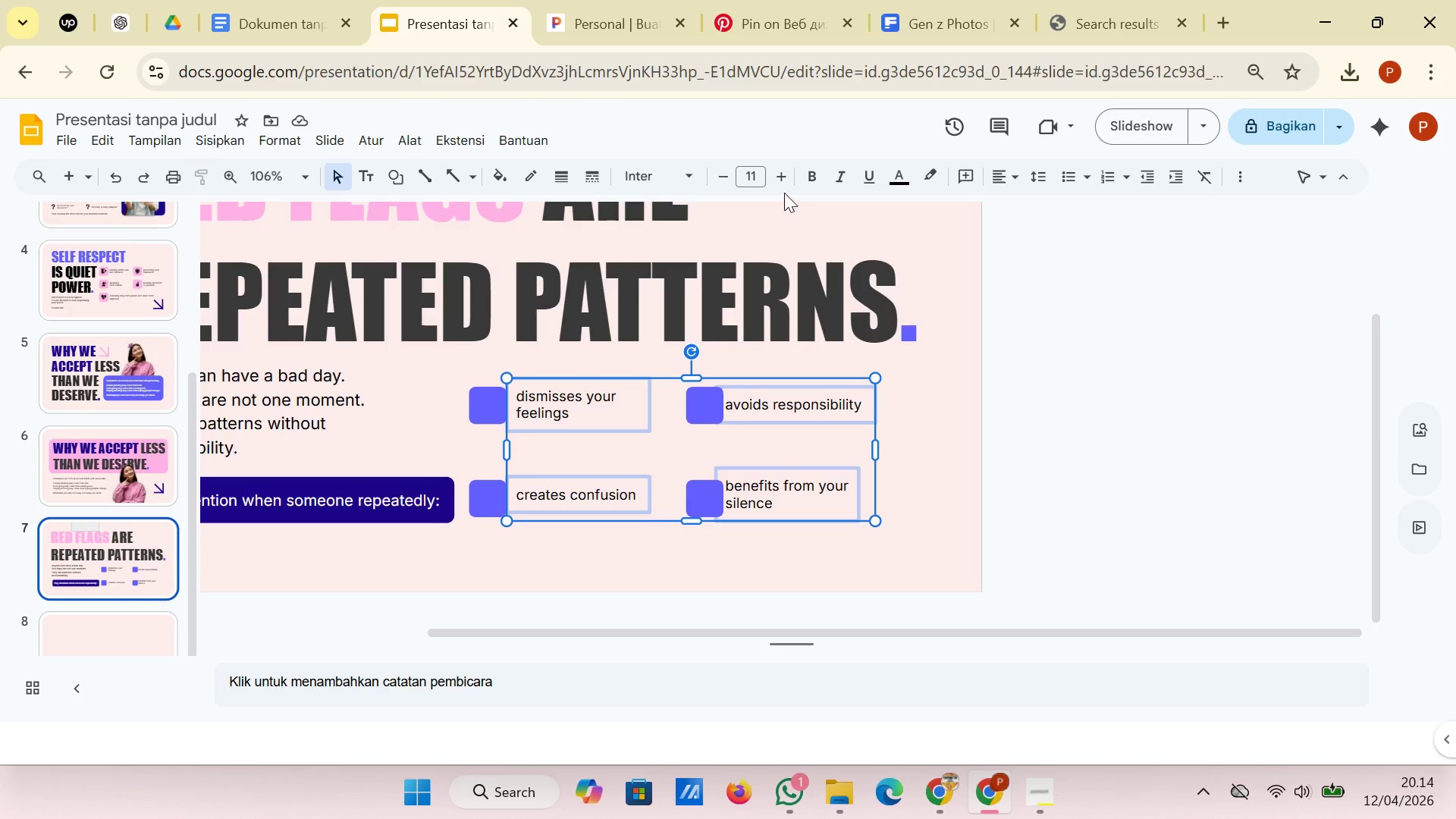 
left_click([784, 189])
 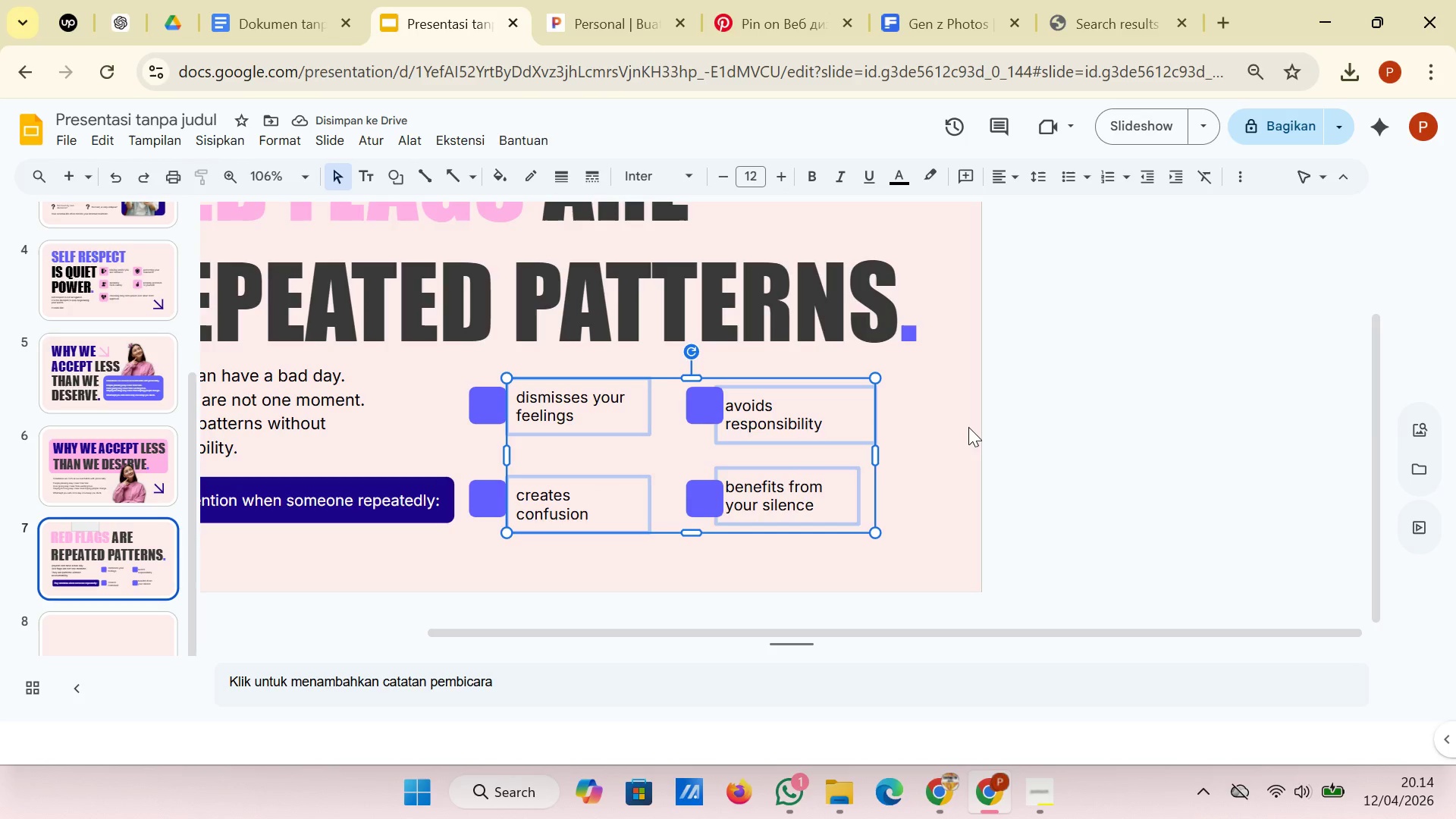 
left_click([968, 427])
 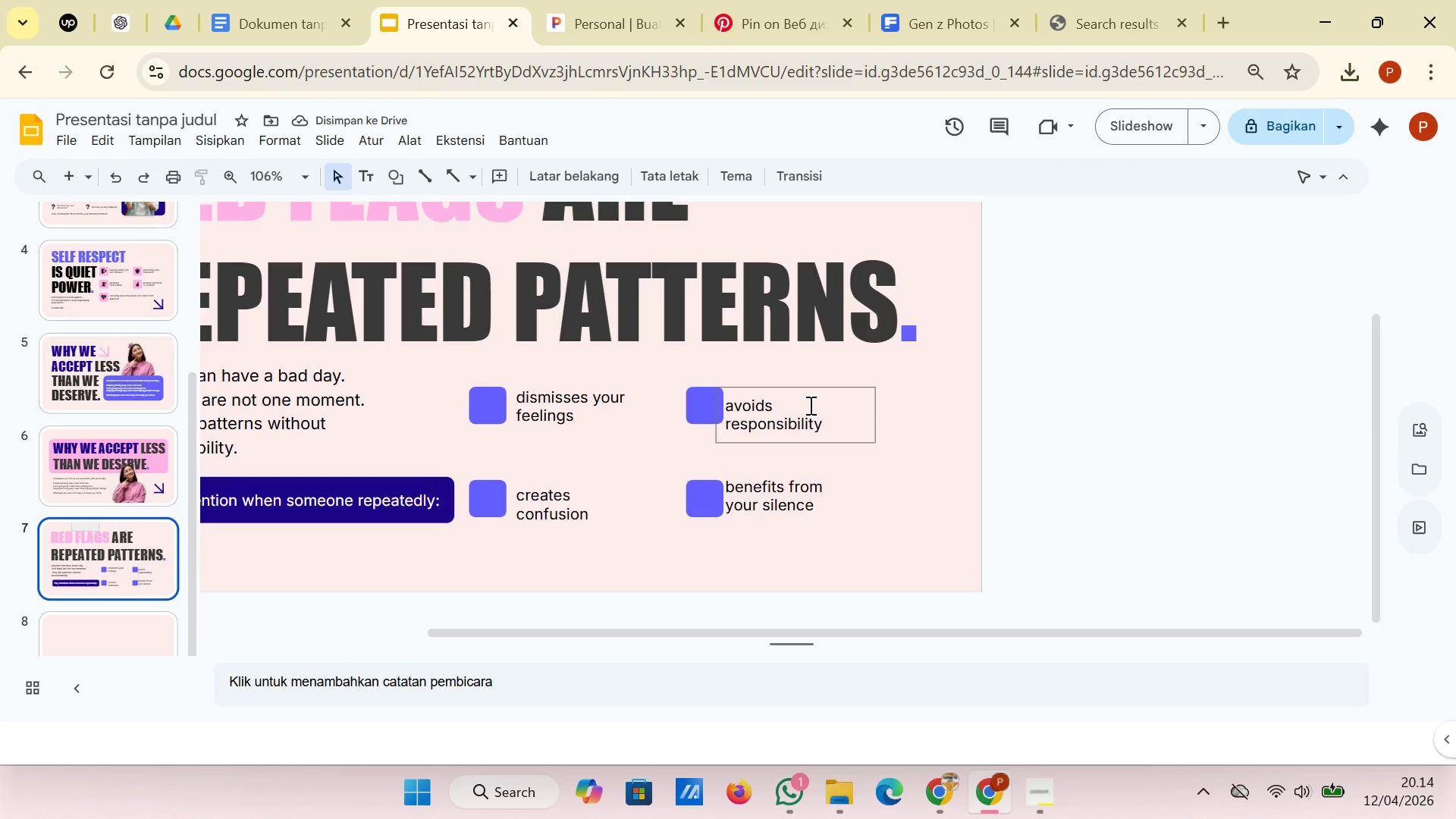 
left_click([809, 405])
 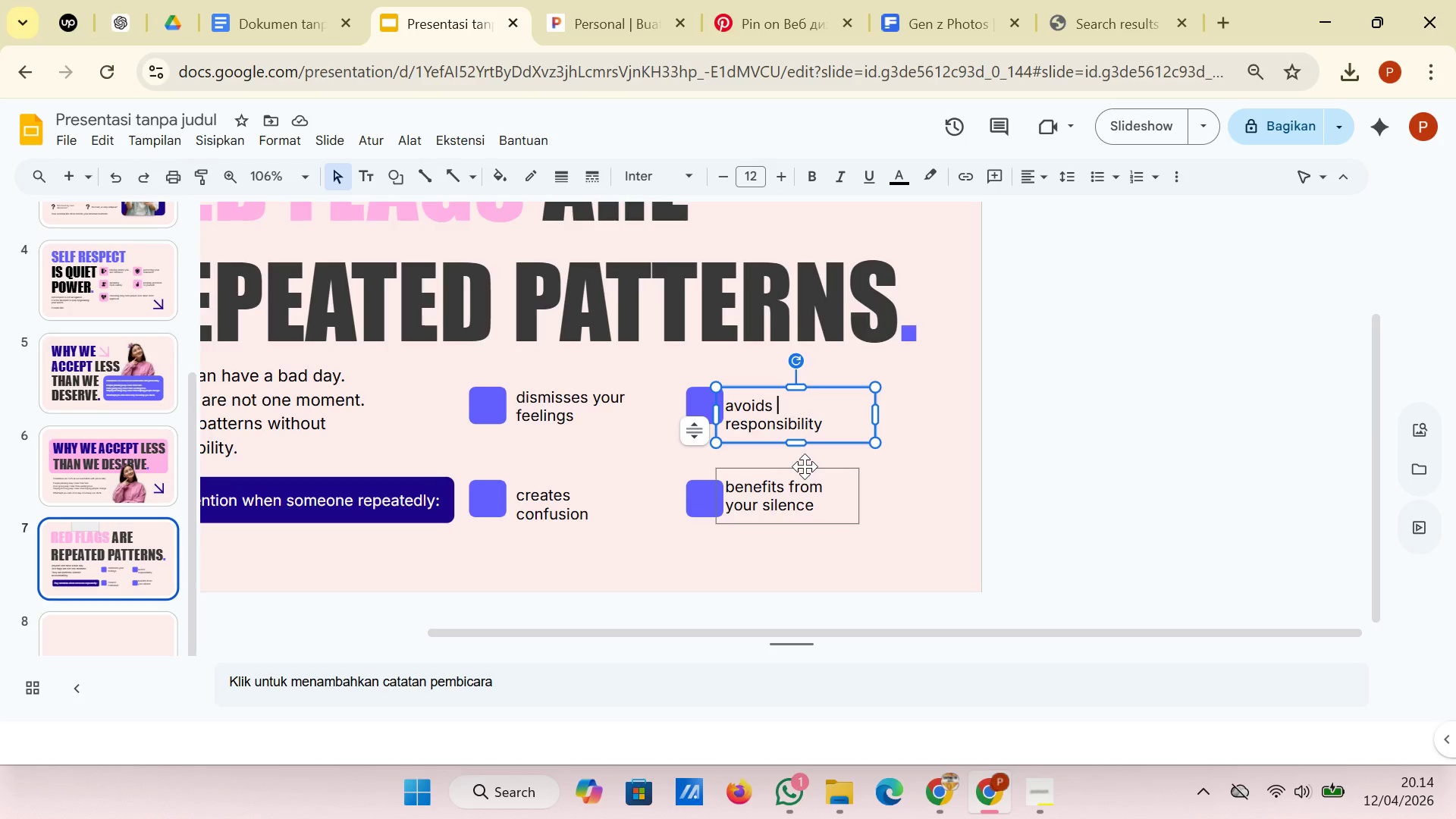 
hold_key(key=ShiftRight, duration=0.66)
left_click([804, 499])
 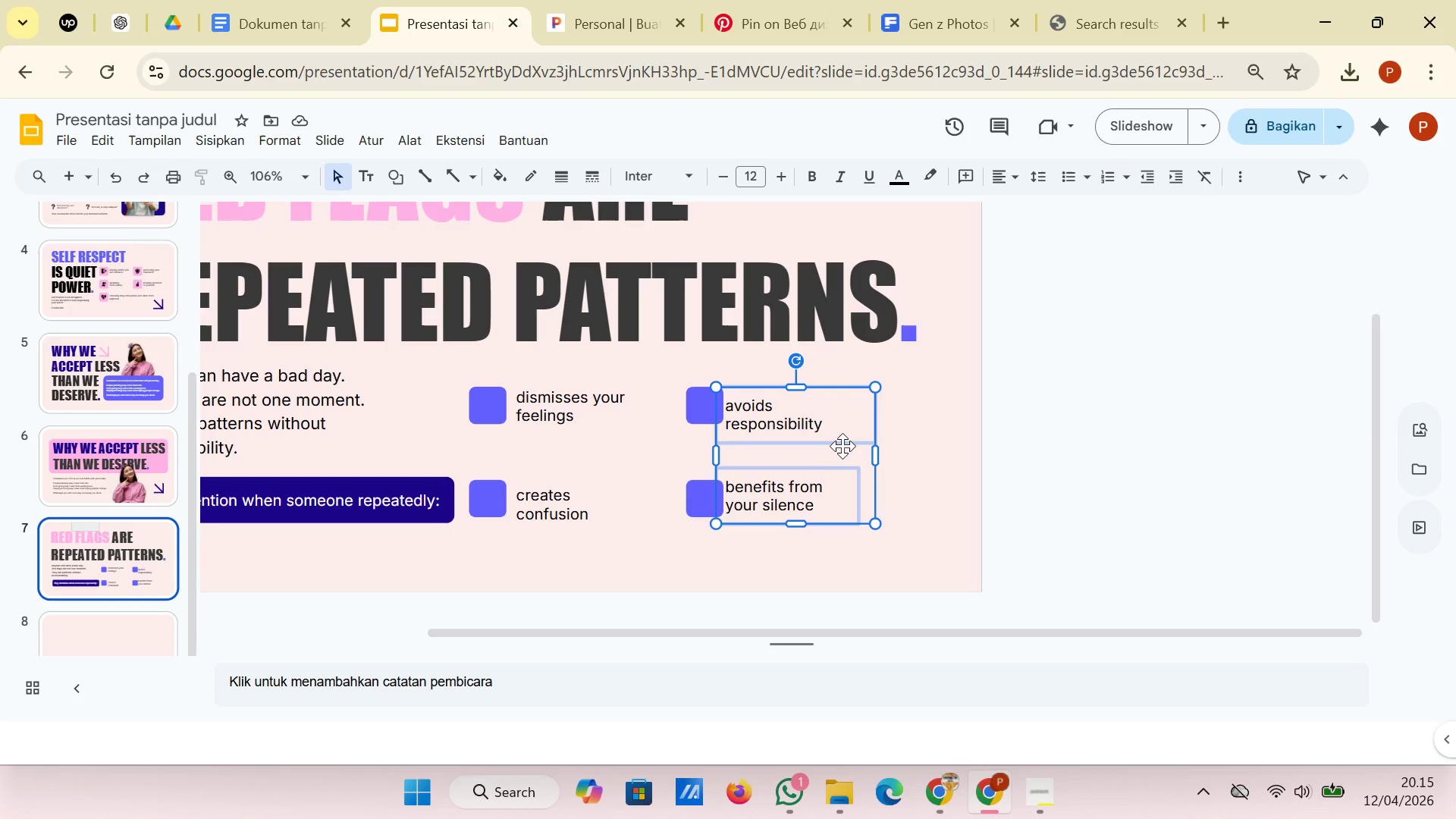 
left_click_drag(start_coordinate=[843, 444], to_coordinate=[852, 444])
 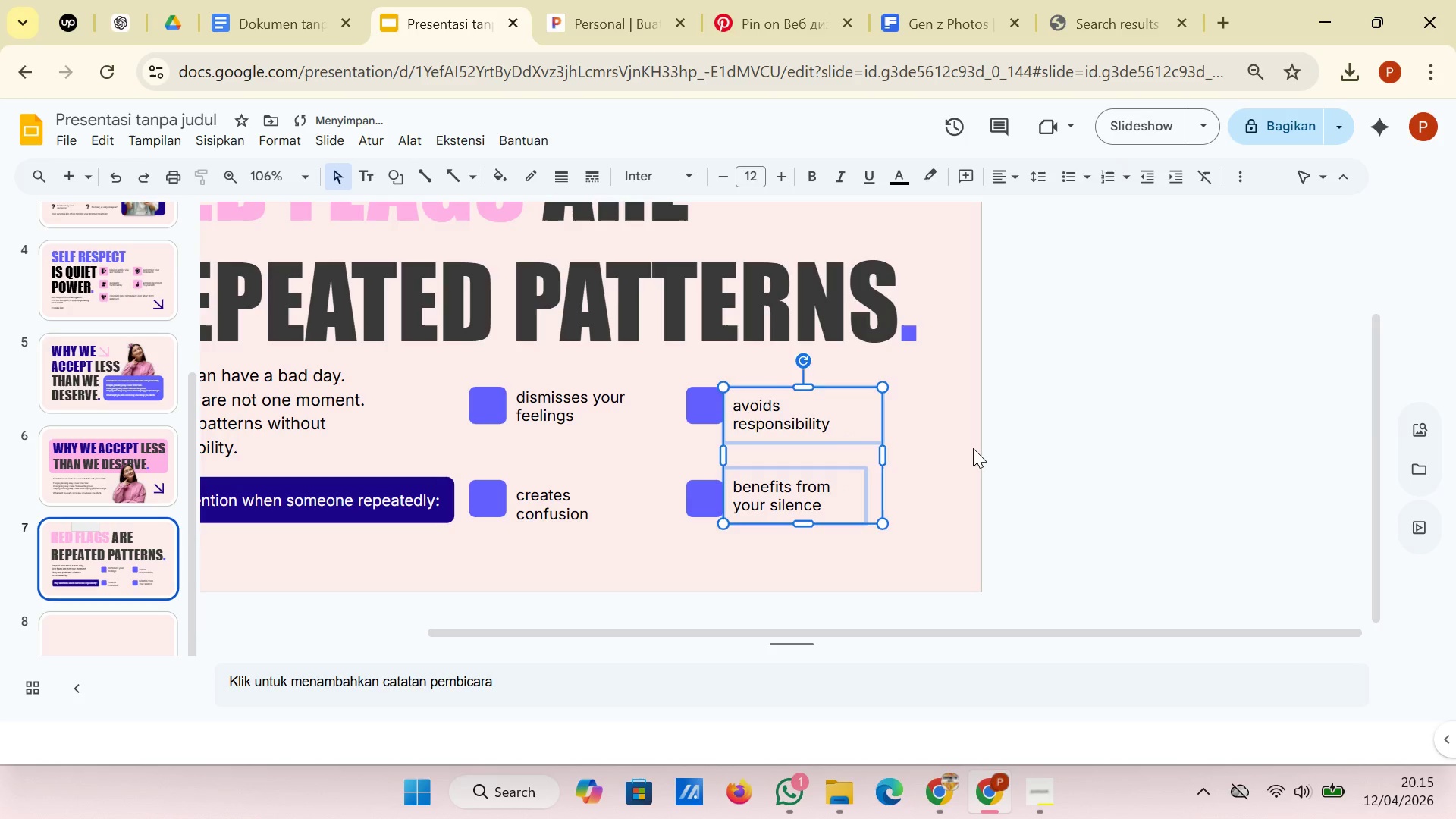 
left_click([973, 448])
 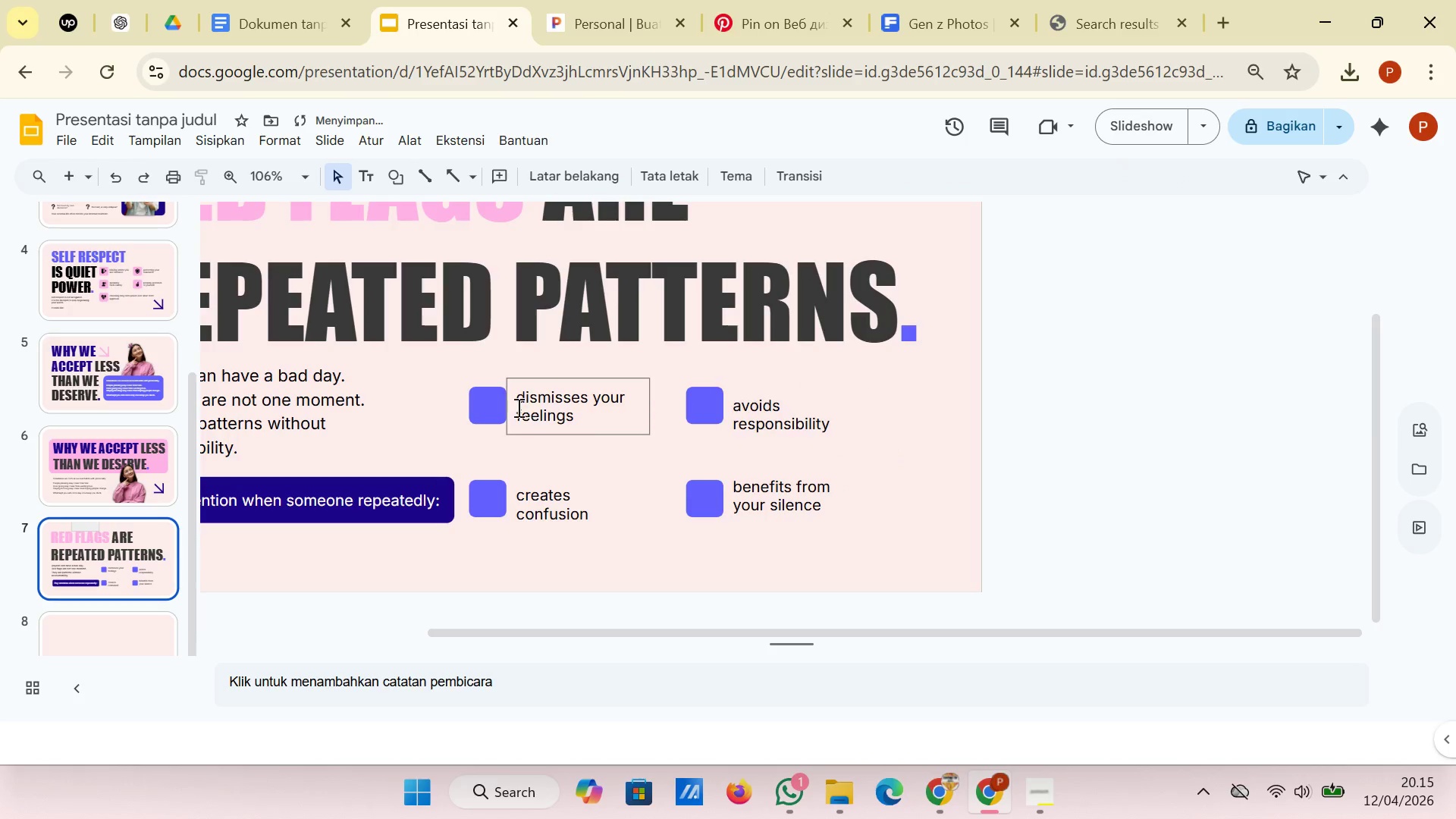 
left_click([485, 406])
 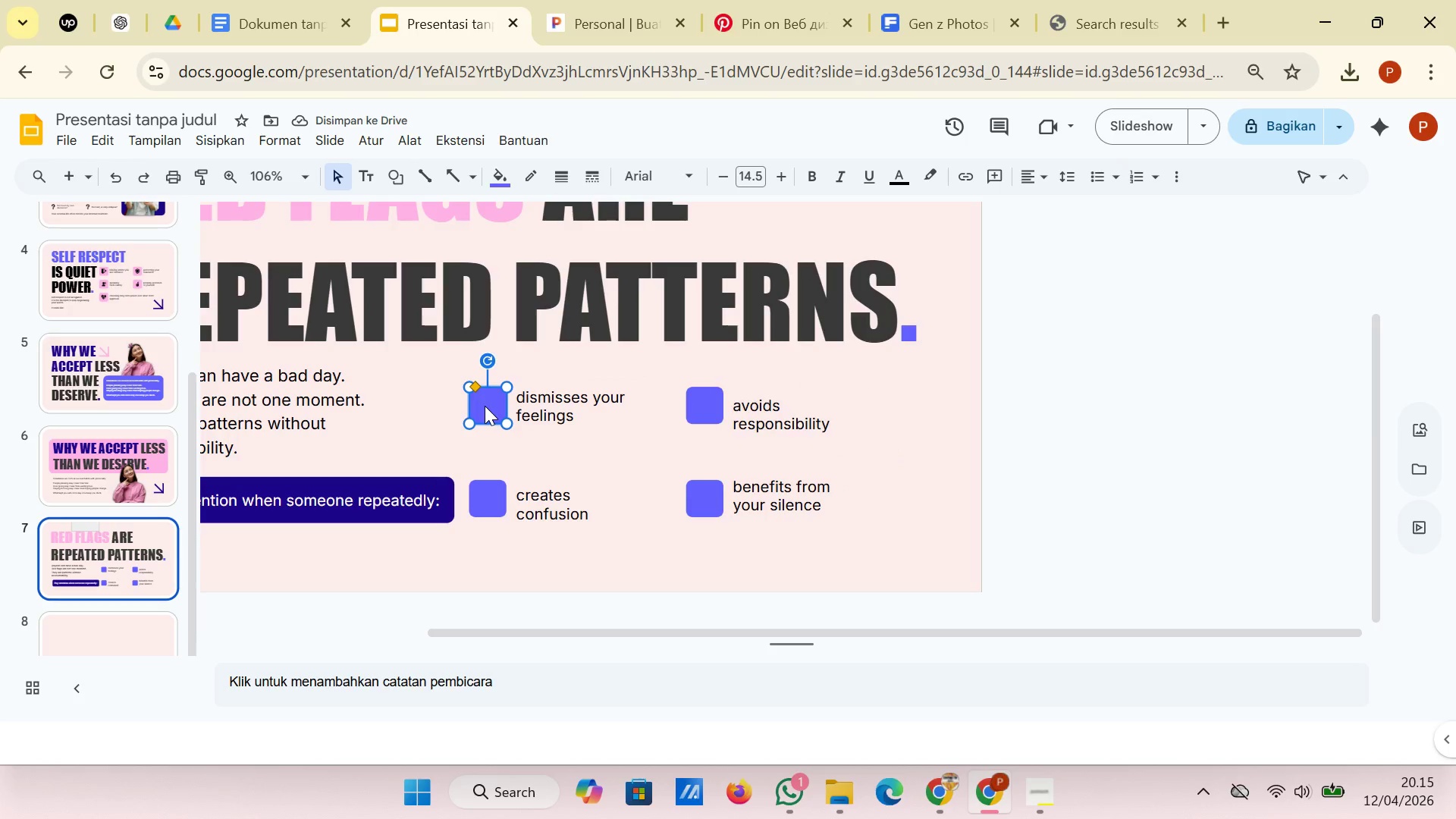 
hold_key(key=ShiftRight, duration=2.47)
left_click([493, 487])
 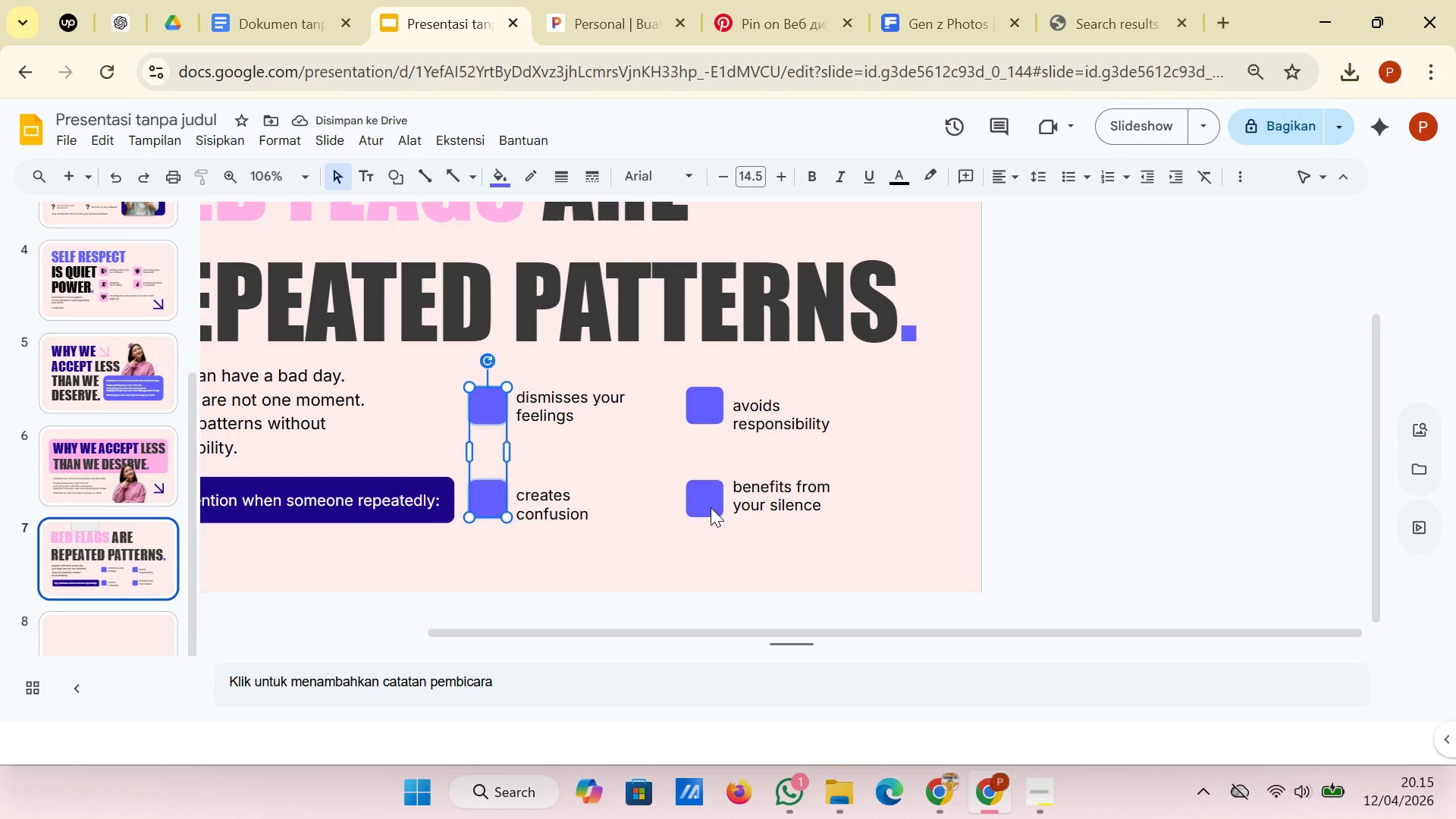 
left_click([711, 507])
 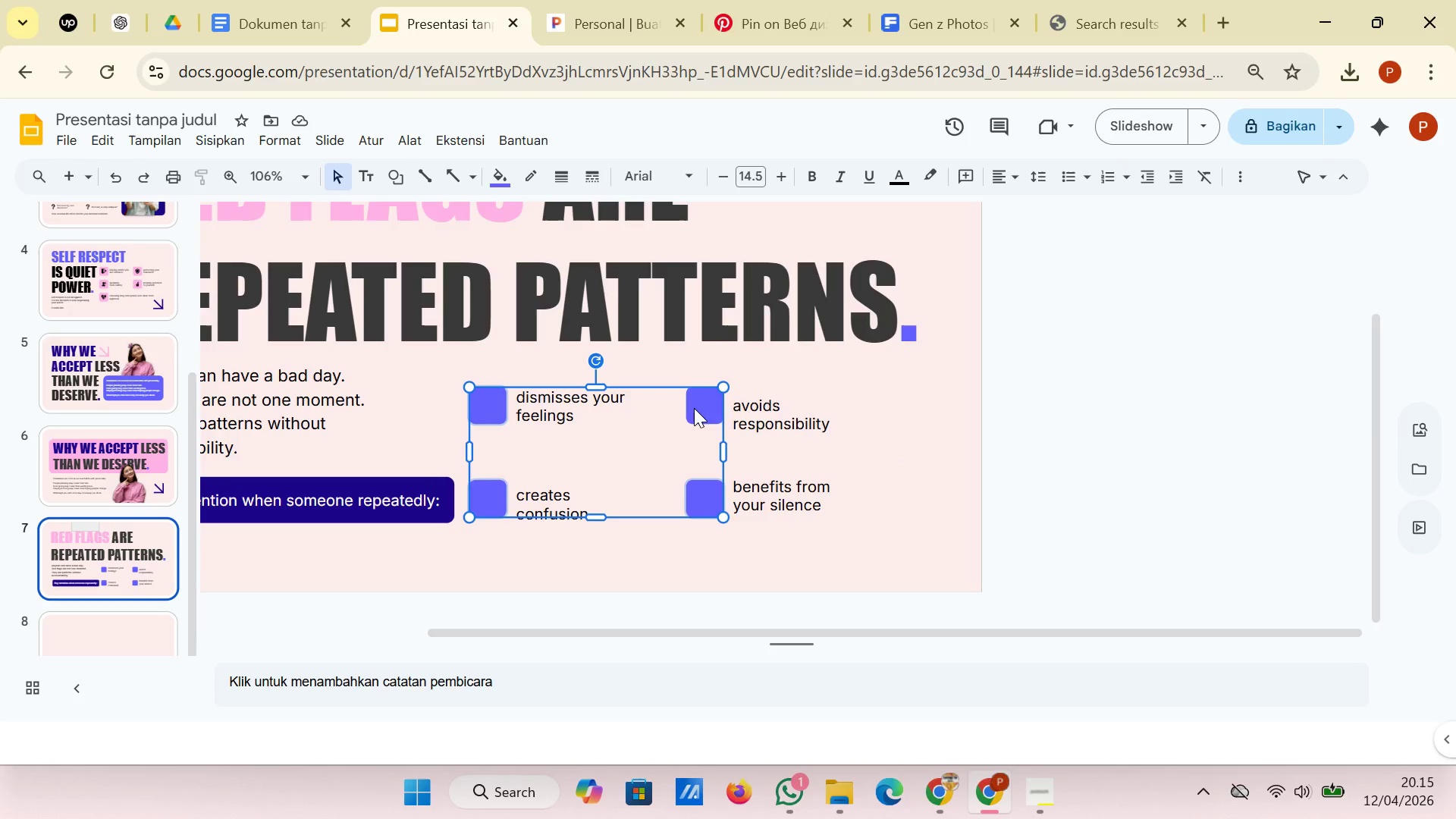 
left_click([694, 407])
 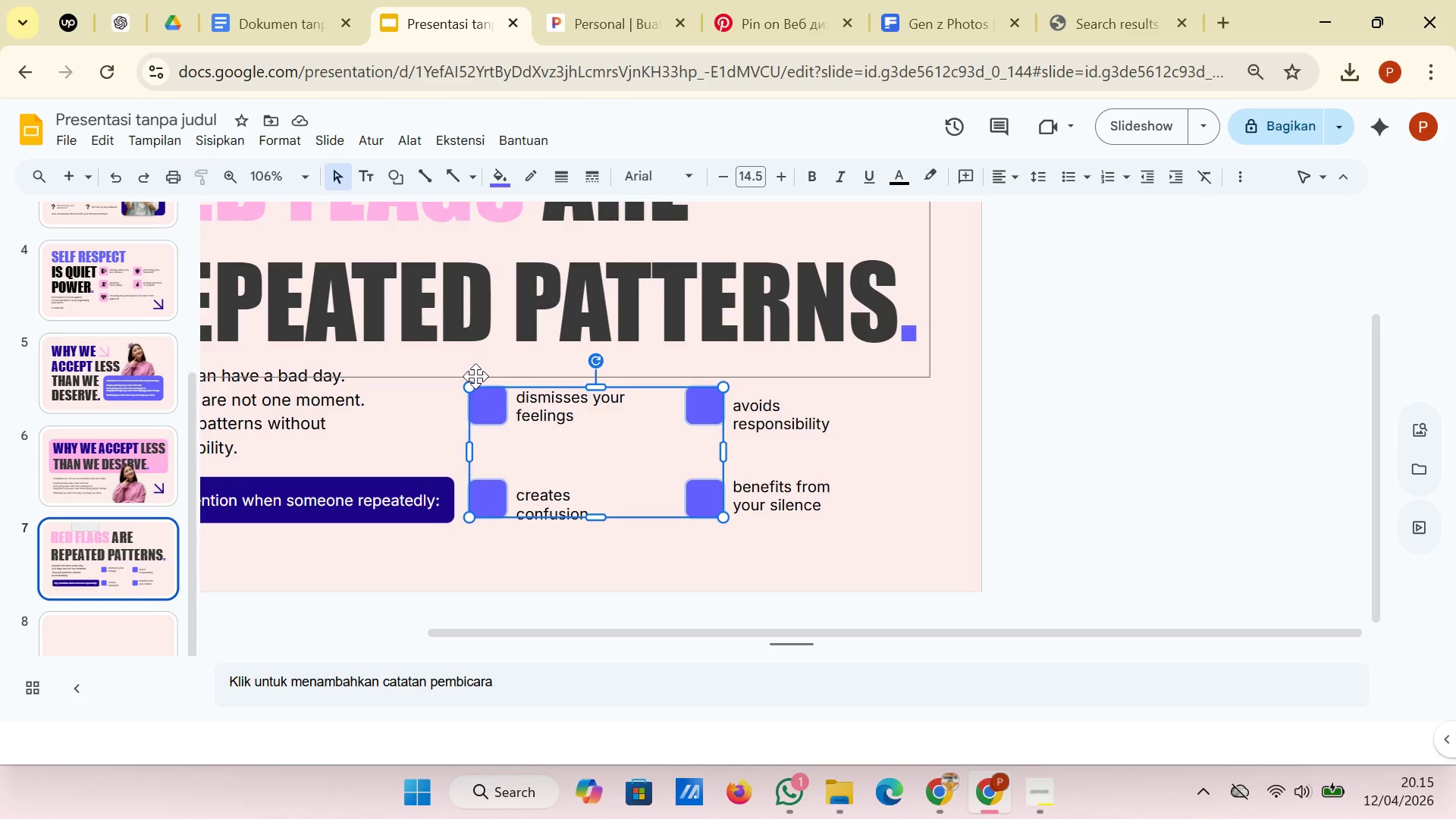 
left_click_drag(start_coordinate=[471, 388], to_coordinate=[470, 378])
 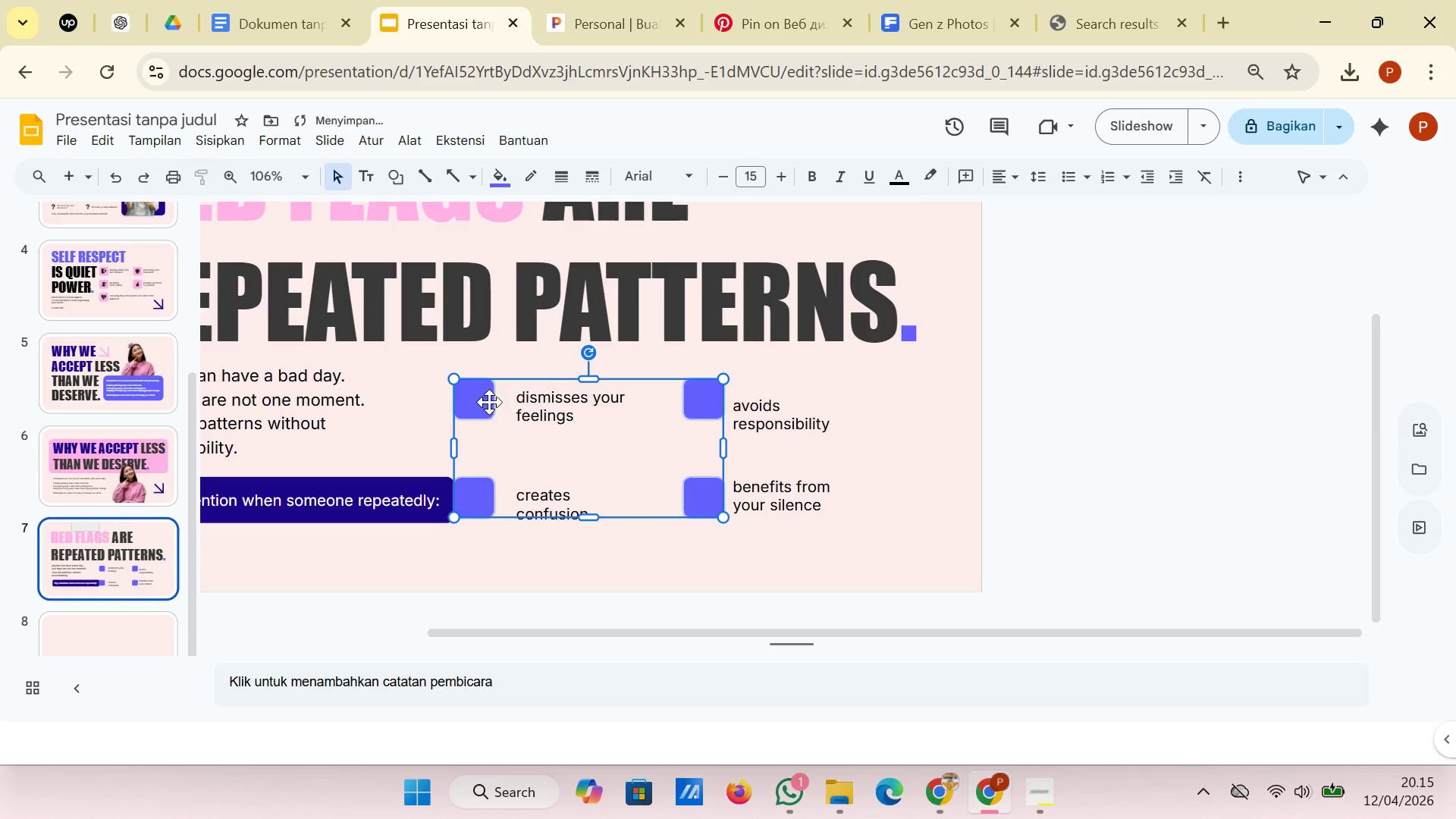 
left_click_drag(start_coordinate=[485, 394], to_coordinate=[504, 399])
 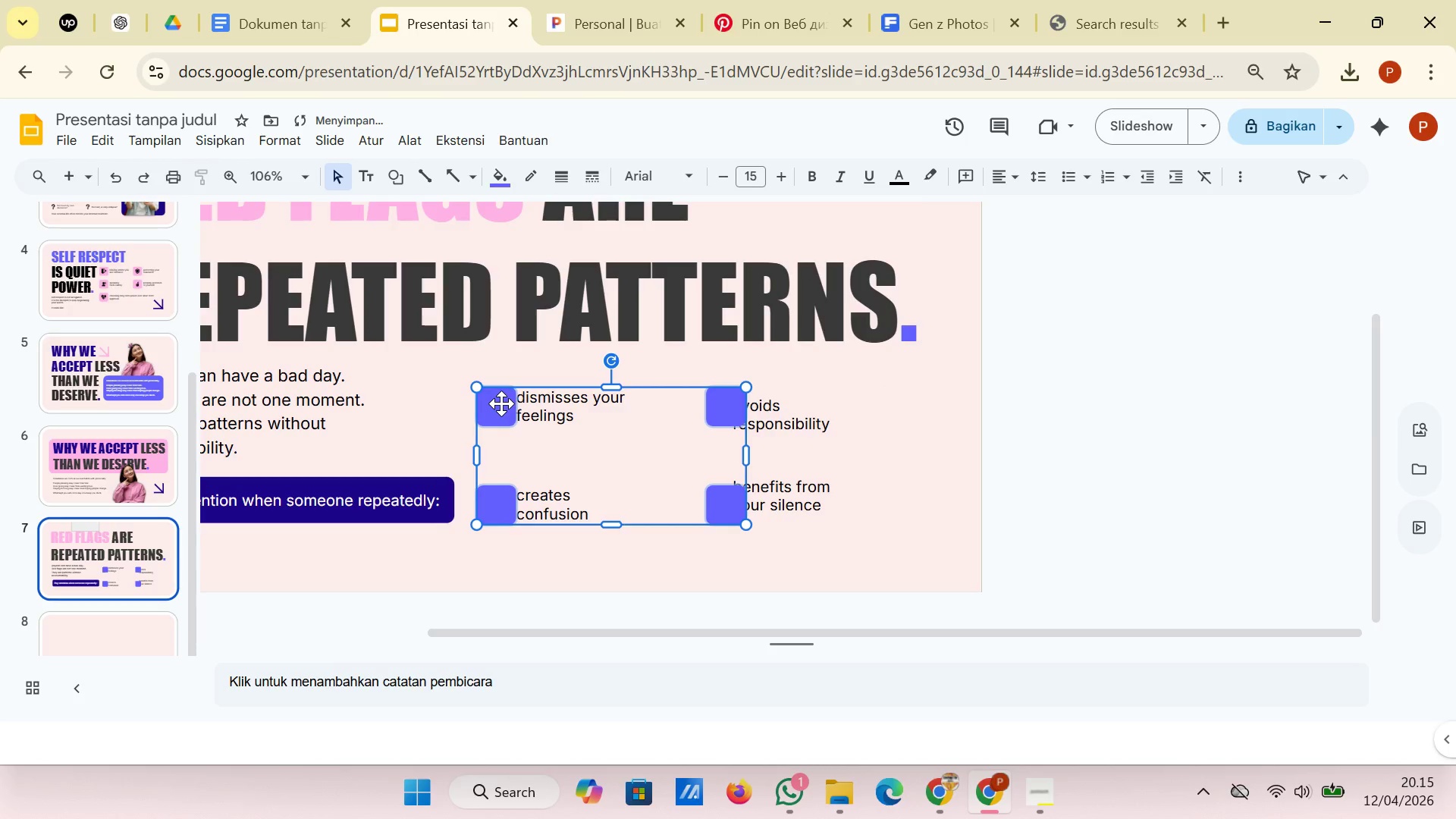 
left_click_drag(start_coordinate=[500, 403], to_coordinate=[495, 403])
 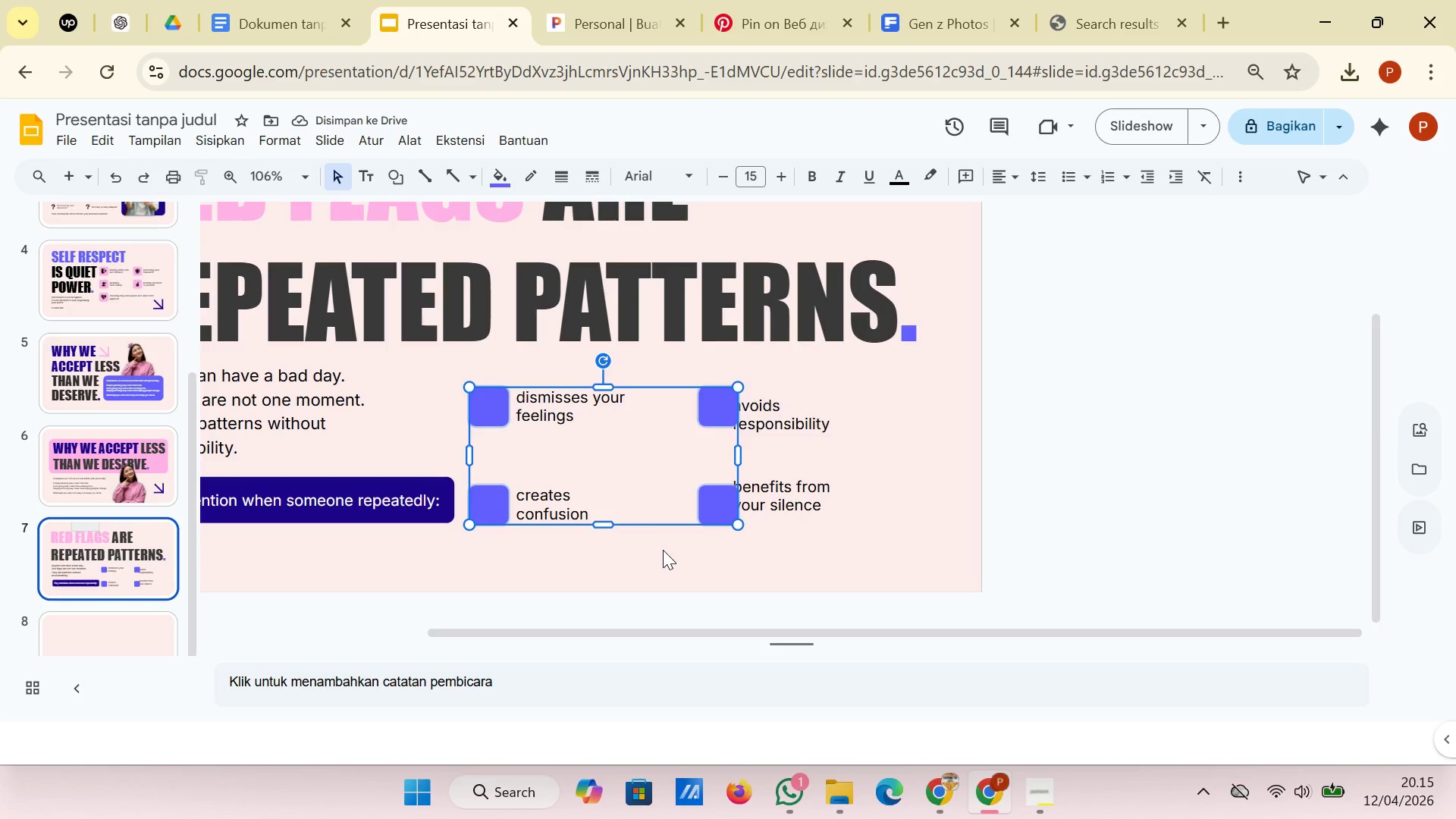 
wait(6.45)
 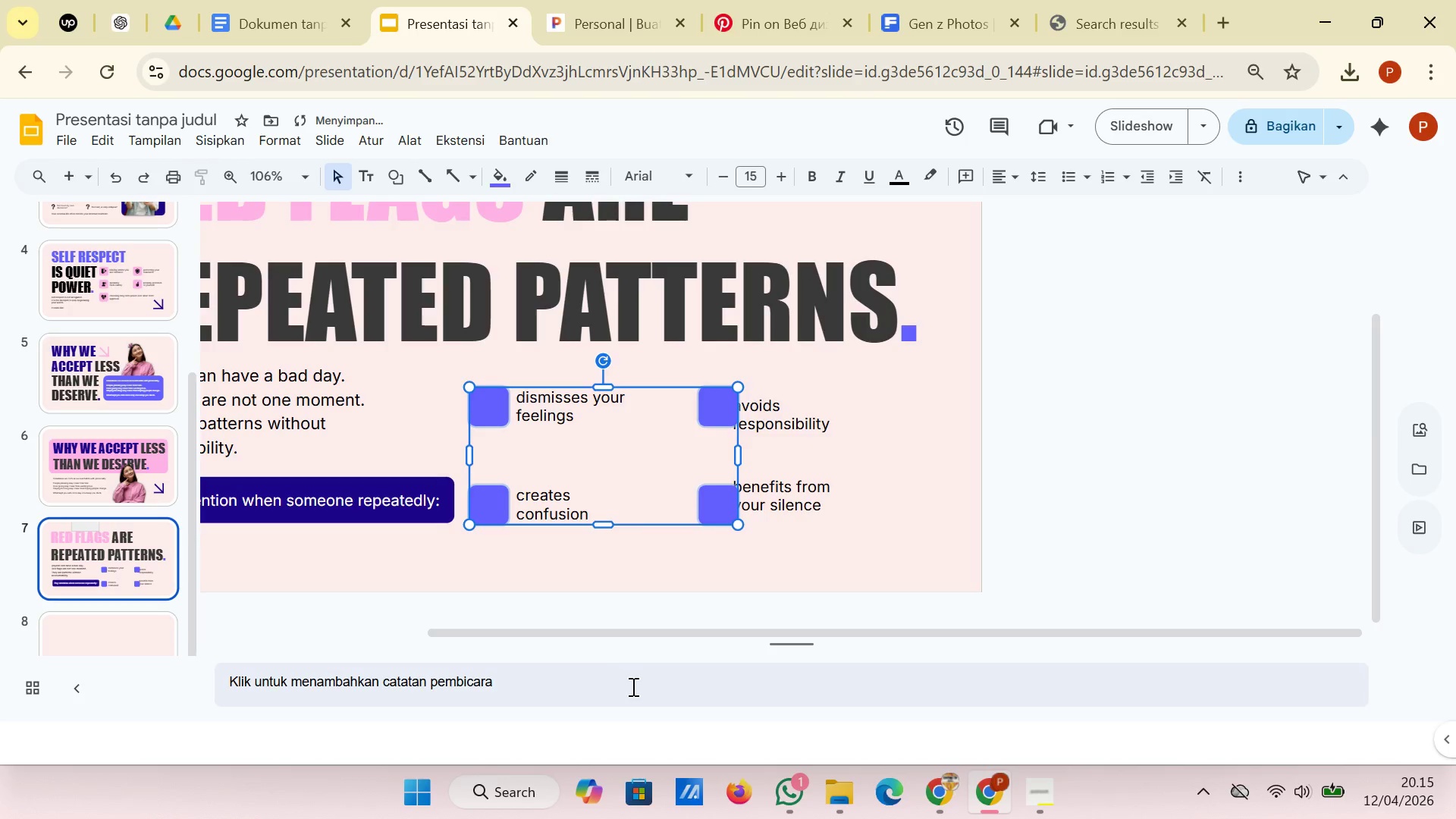 
left_click([619, 556])
 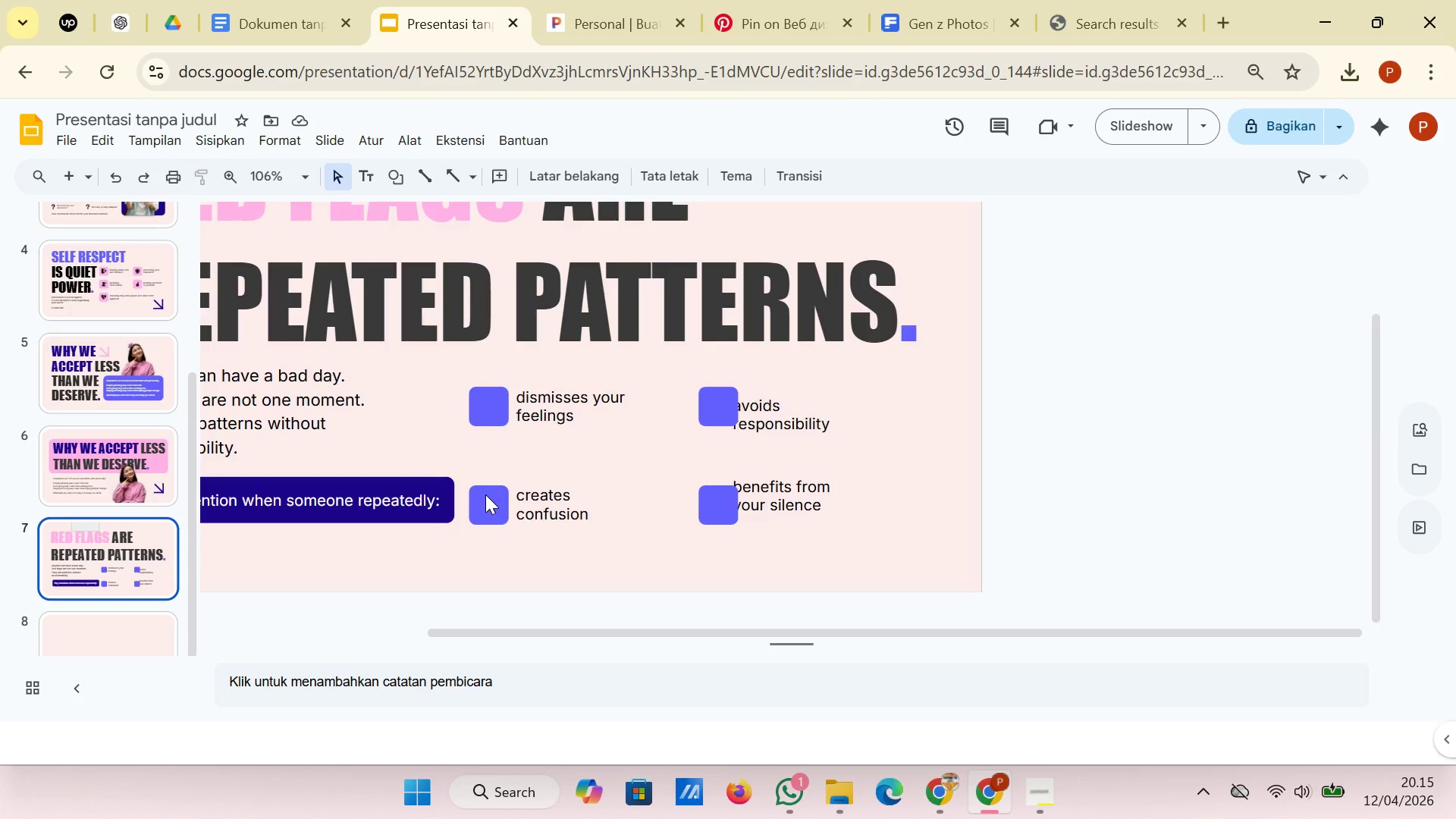 
left_click([485, 494])
 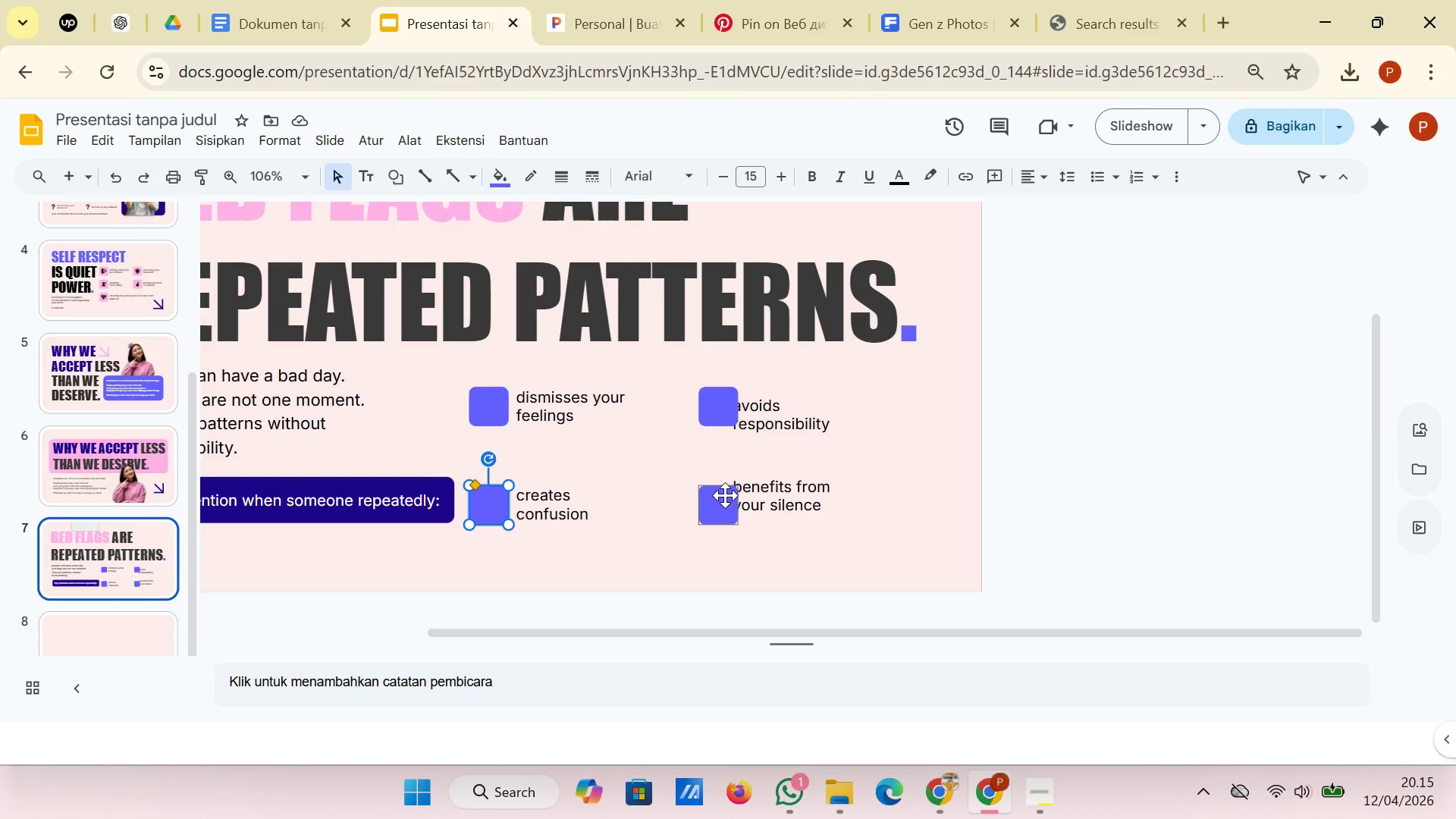 
hold_key(key=ShiftRight, duration=0.55)
left_click([725, 495])
 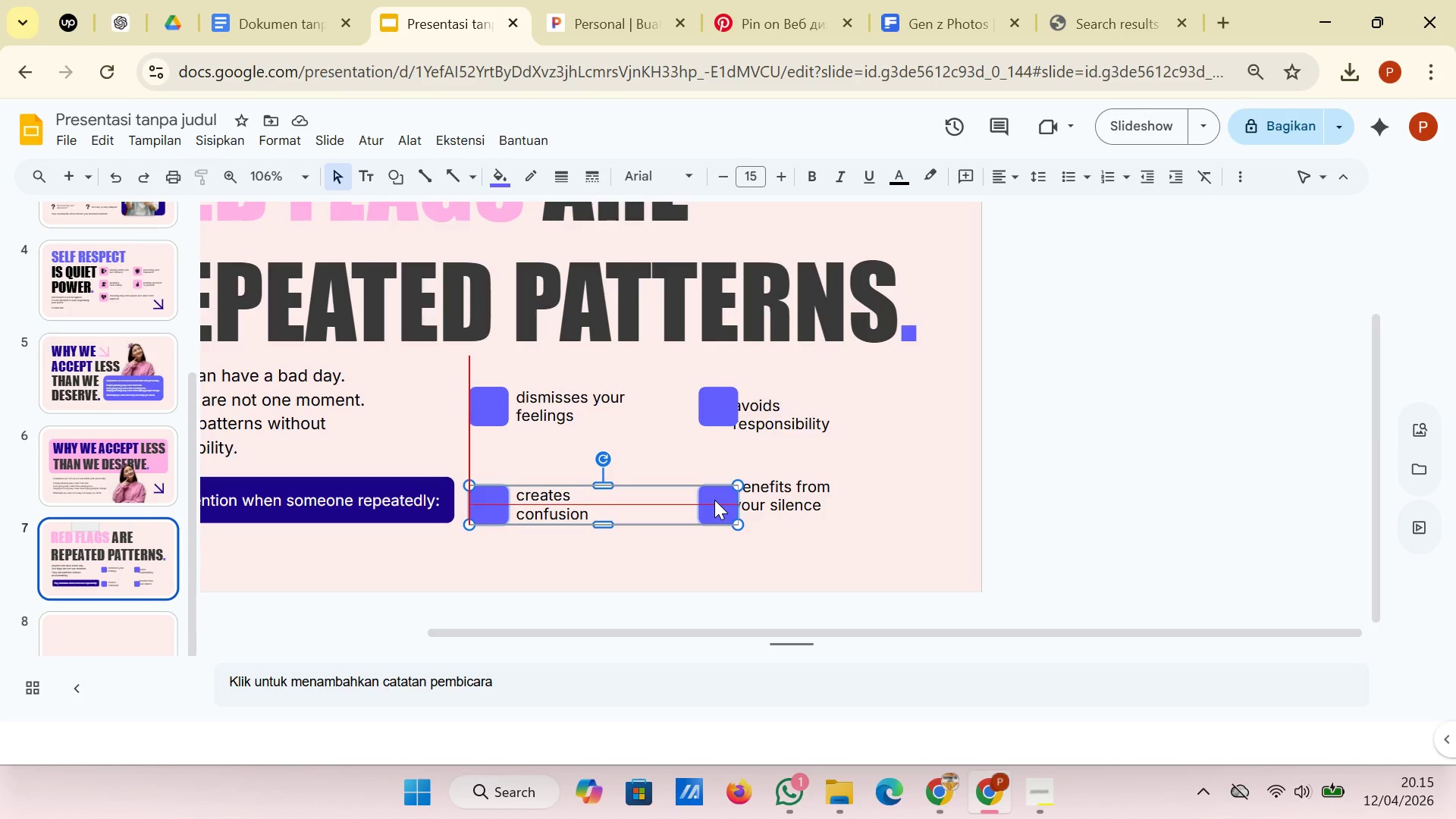 
left_click([698, 560])
 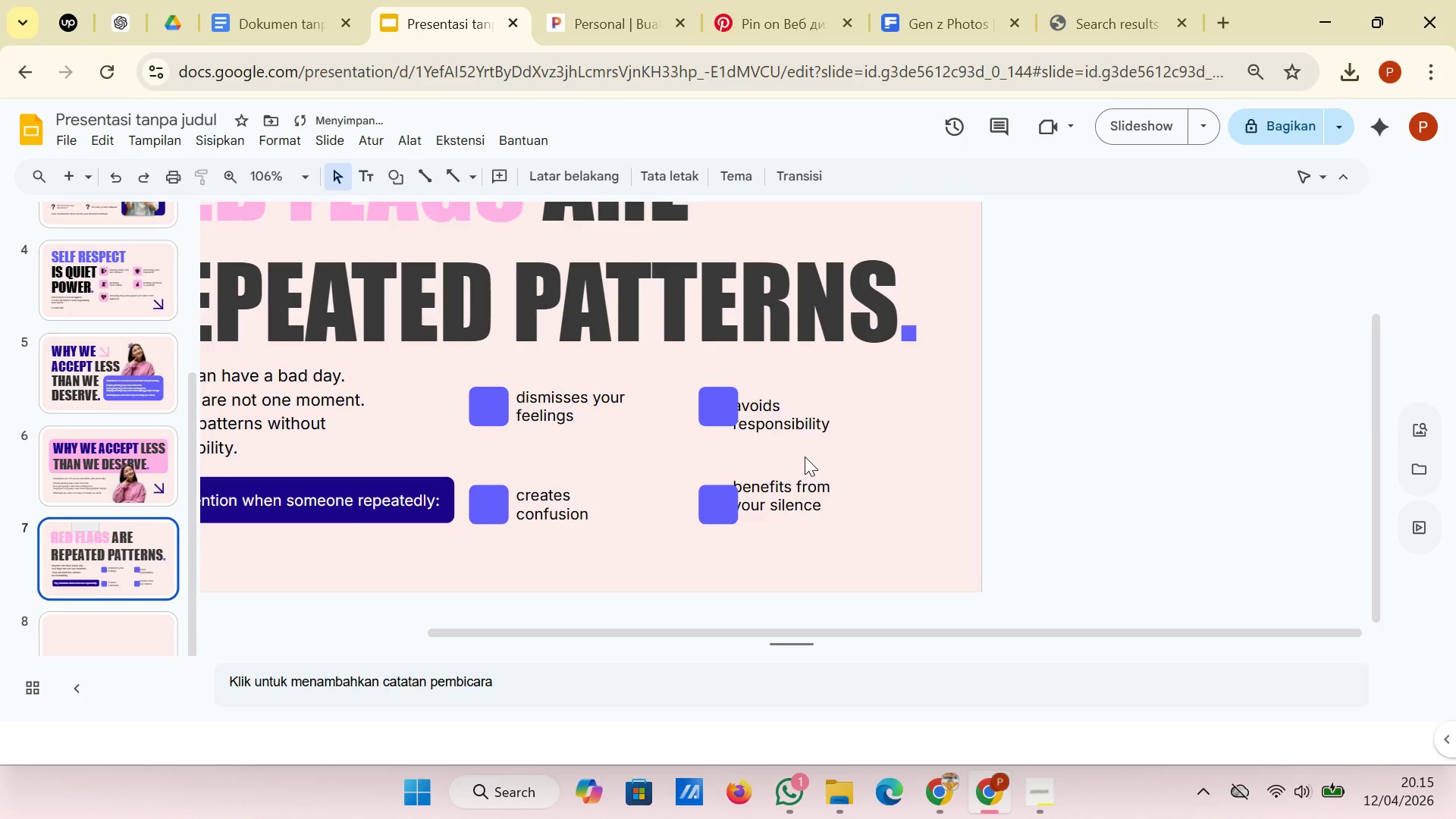 
left_click([799, 486])
 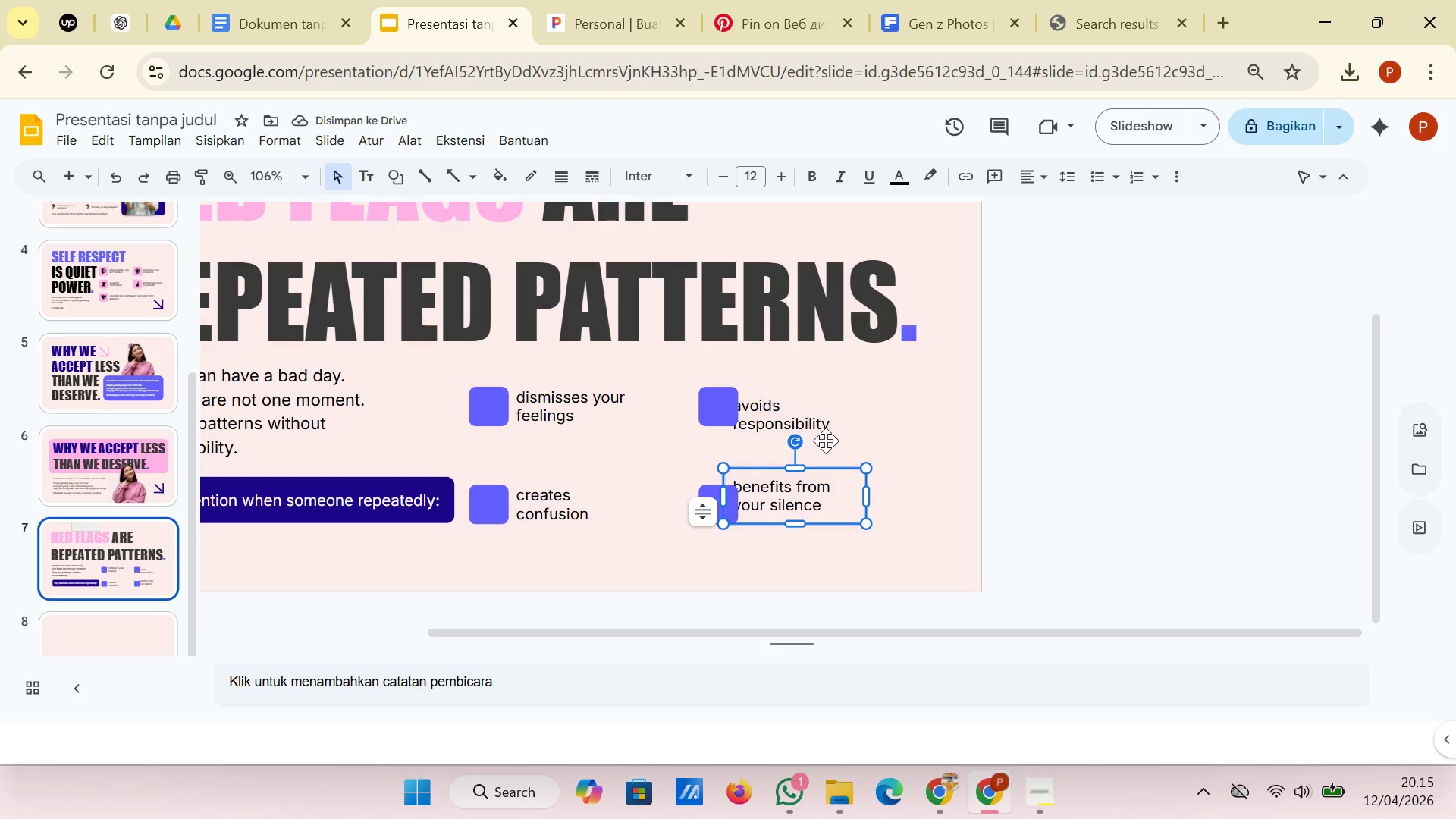 
hold_key(key=ShiftRight, duration=0.67)
left_click([817, 396])
 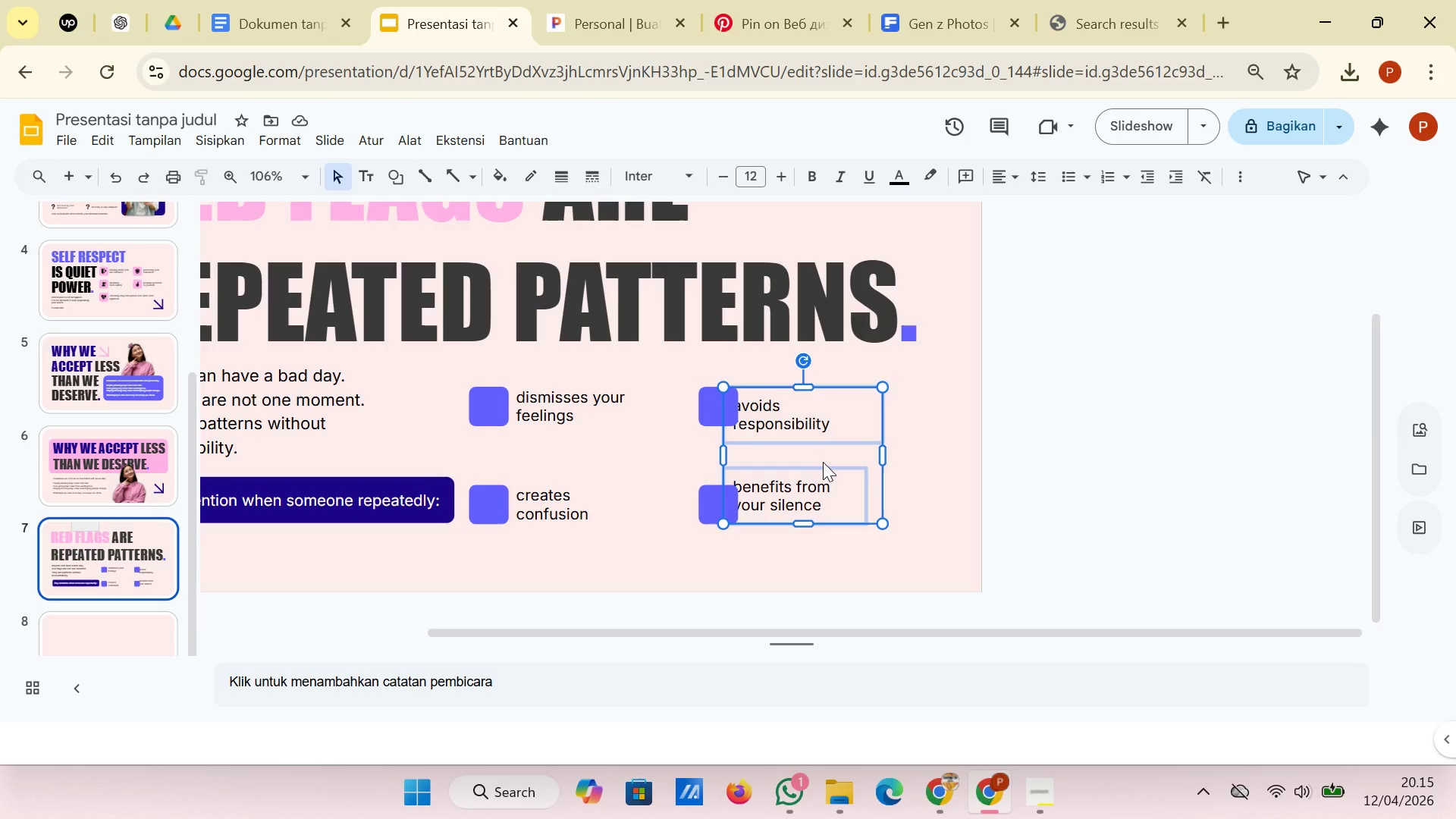 
left_click_drag(start_coordinate=[823, 462], to_coordinate=[830, 462])
 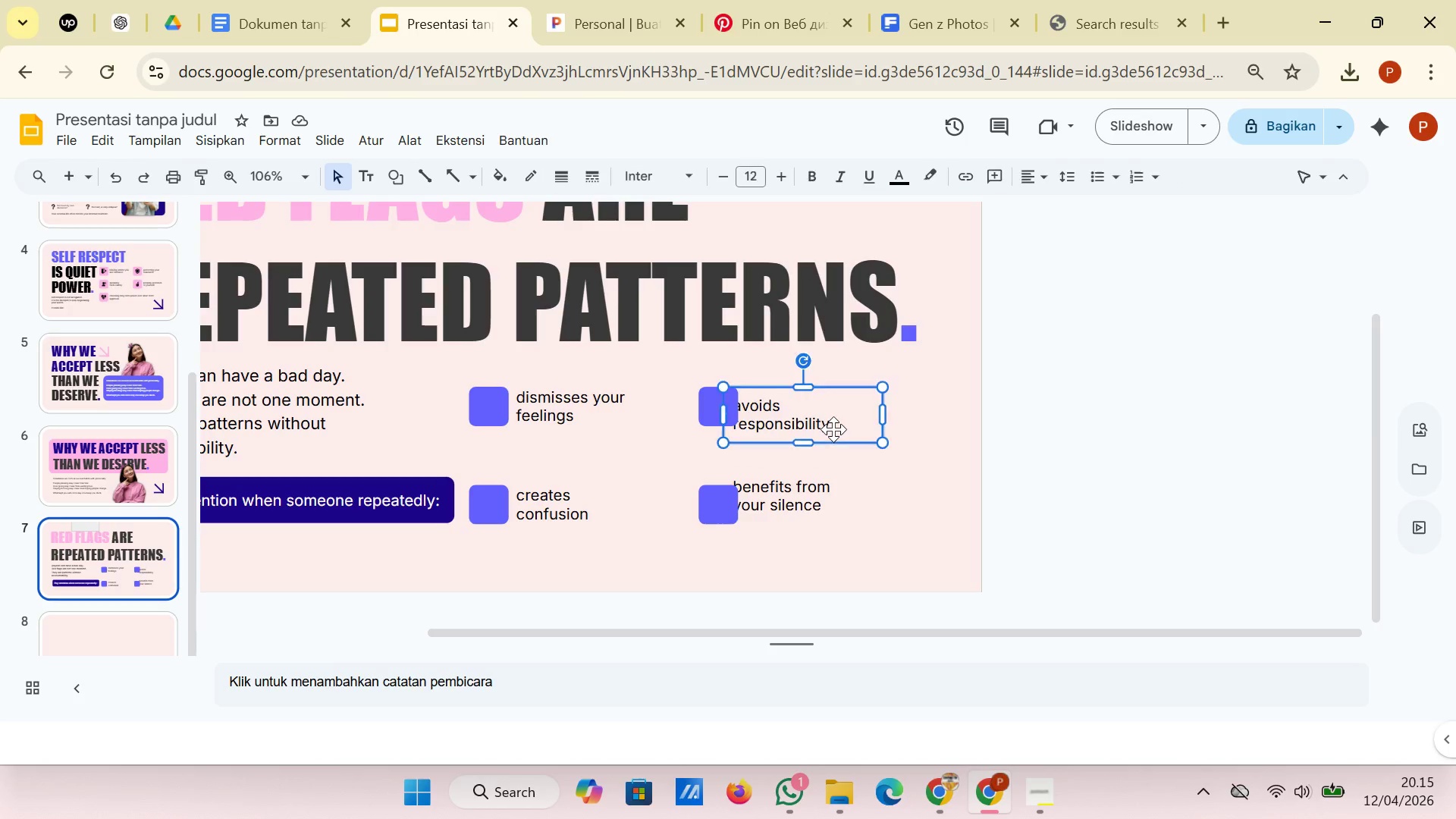 
left_click([833, 429])
 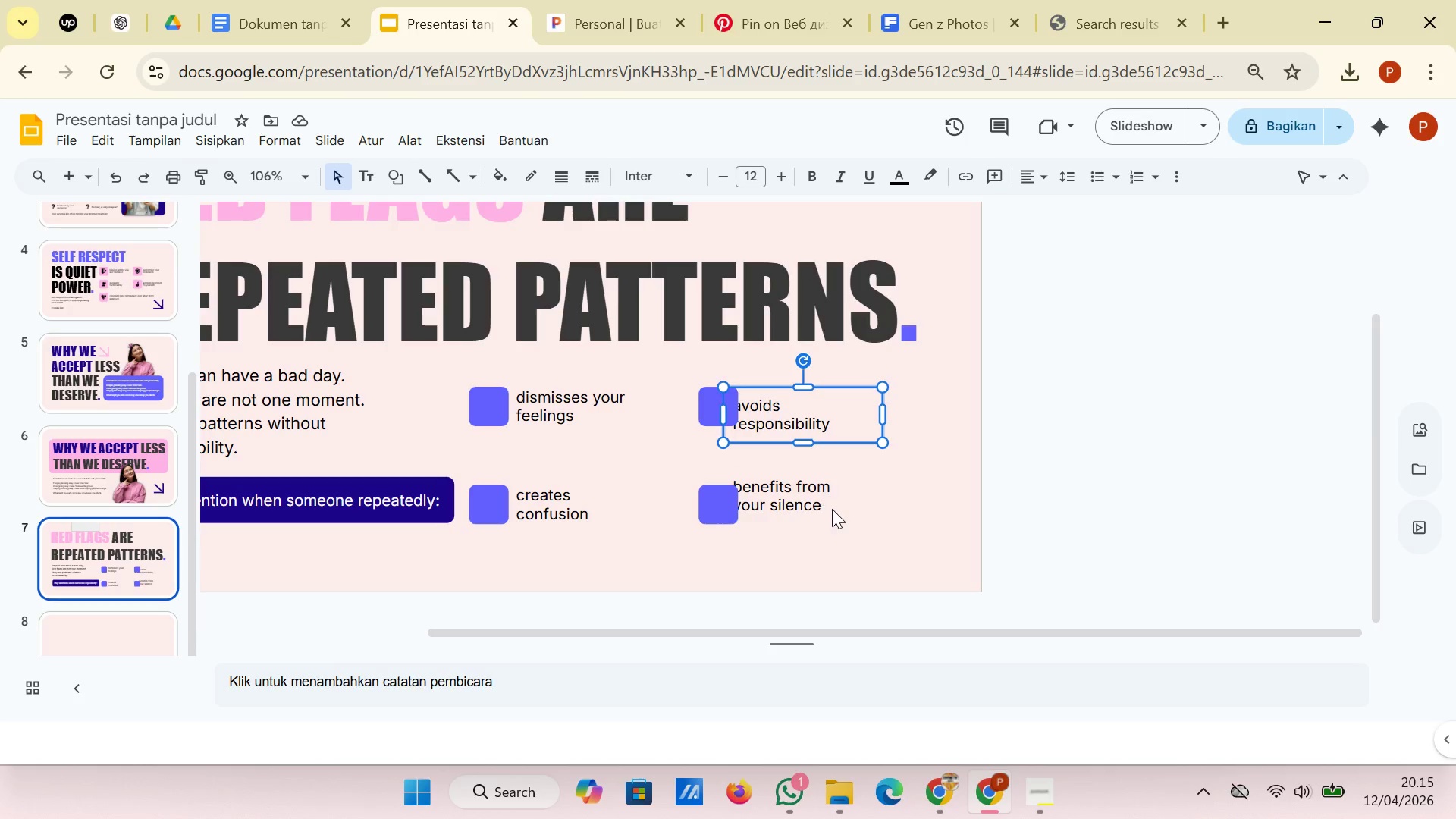 
hold_key(key=ShiftRight, duration=0.98)
left_click([825, 504])
 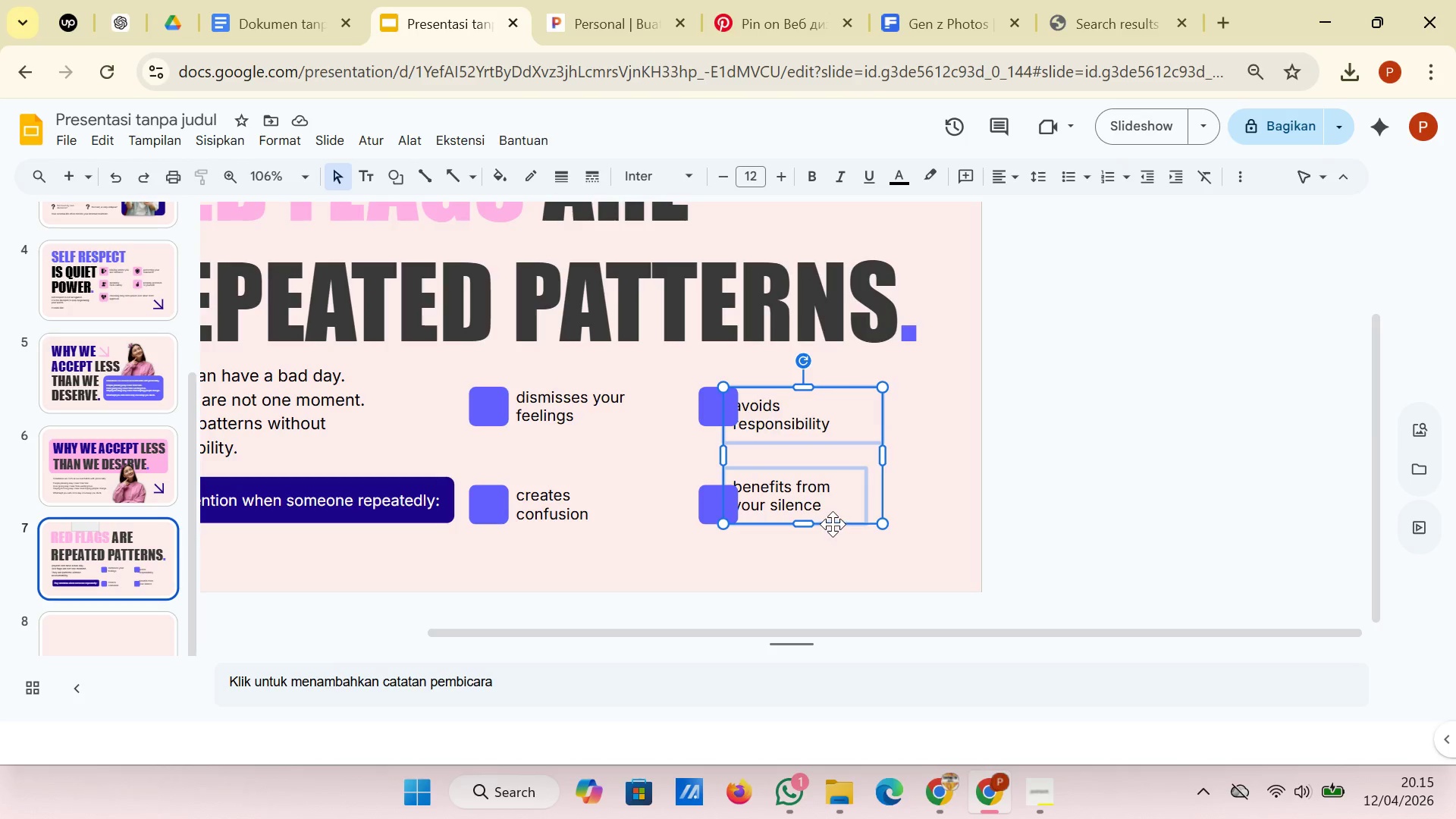 
left_click_drag(start_coordinate=[833, 523], to_coordinate=[848, 521])
 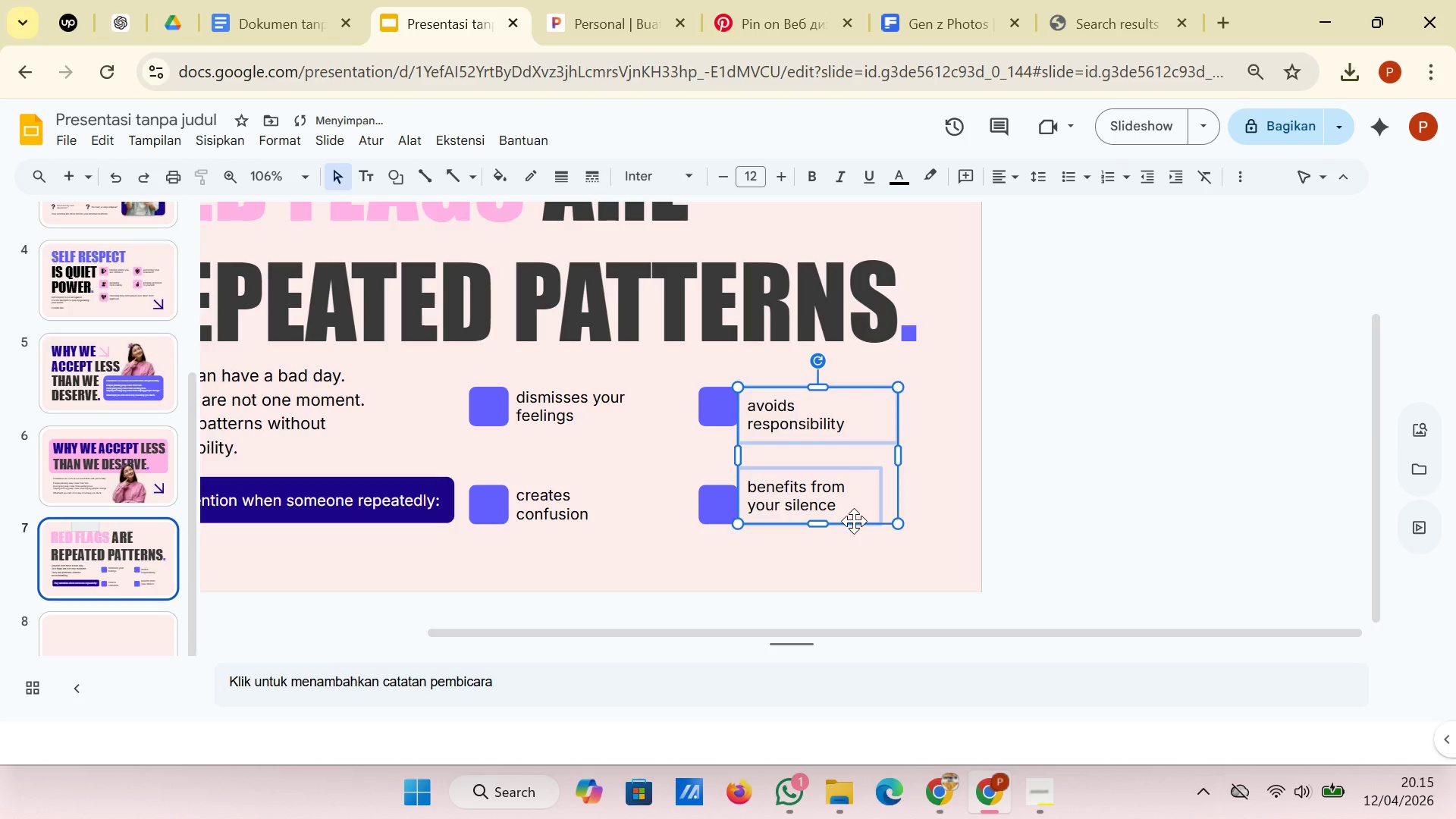 
left_click([892, 558])
 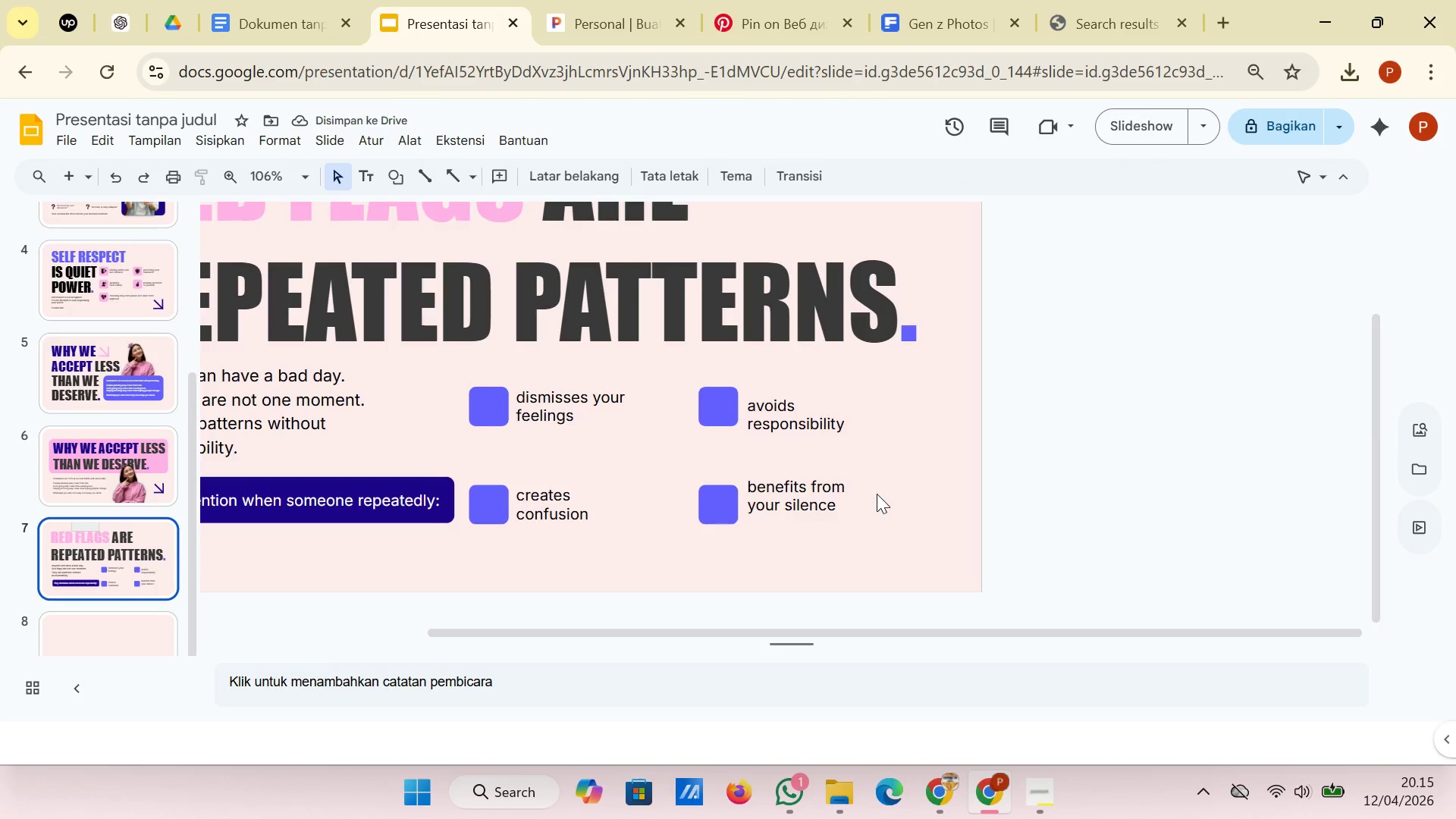 
left_click([877, 494])
 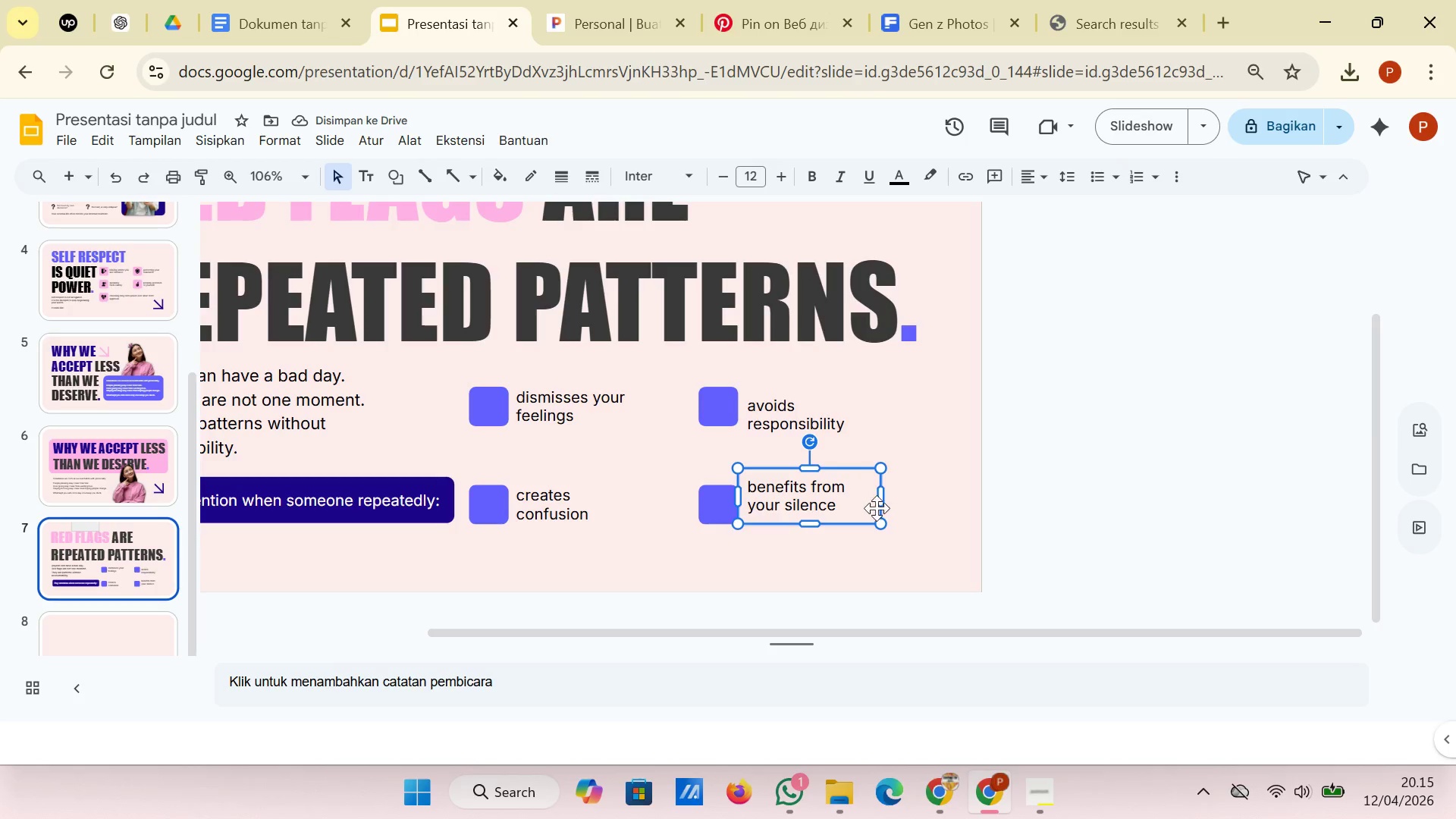 
left_click_drag(start_coordinate=[868, 519], to_coordinate=[868, 526])
 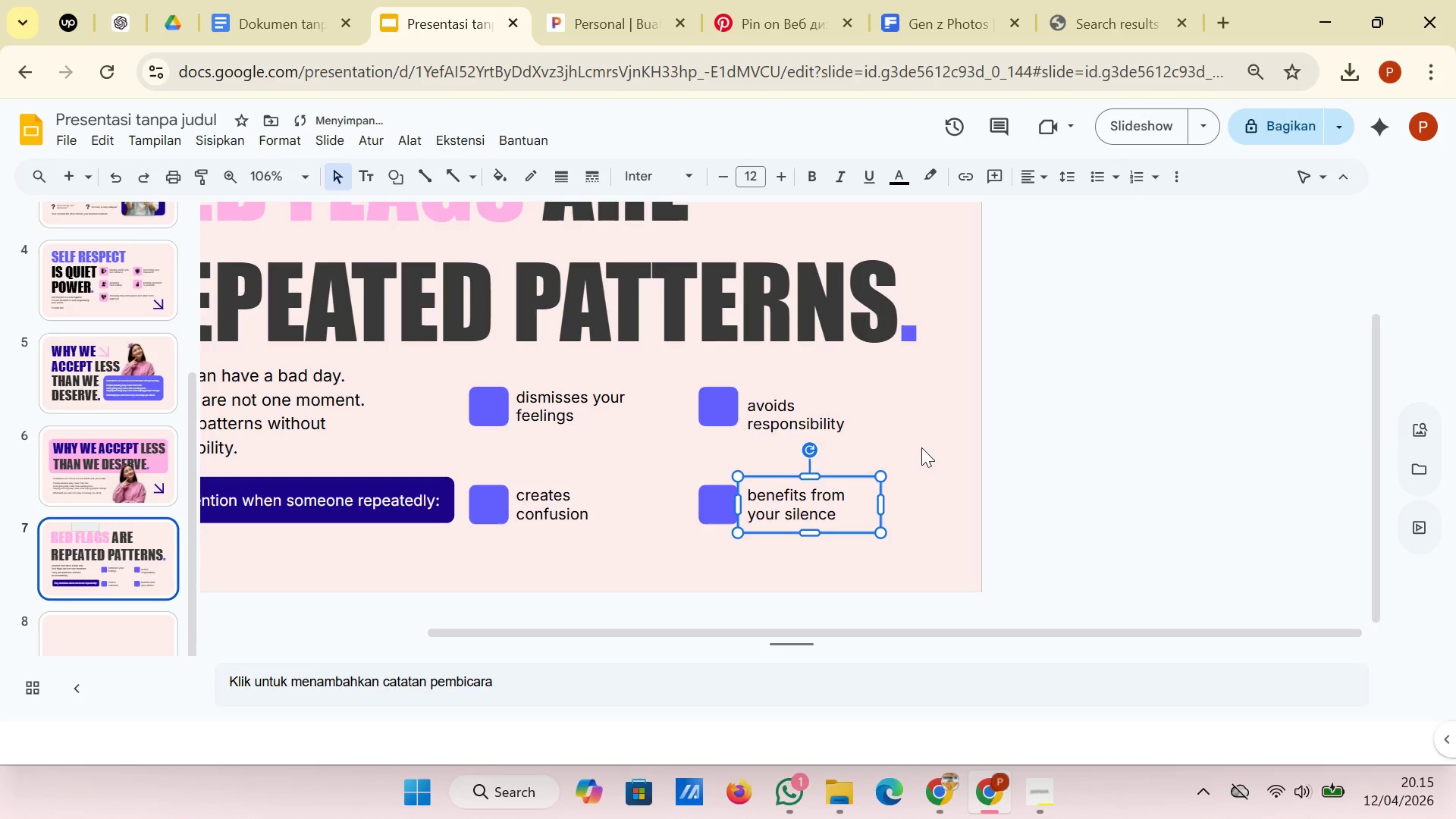 
left_click([921, 445])
 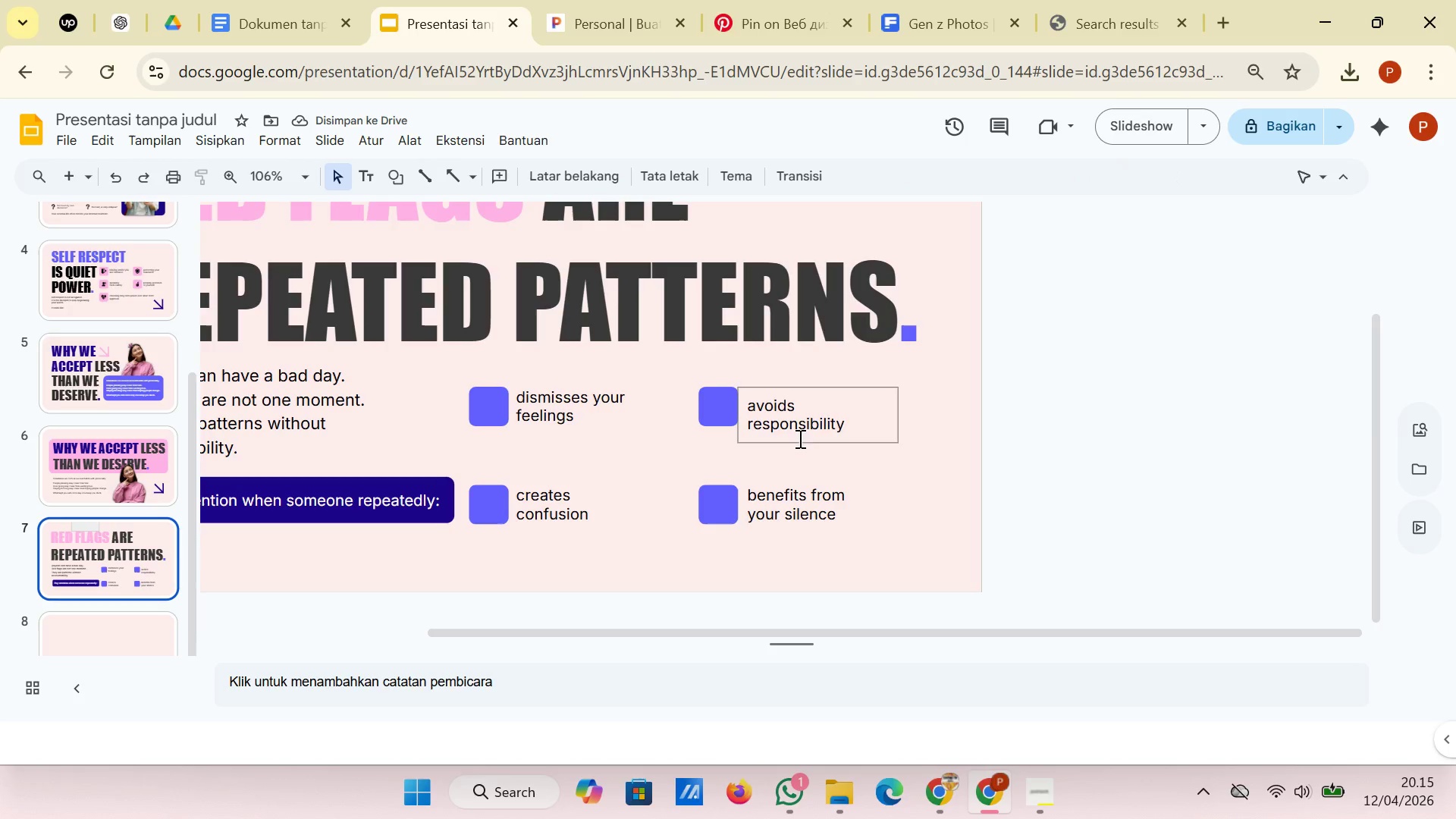 
left_click([798, 440])
 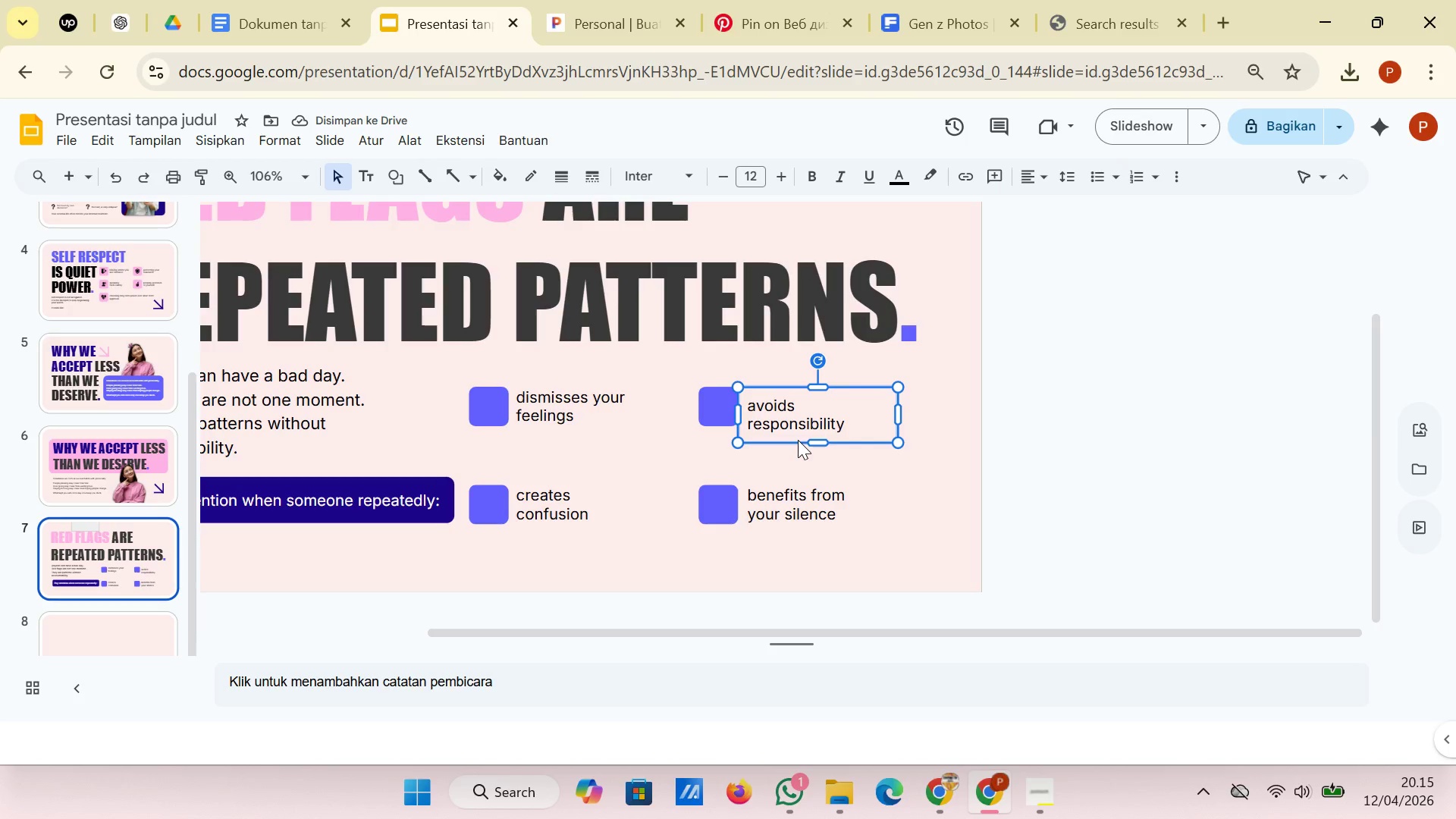 
left_click_drag(start_coordinate=[798, 440], to_coordinate=[798, 432])
 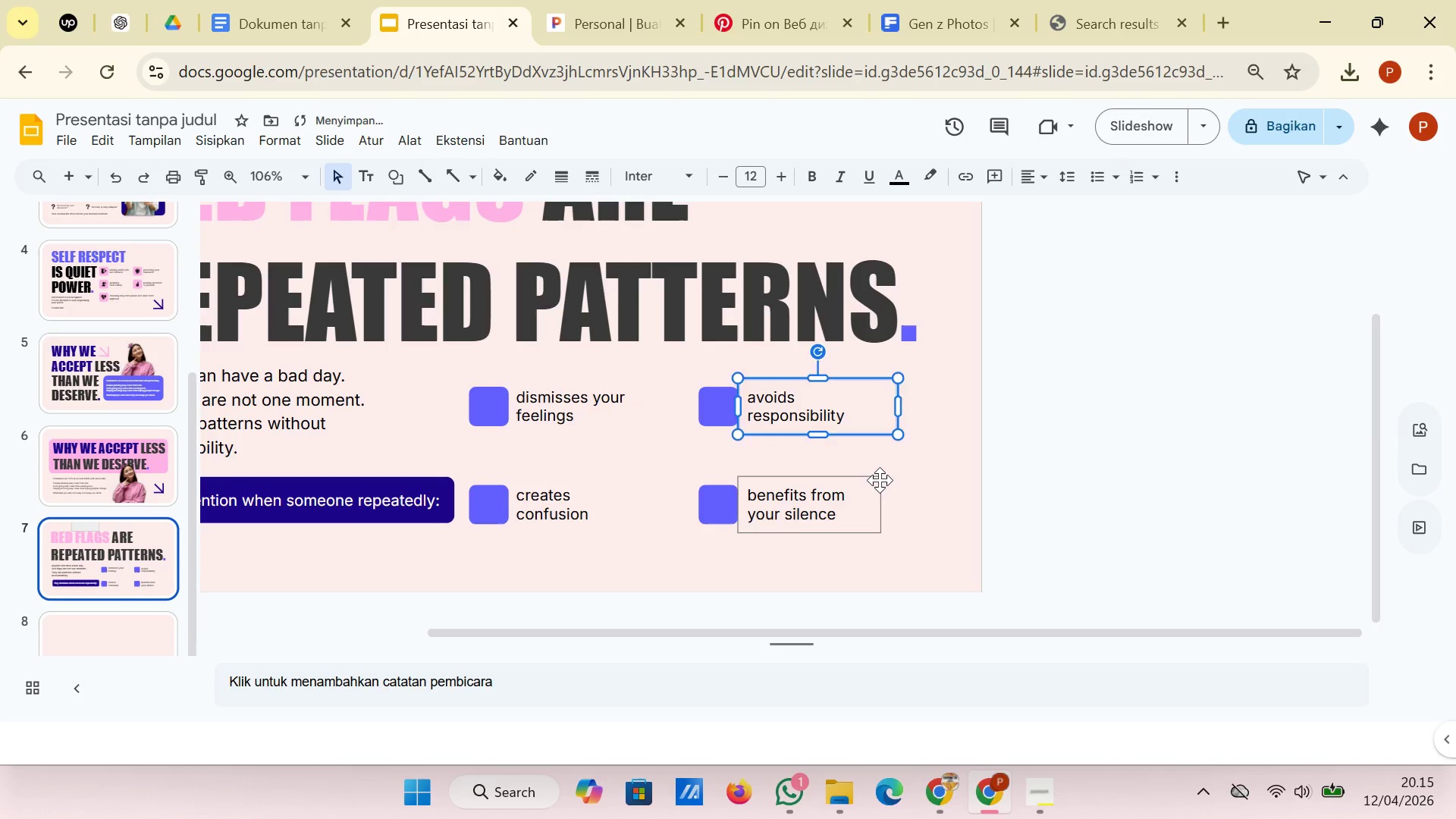 
left_click([880, 480])
 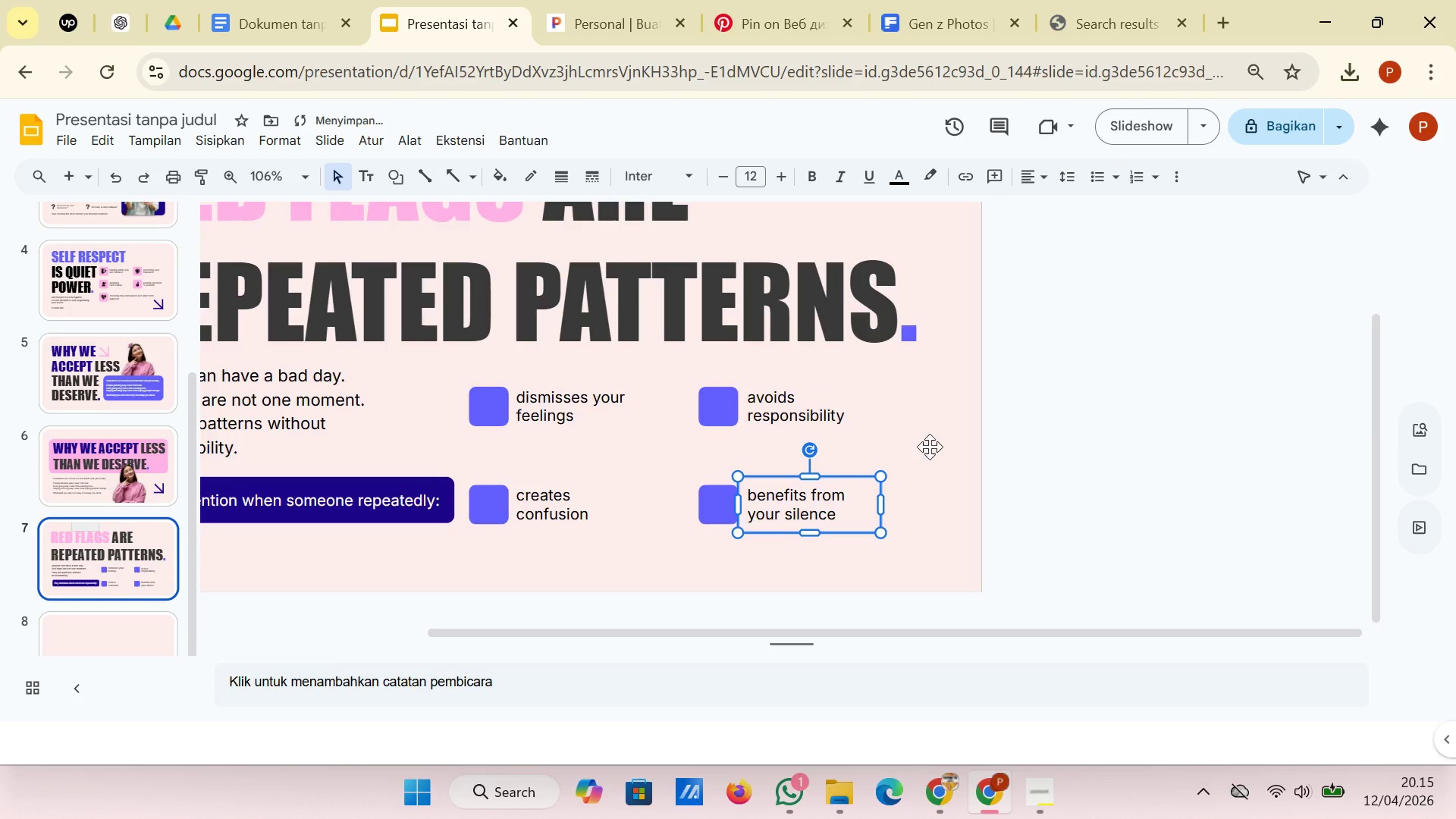 
left_click([930, 447])
 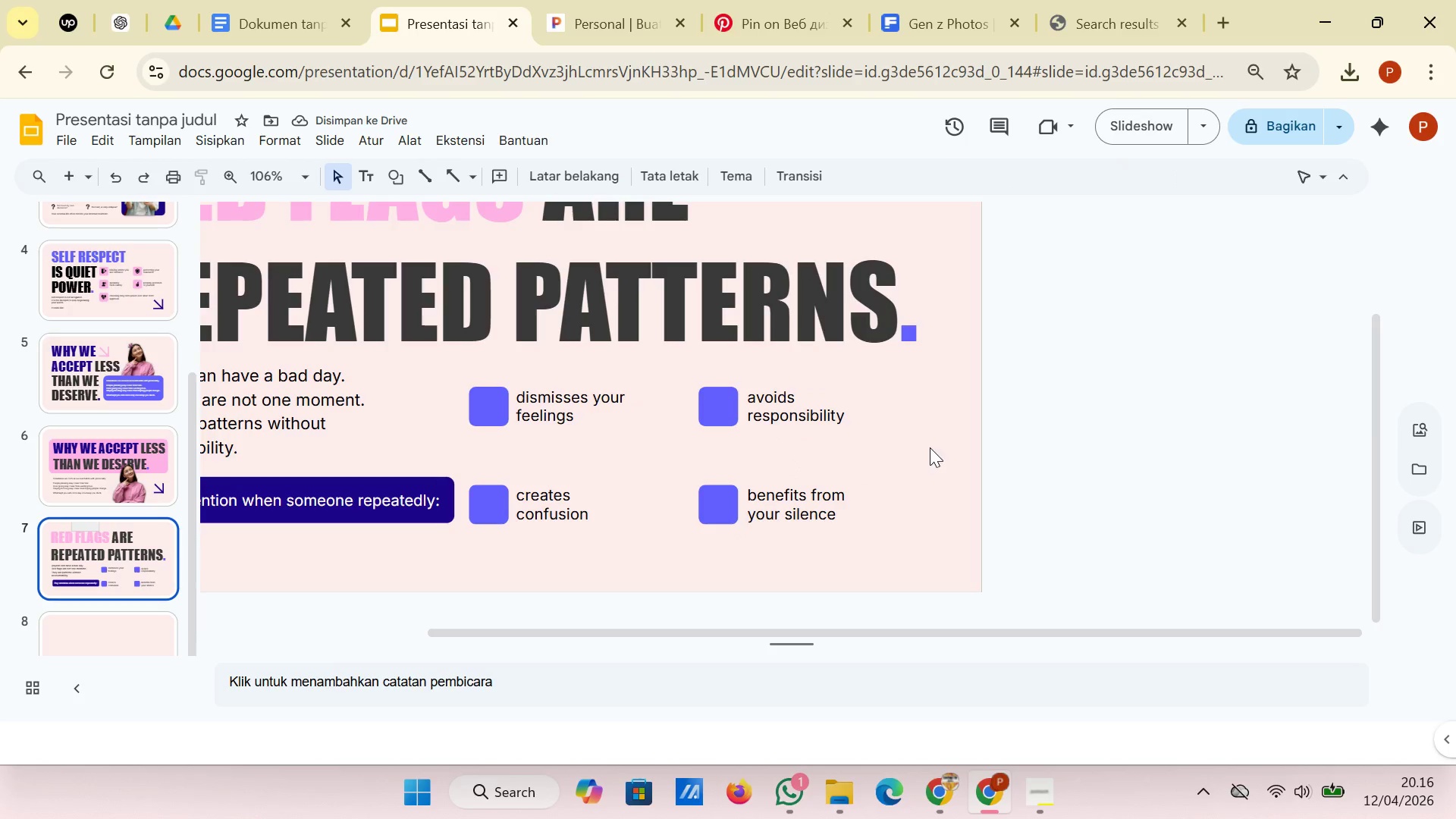 
hold_key(key=ShiftRight, duration=2.64)
scroll: coordinate [726, 458], scroll_direction: down, amount: 2.0
 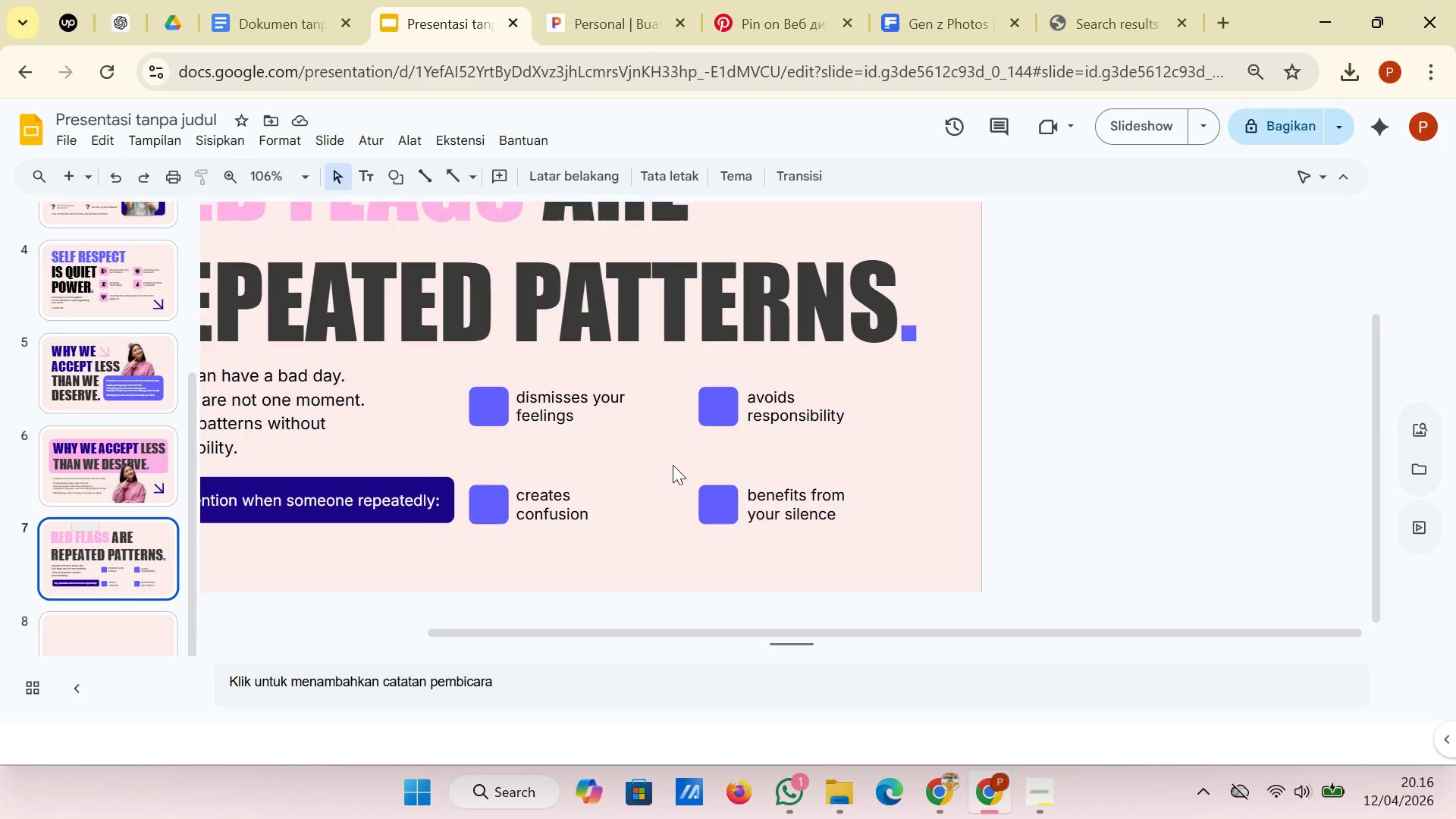 
scroll: coordinate [673, 465], scroll_direction: up, amount: 1.0
 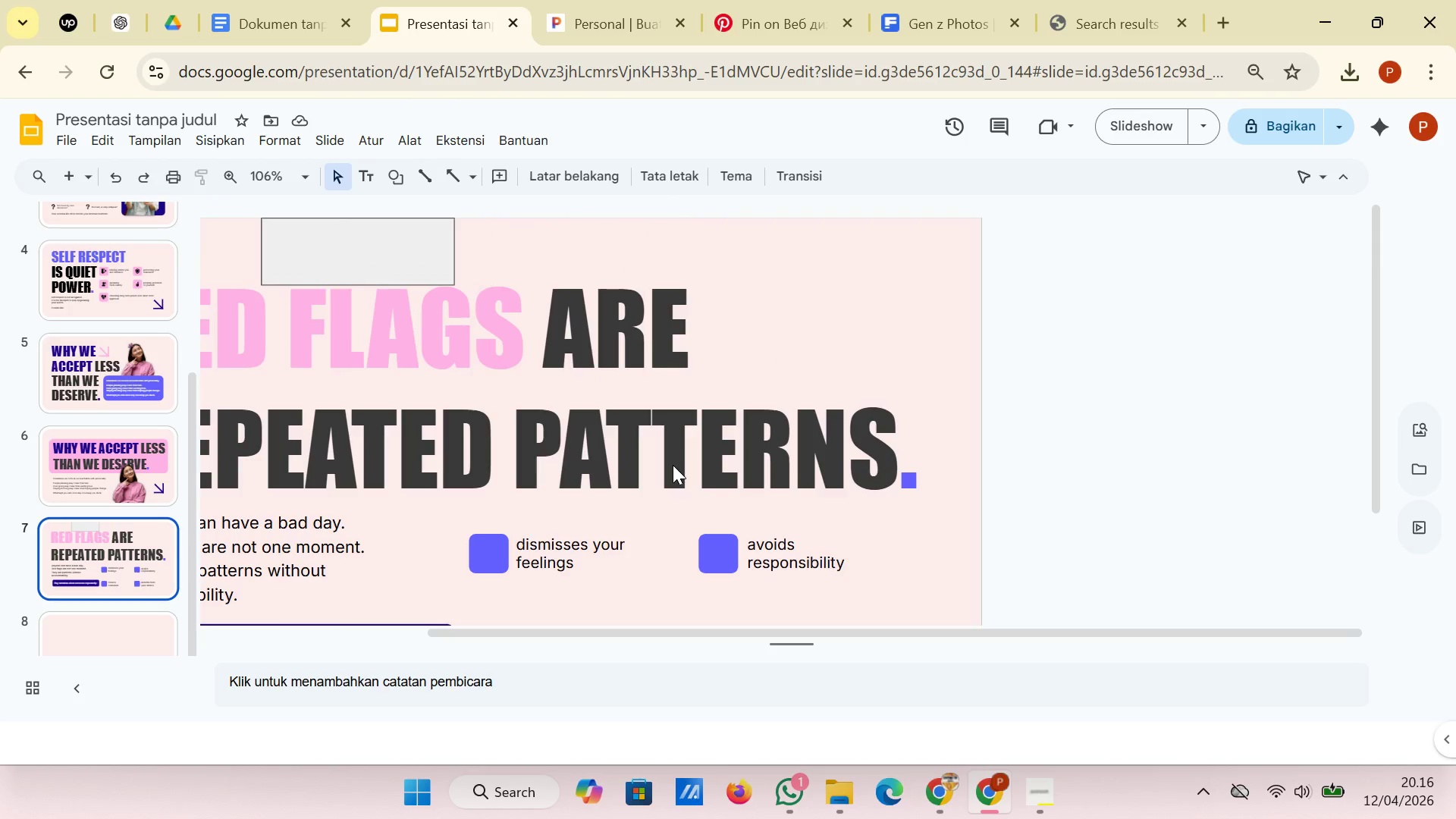 
hold_key(key=ControlRight, duration=1.64)
scroll: coordinate [748, 466], scroll_direction: down, amount: 1.0
 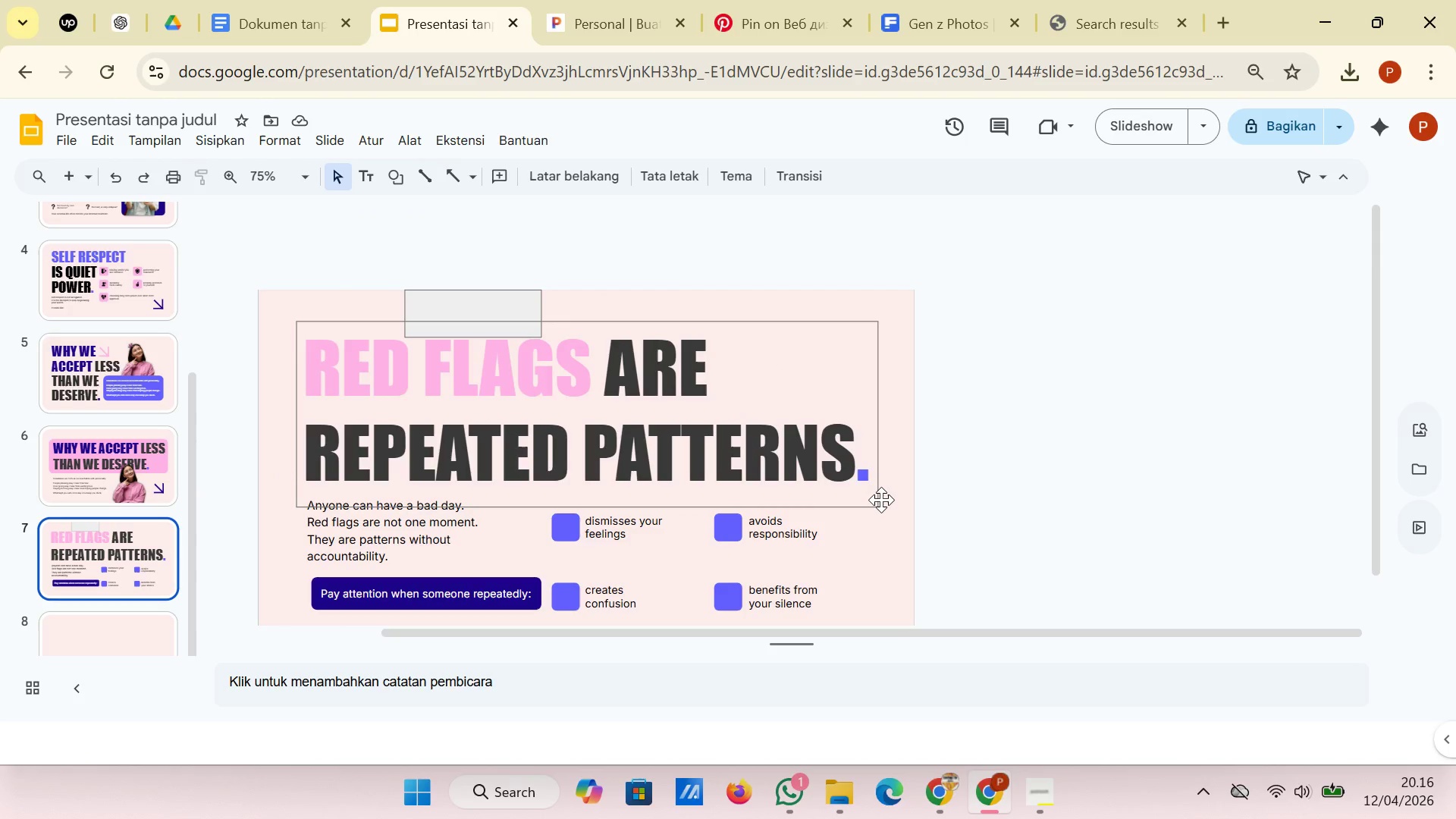 
scroll: coordinate [881, 500], scroll_direction: none, amount: 0.0
 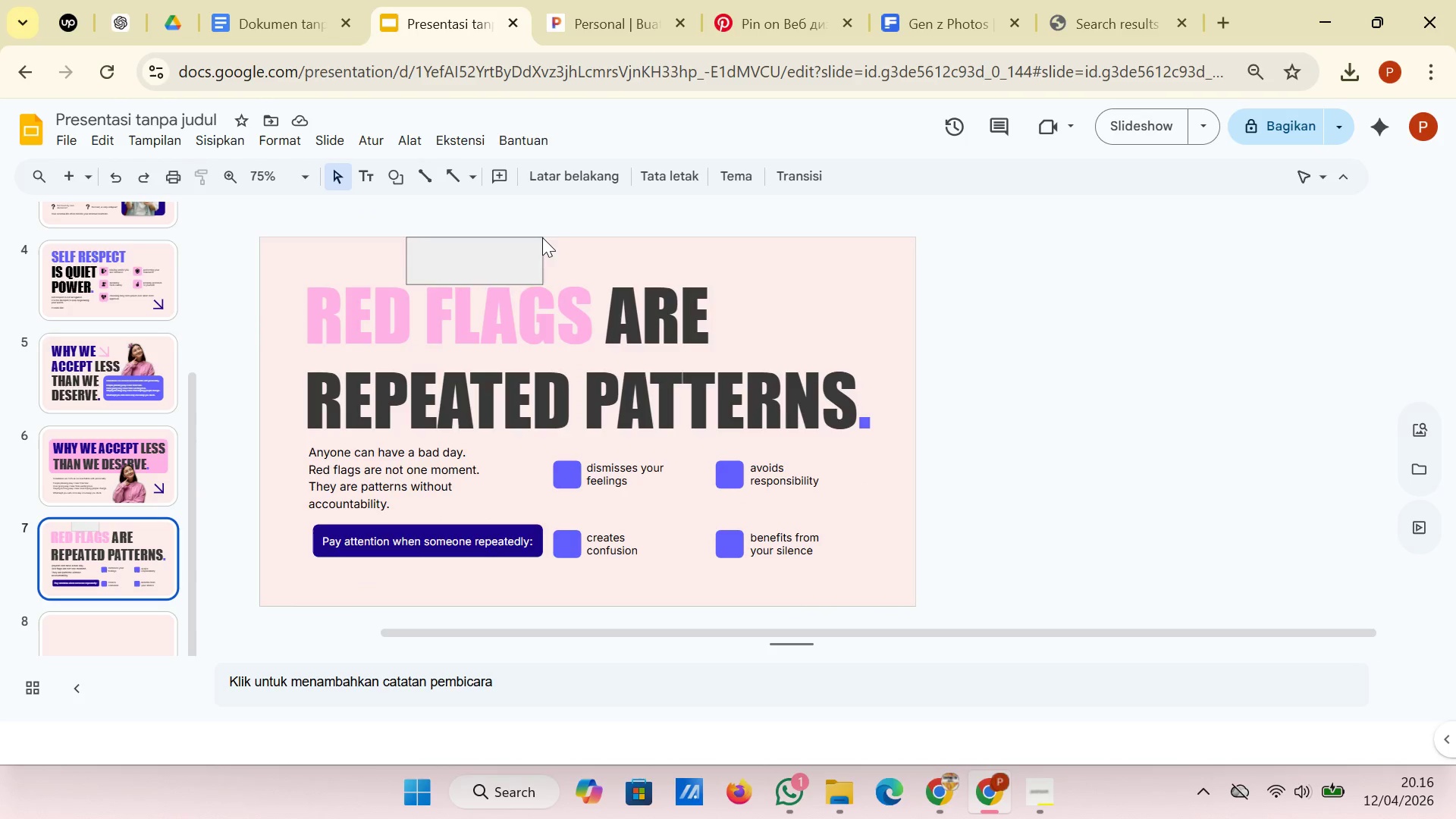 
left_click([520, 242])
 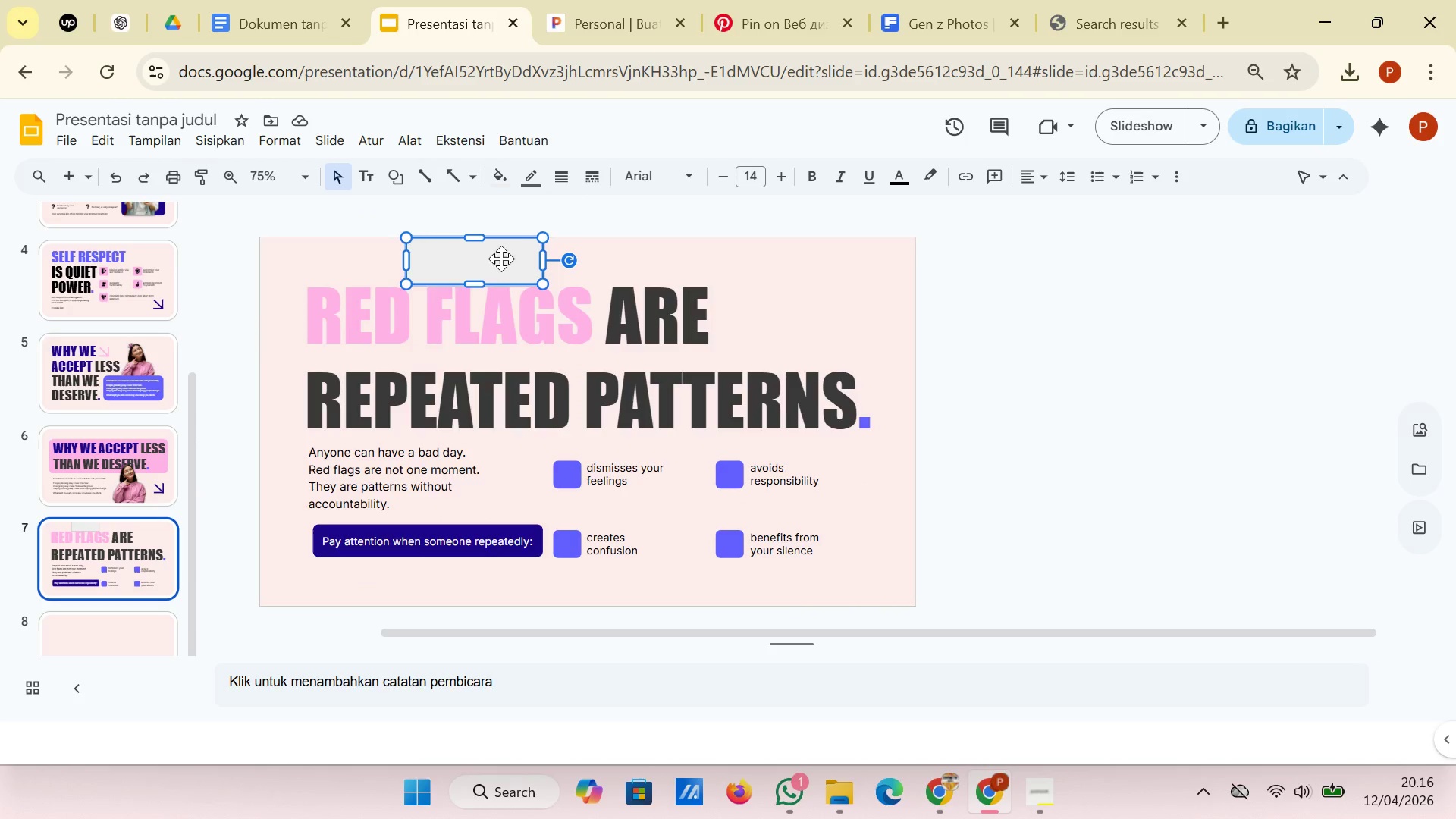 
left_click_drag(start_coordinate=[501, 259], to_coordinate=[671, 582])
 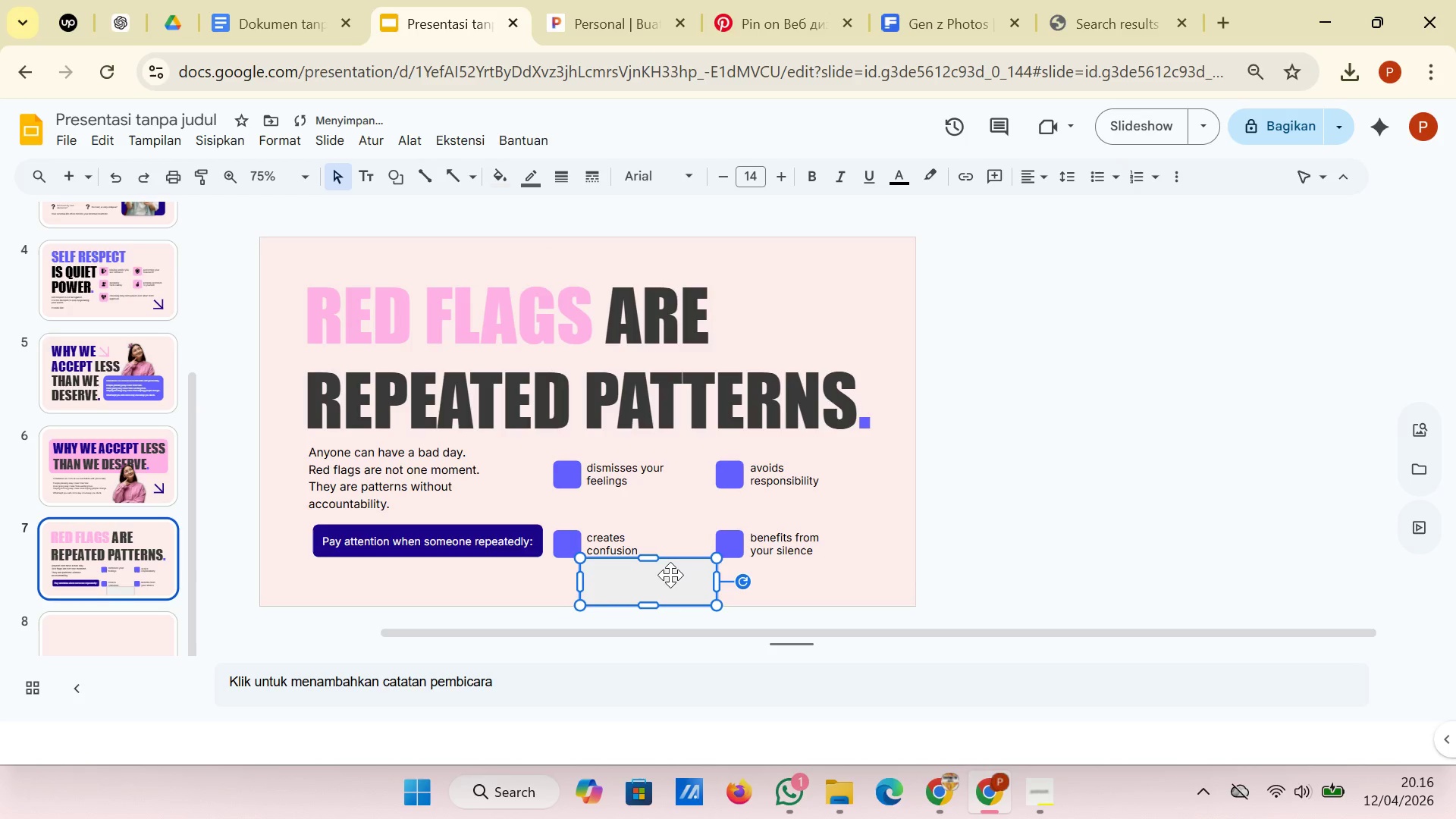 
left_click_drag(start_coordinate=[670, 575], to_coordinate=[585, 576])
 